 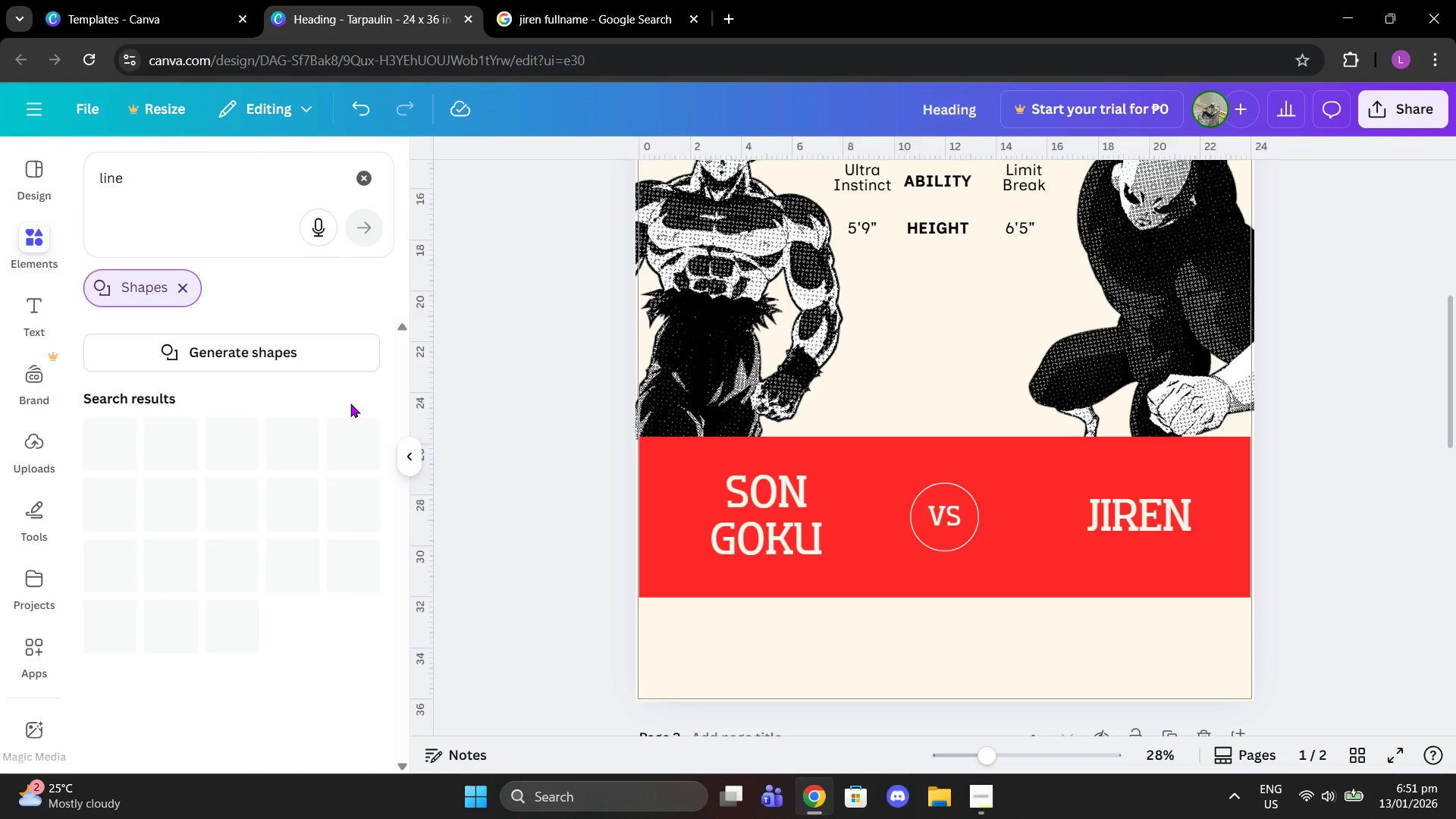 
scroll: coordinate [1139, 366], scroll_direction: up, amount: 4.0
 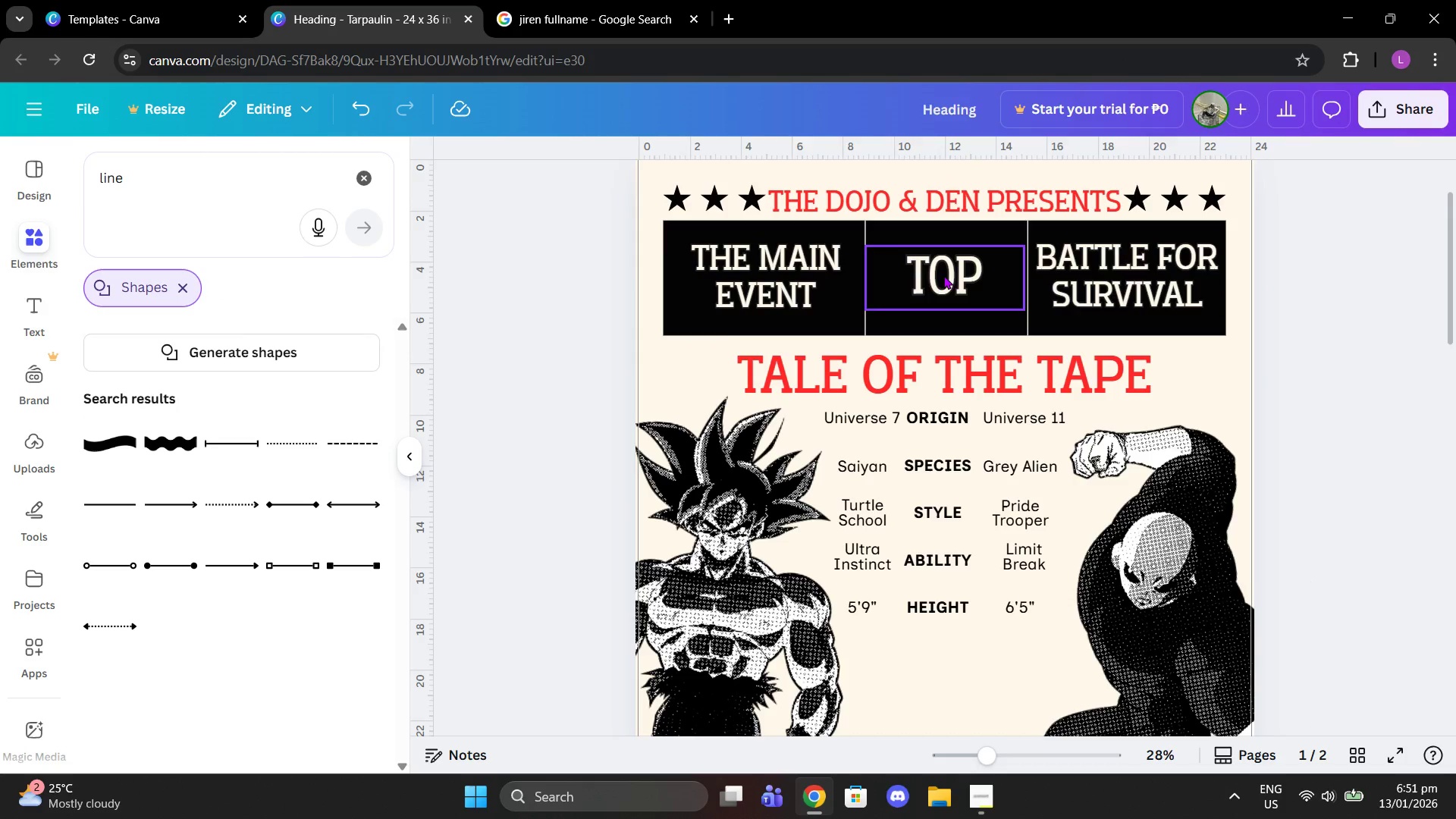 
left_click([933, 272])
 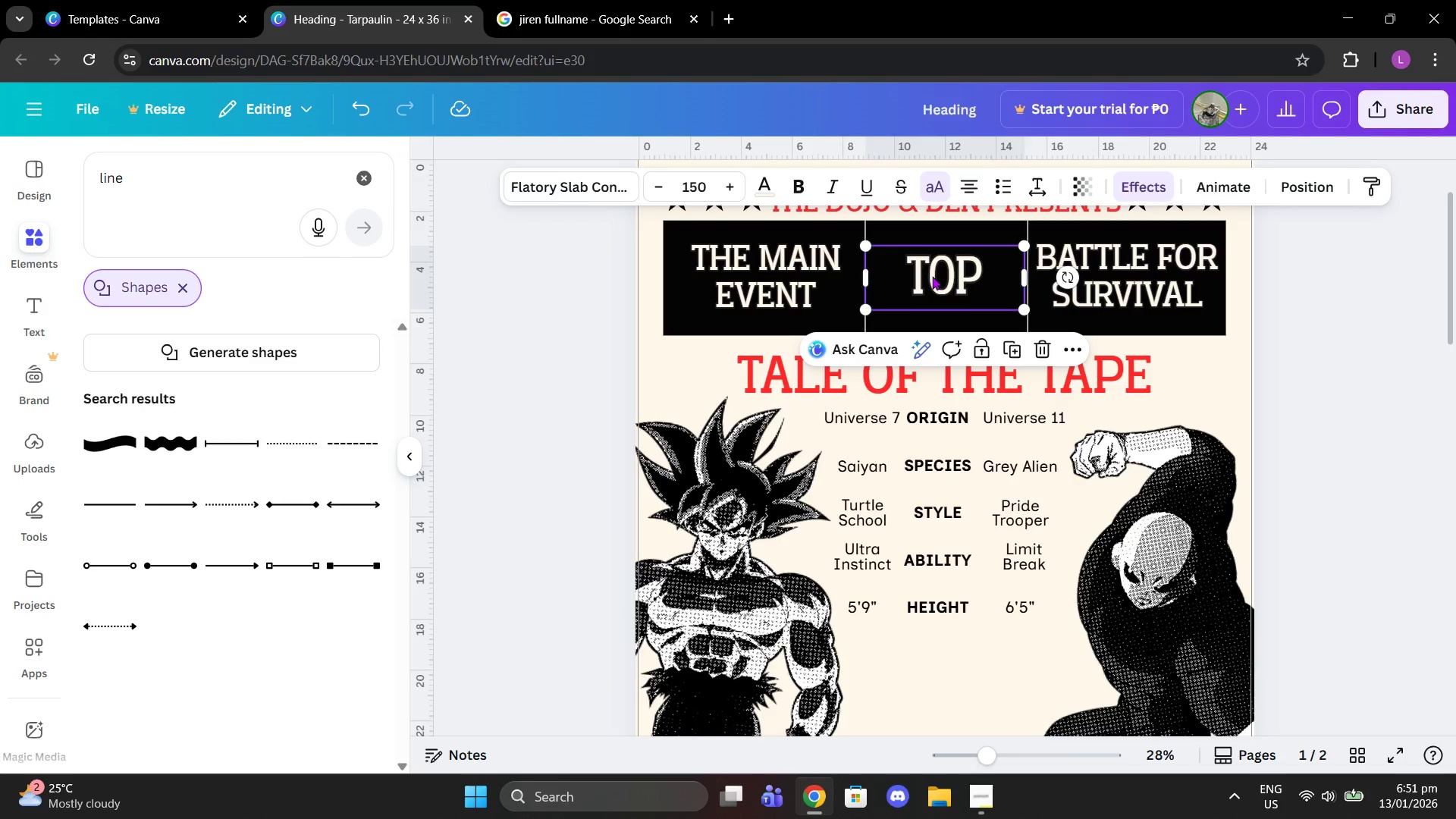 
left_click([933, 278])
 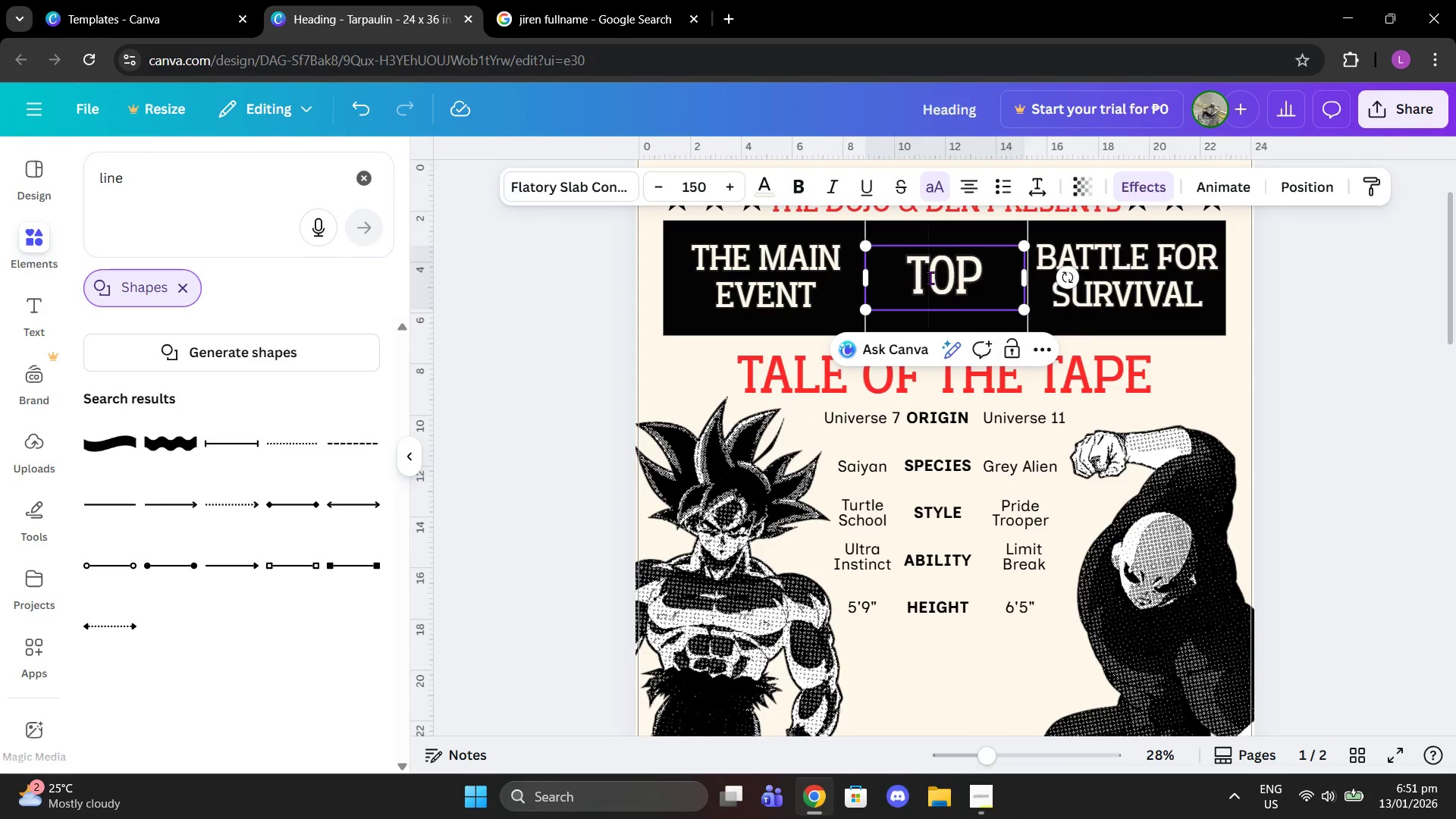 
key(Period)
 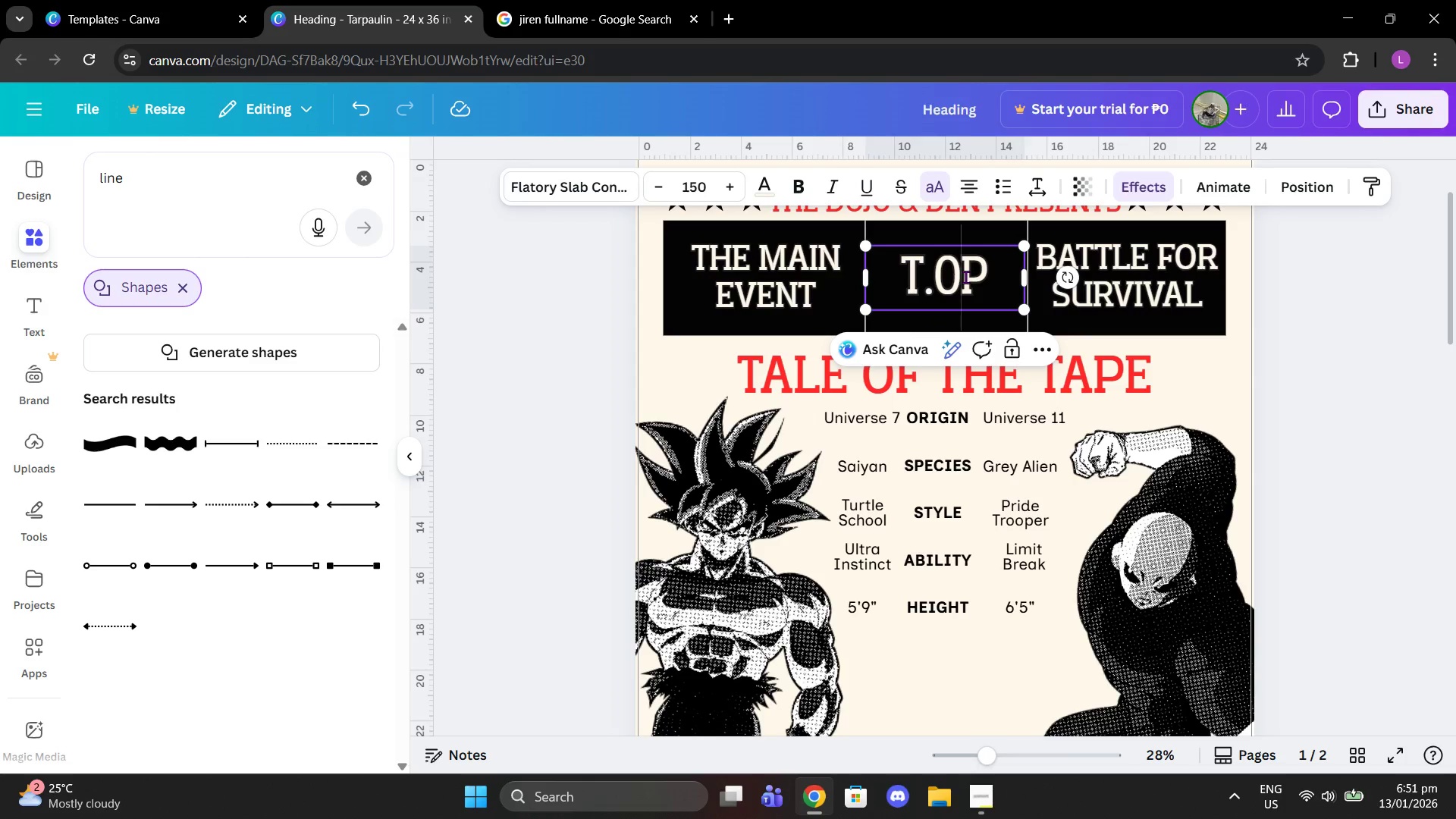 
key(Period)
 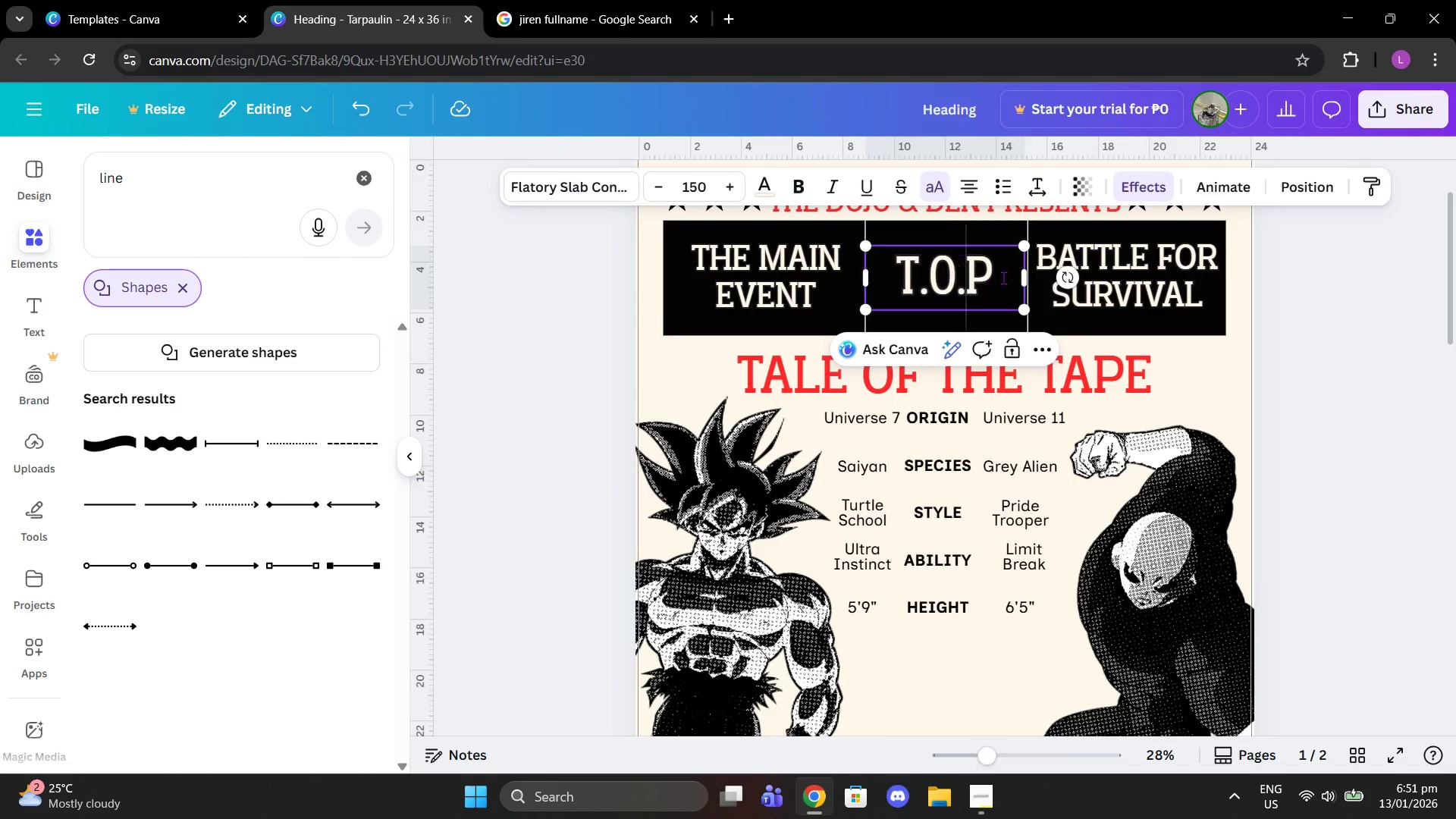 
scroll: coordinate [1000, 278], scroll_direction: up, amount: 1.0
 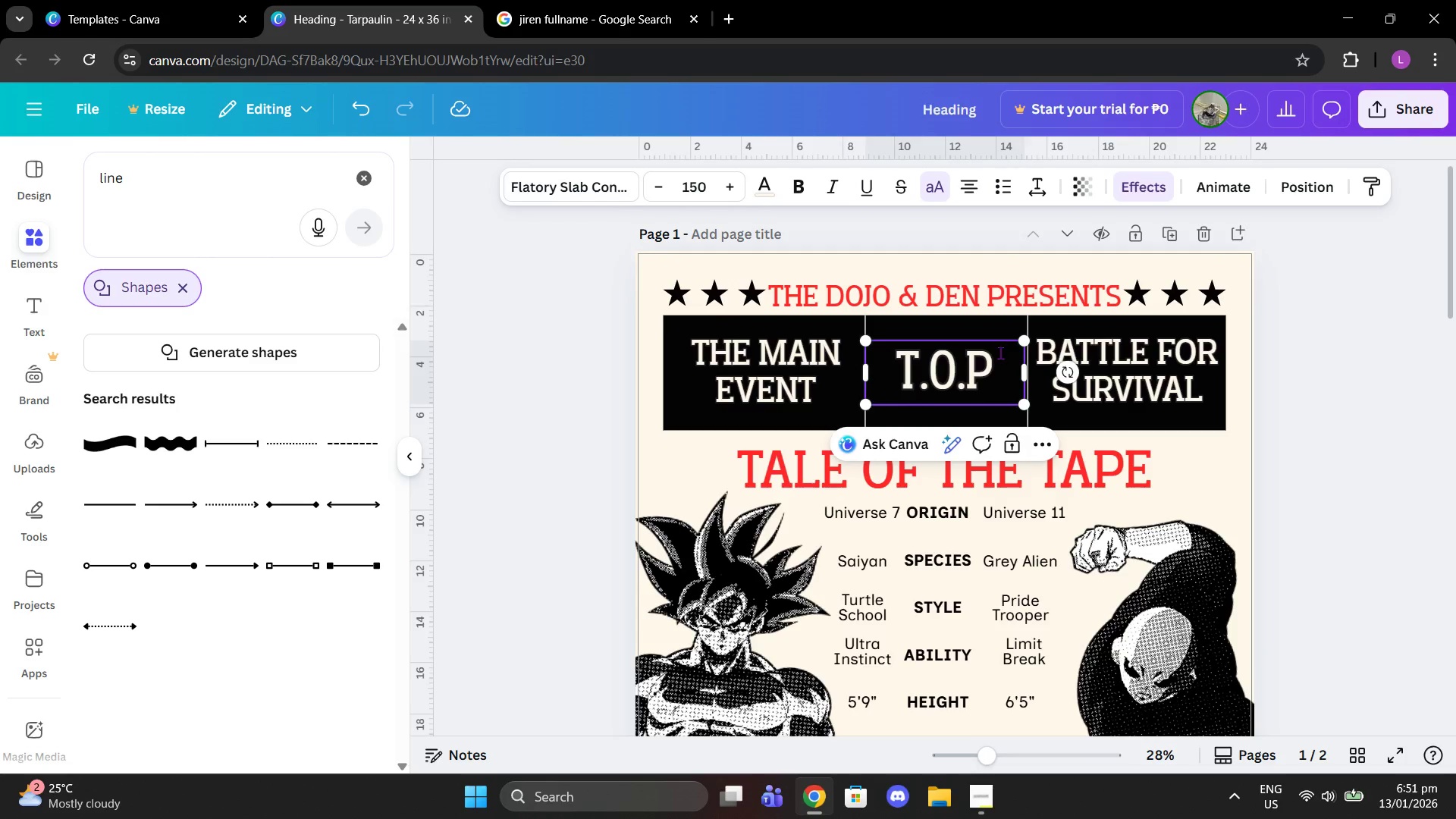 
key(Period)
 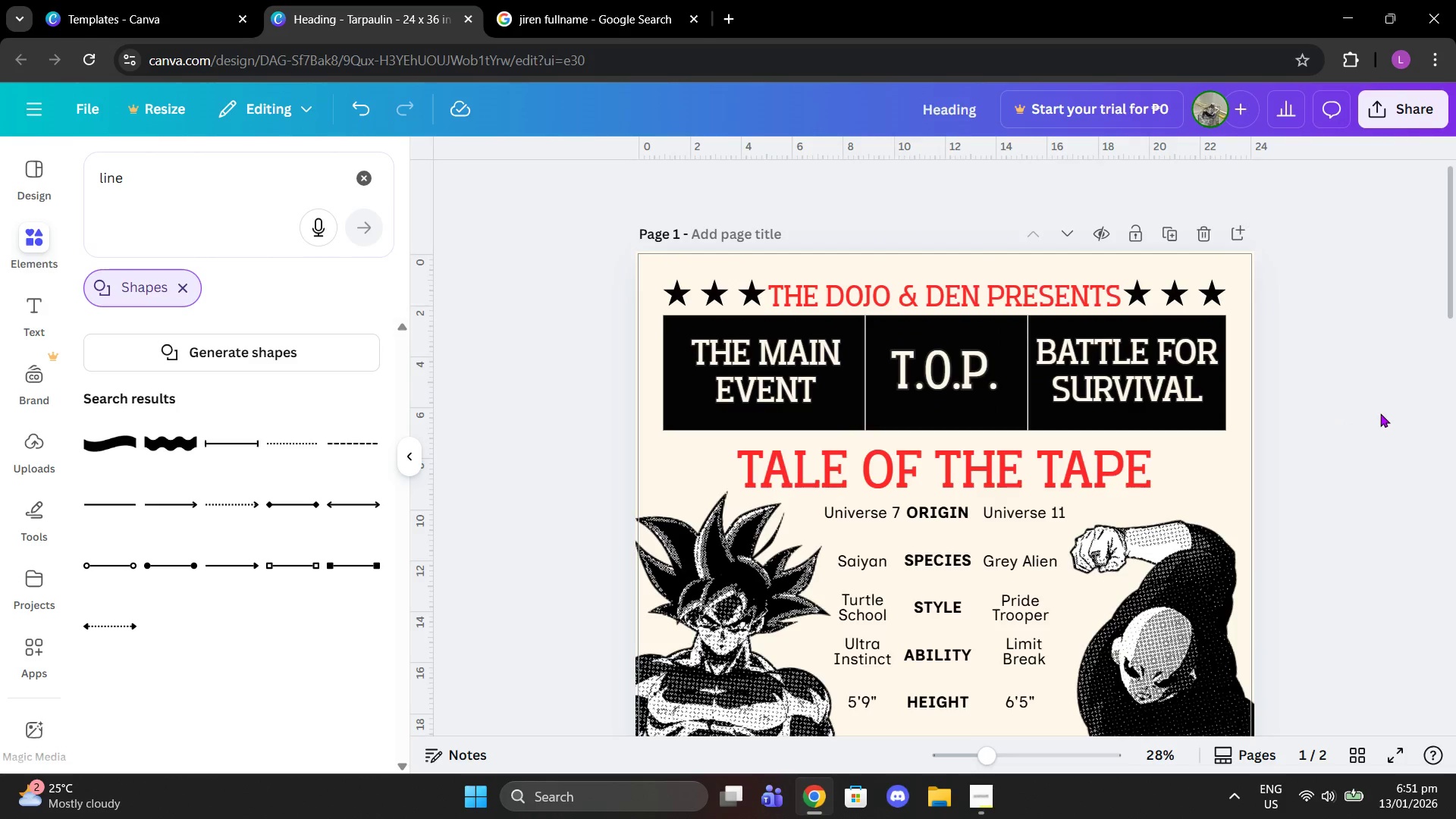 
scroll: coordinate [1379, 413], scroll_direction: down, amount: 3.0
 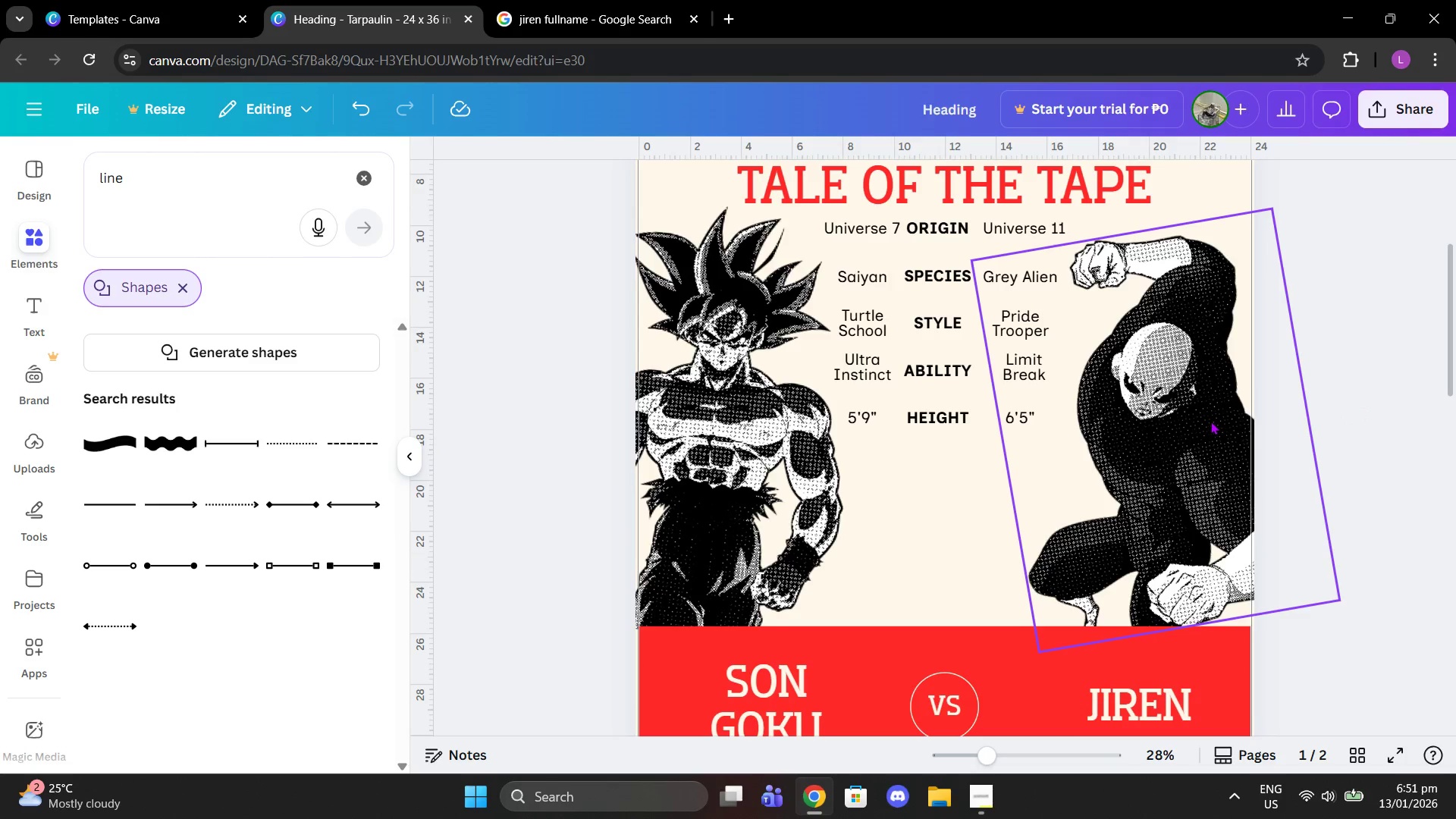 
scroll: coordinate [1207, 420], scroll_direction: up, amount: 2.0
 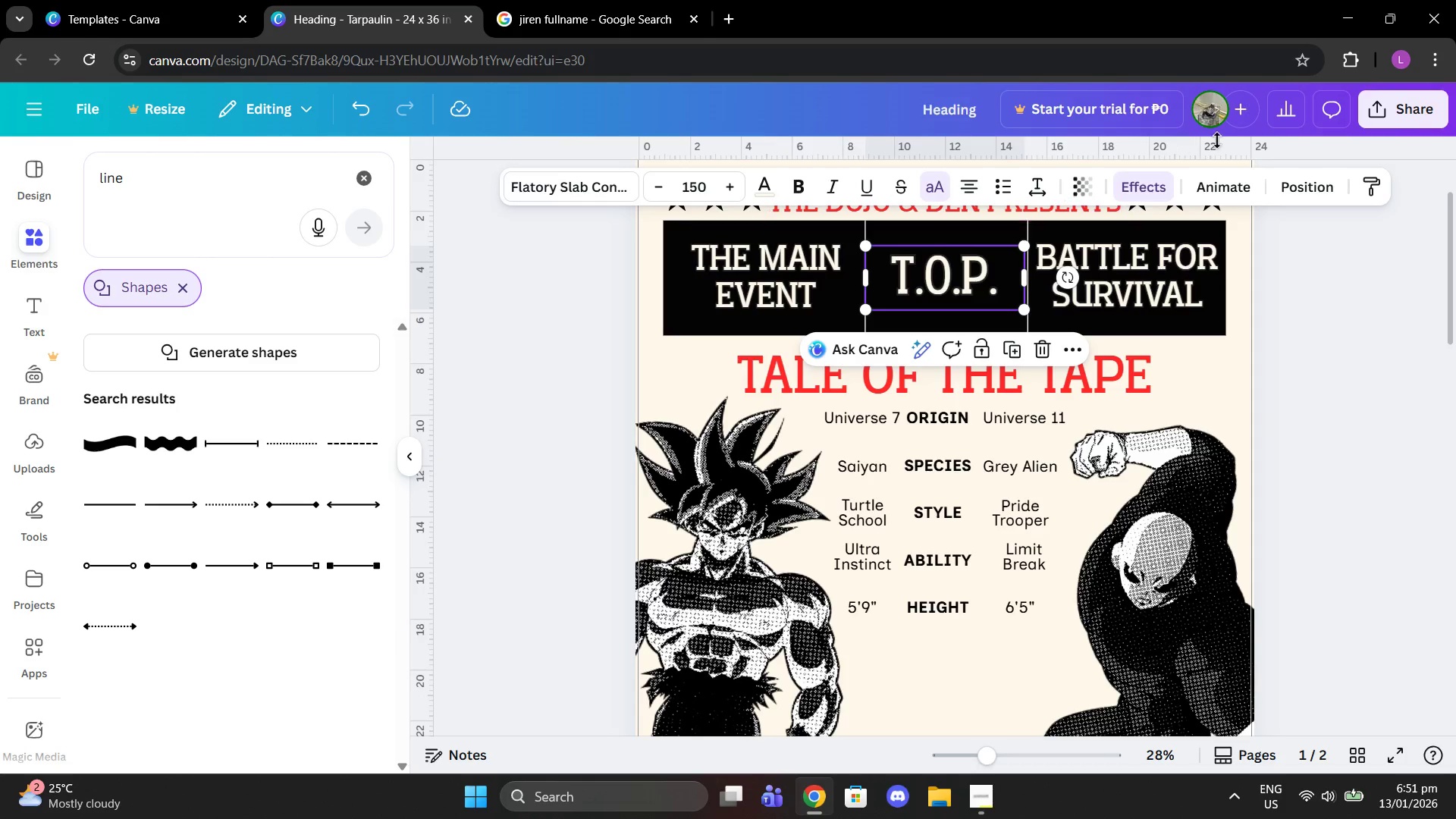 
left_click([1269, 187])
 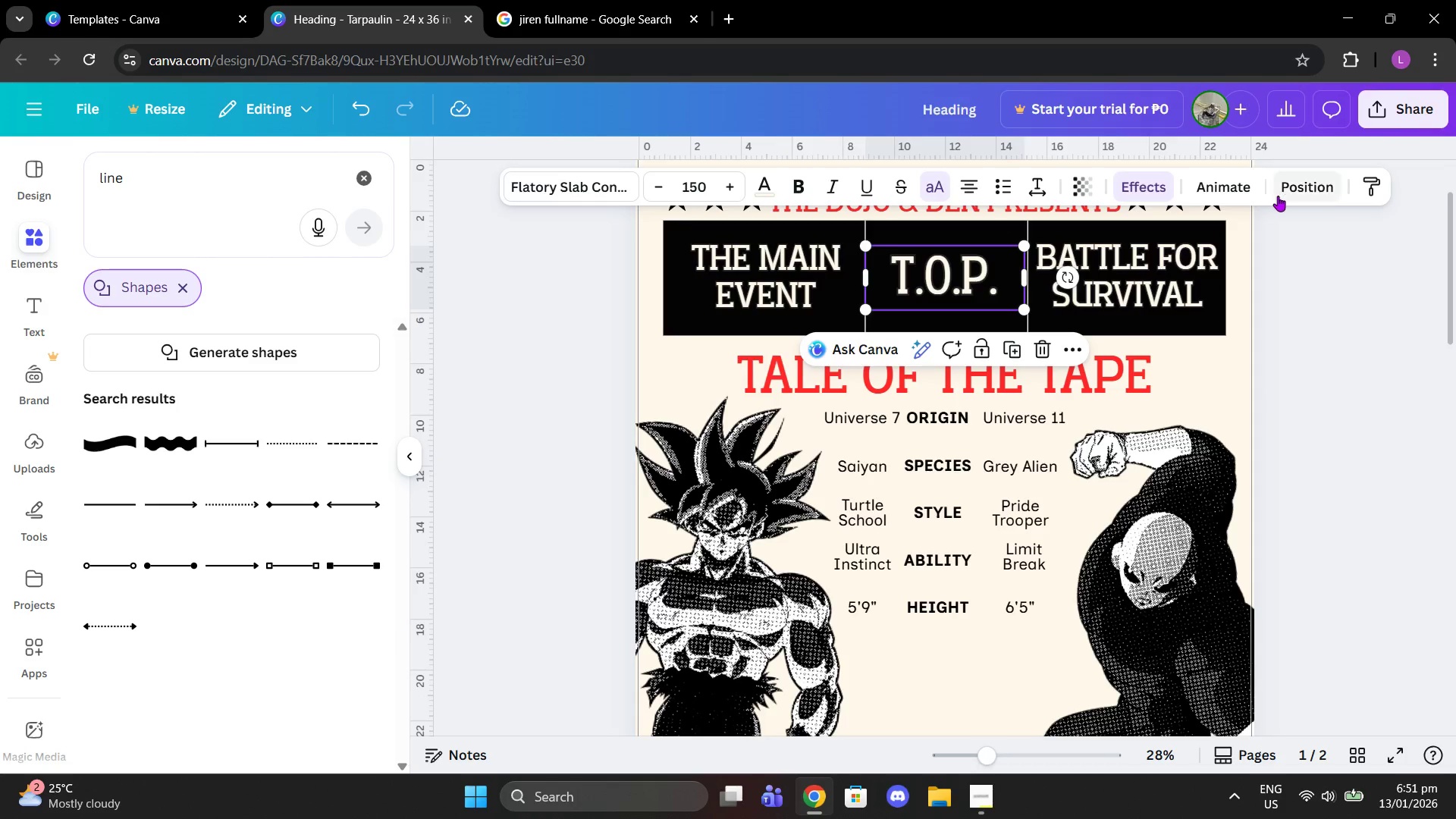 
left_click([1279, 197])
 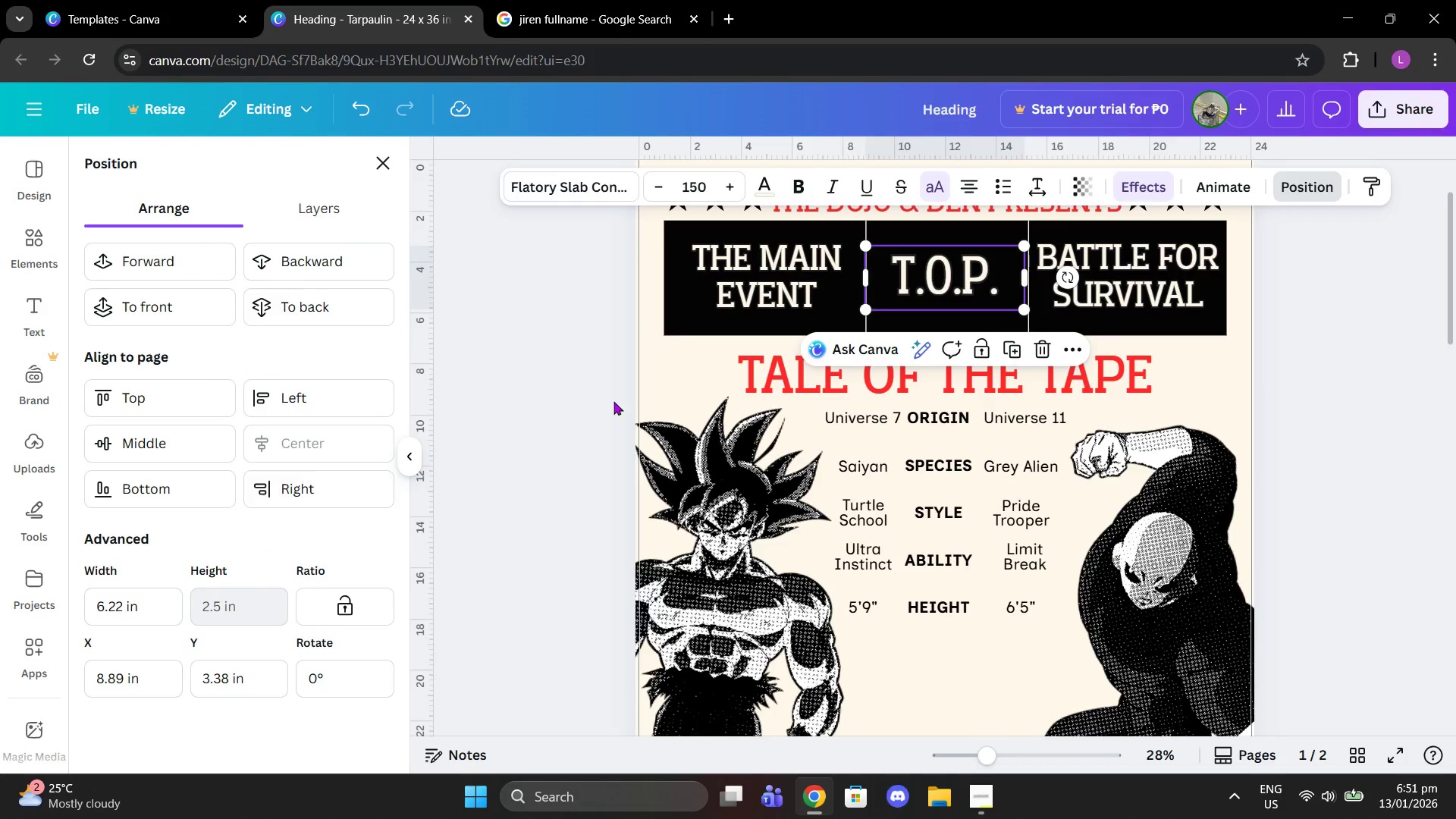 
left_click([554, 390])
 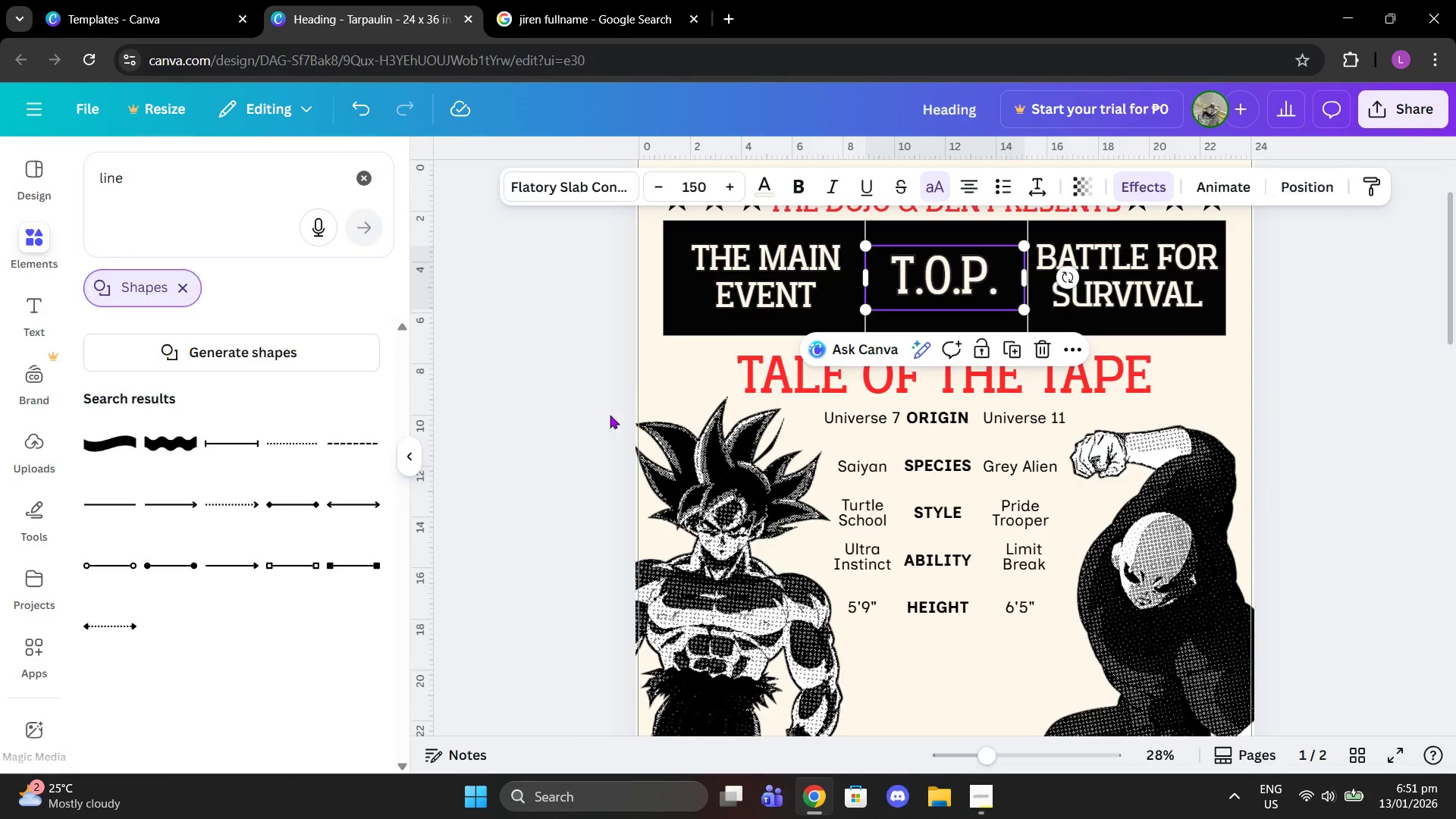 
scroll: coordinate [658, 436], scroll_direction: down, amount: 2.0
 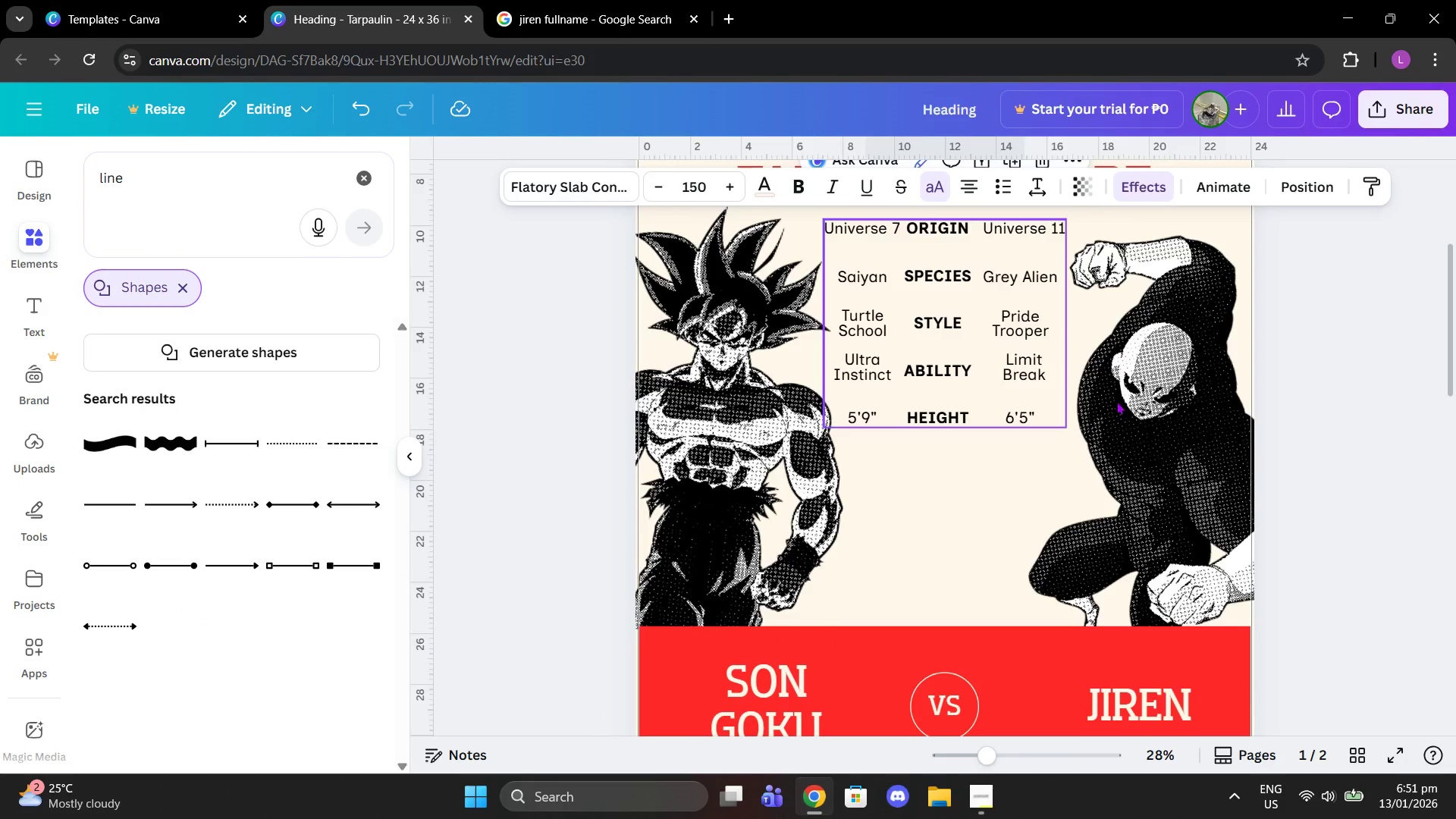 
scroll: coordinate [1125, 404], scroll_direction: up, amount: 1.0
 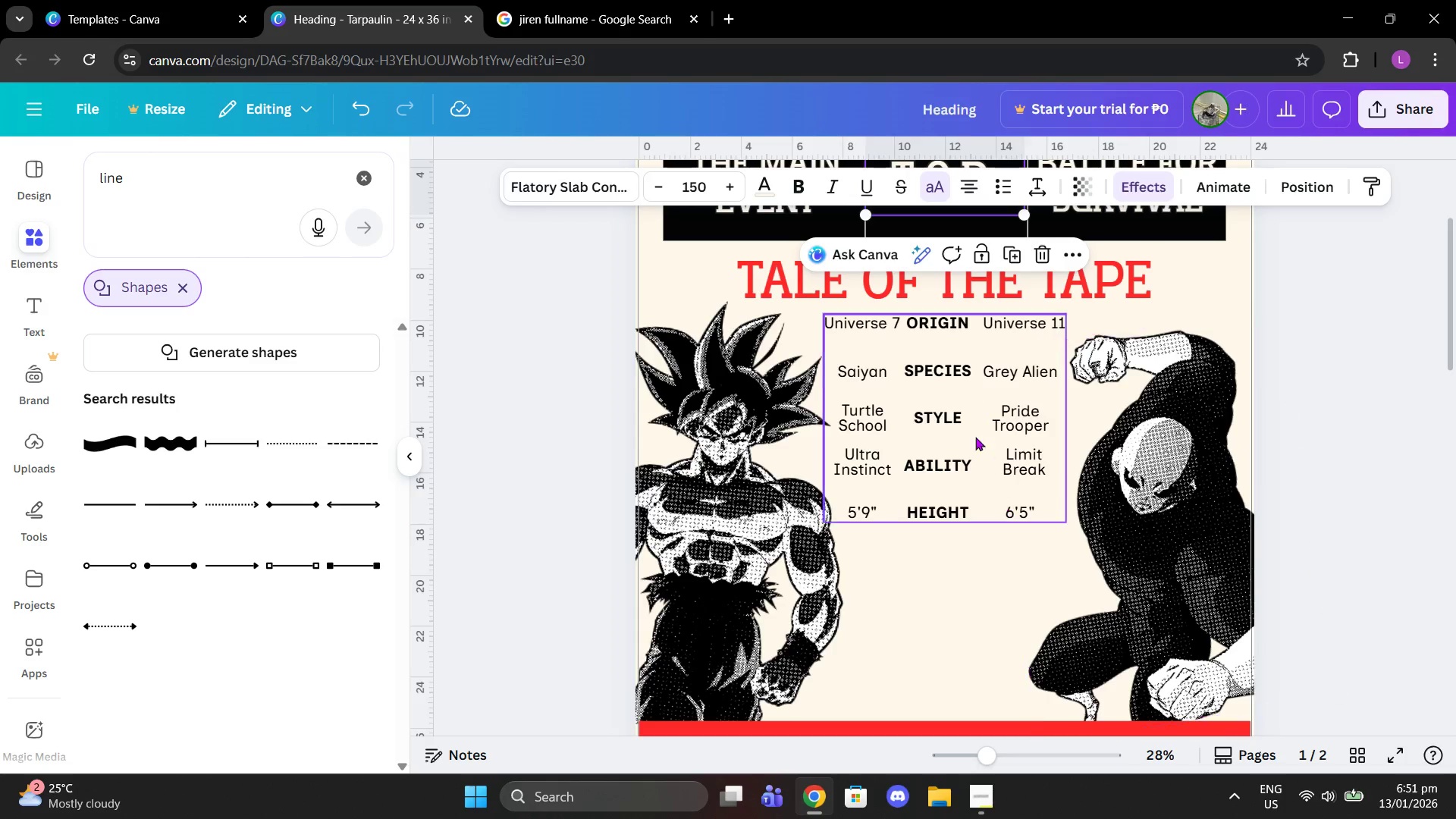 
scroll: coordinate [1110, 366], scroll_direction: down, amount: 2.0
 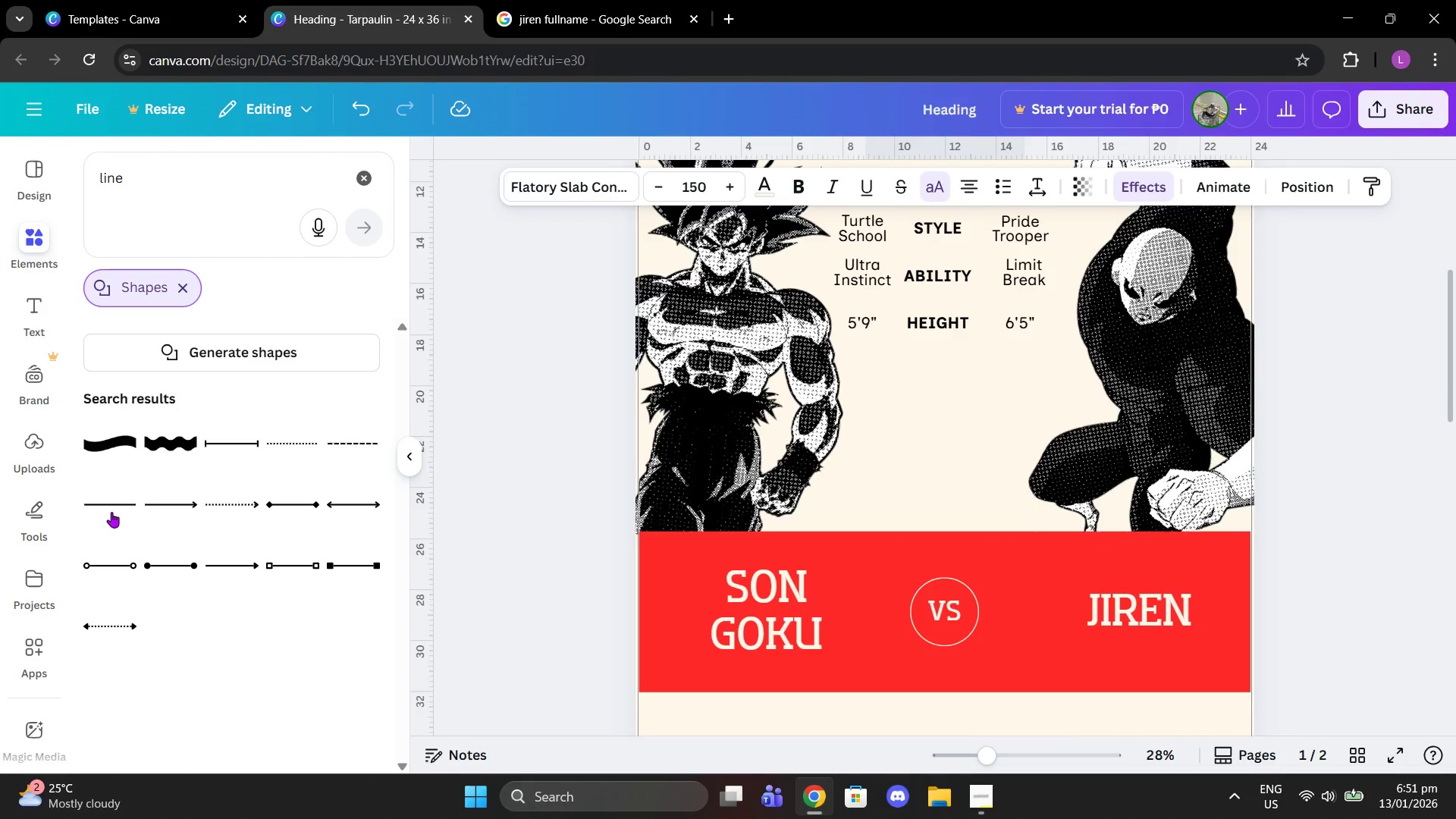 
scroll: coordinate [664, 452], scroll_direction: up, amount: 2.0
 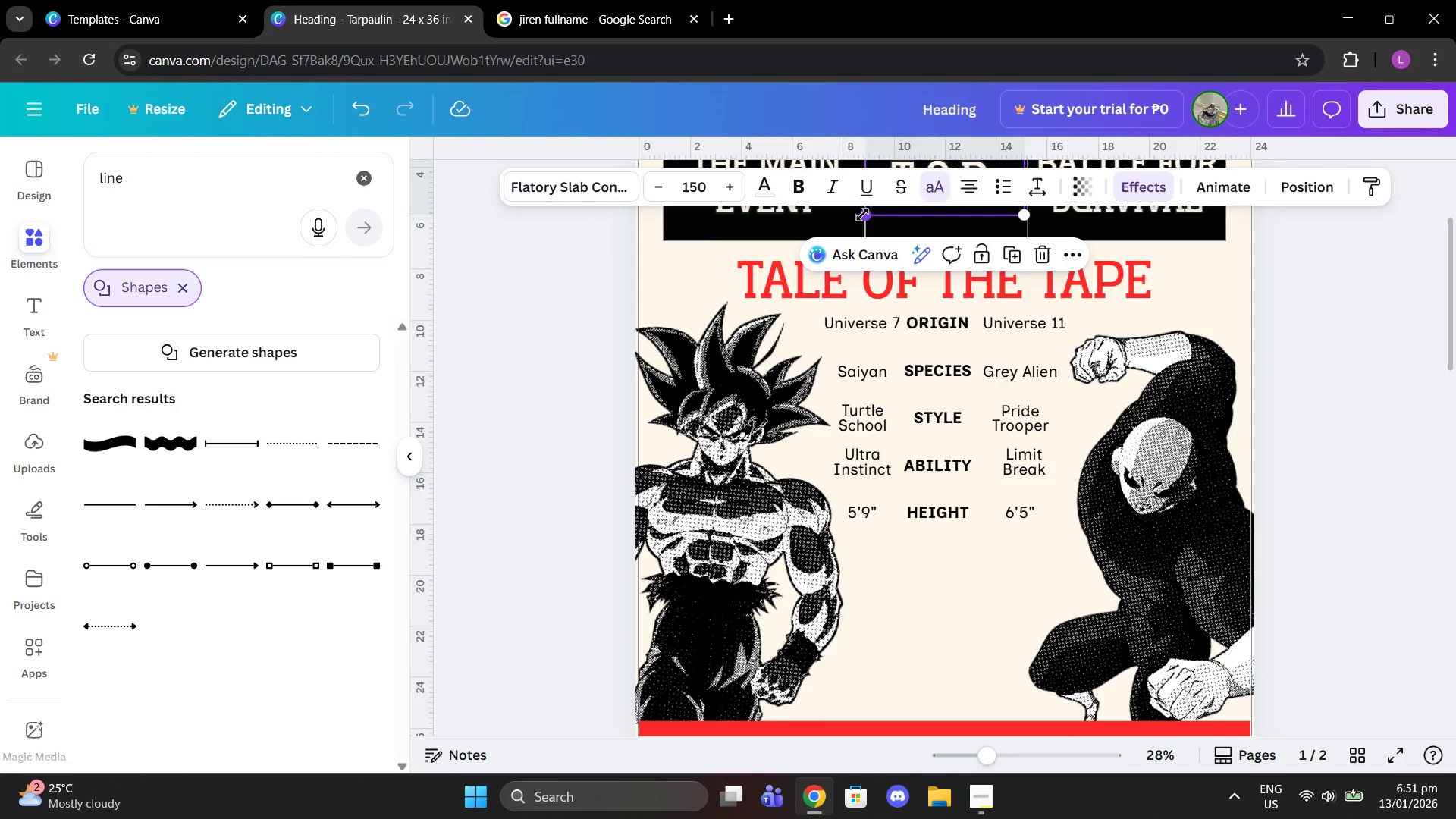 
left_click_drag(start_coordinate=[866, 221], to_coordinate=[896, 342])
 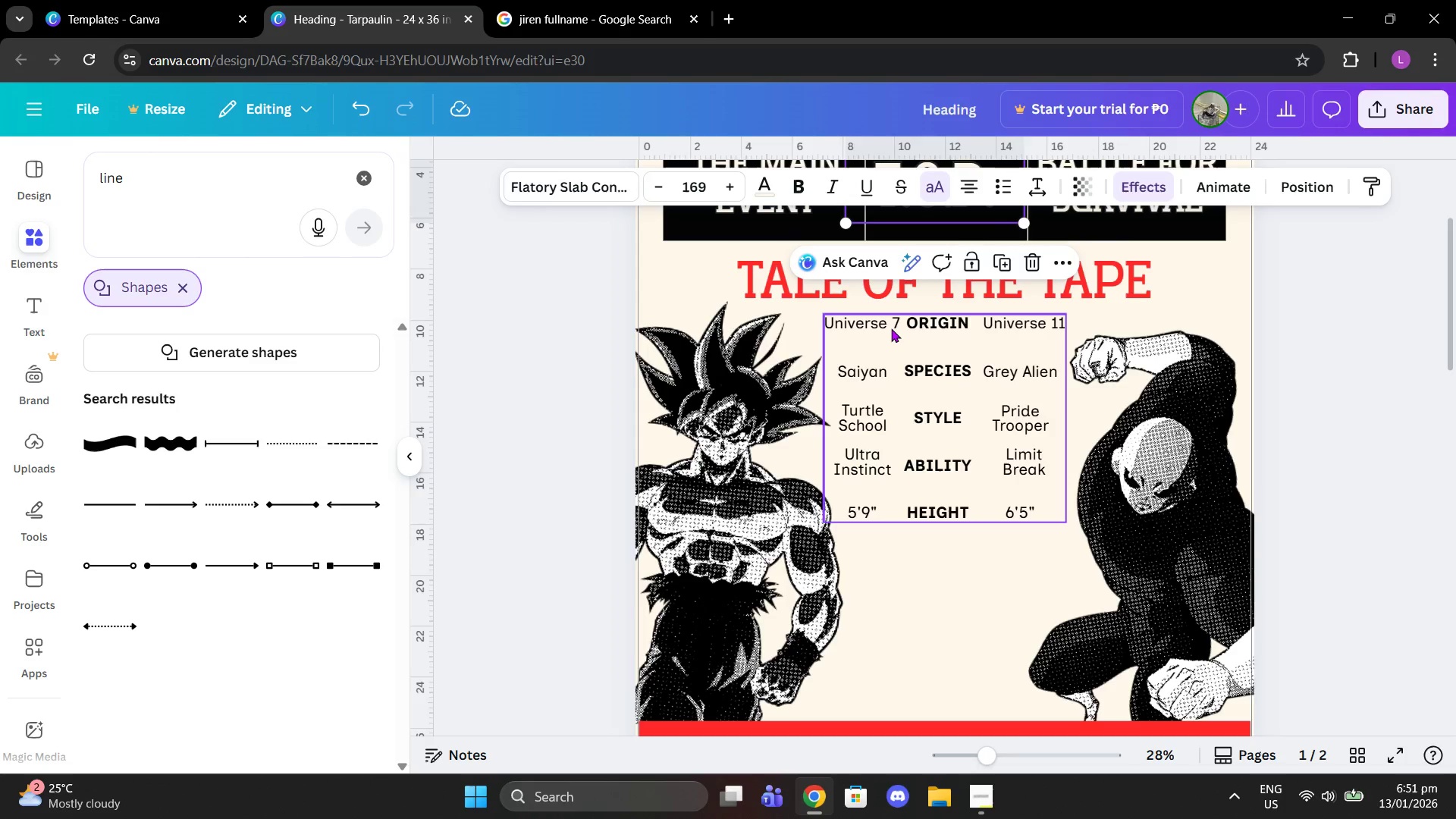 
key(Control+Z)
 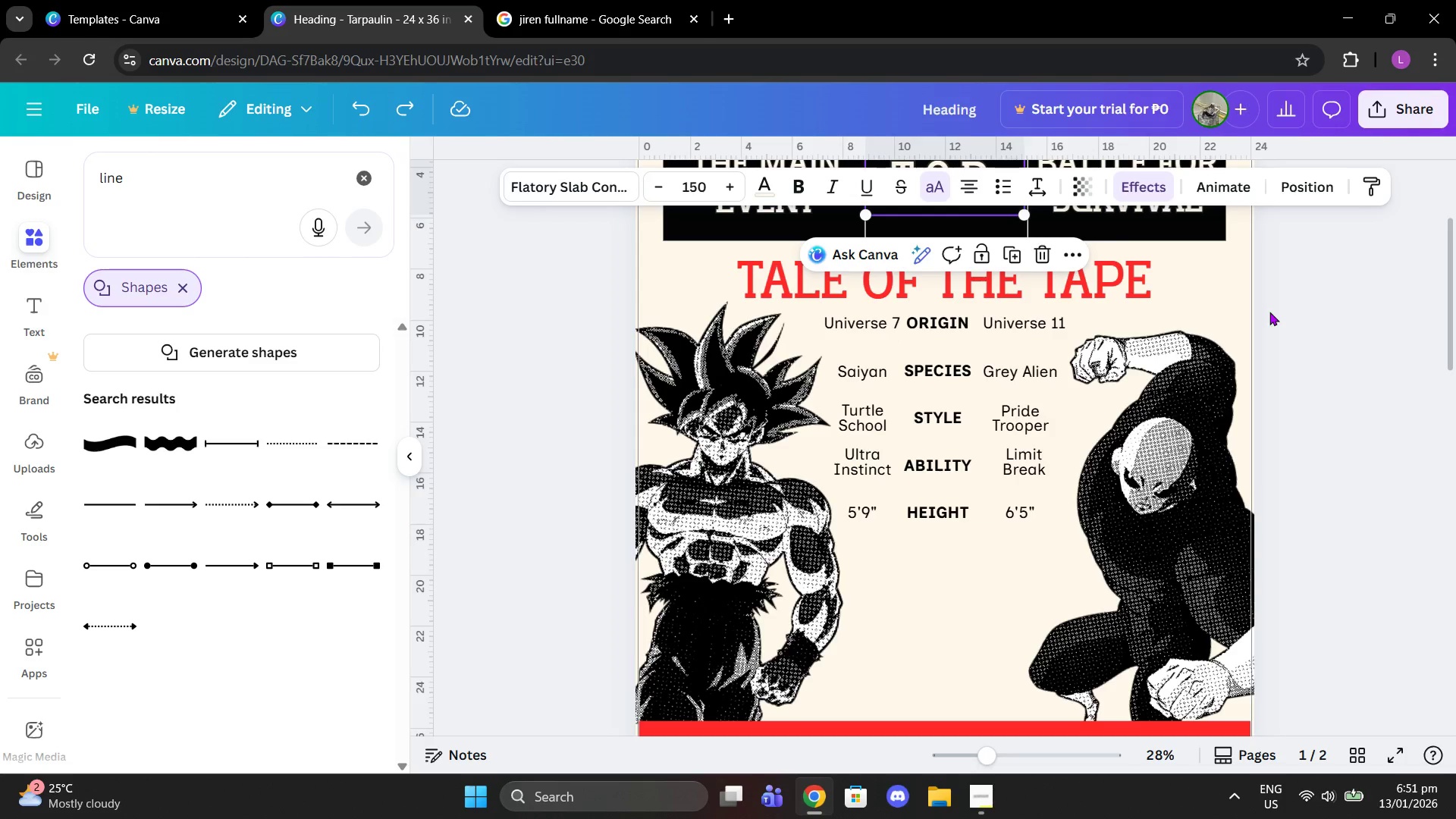 
left_click([1298, 303])
 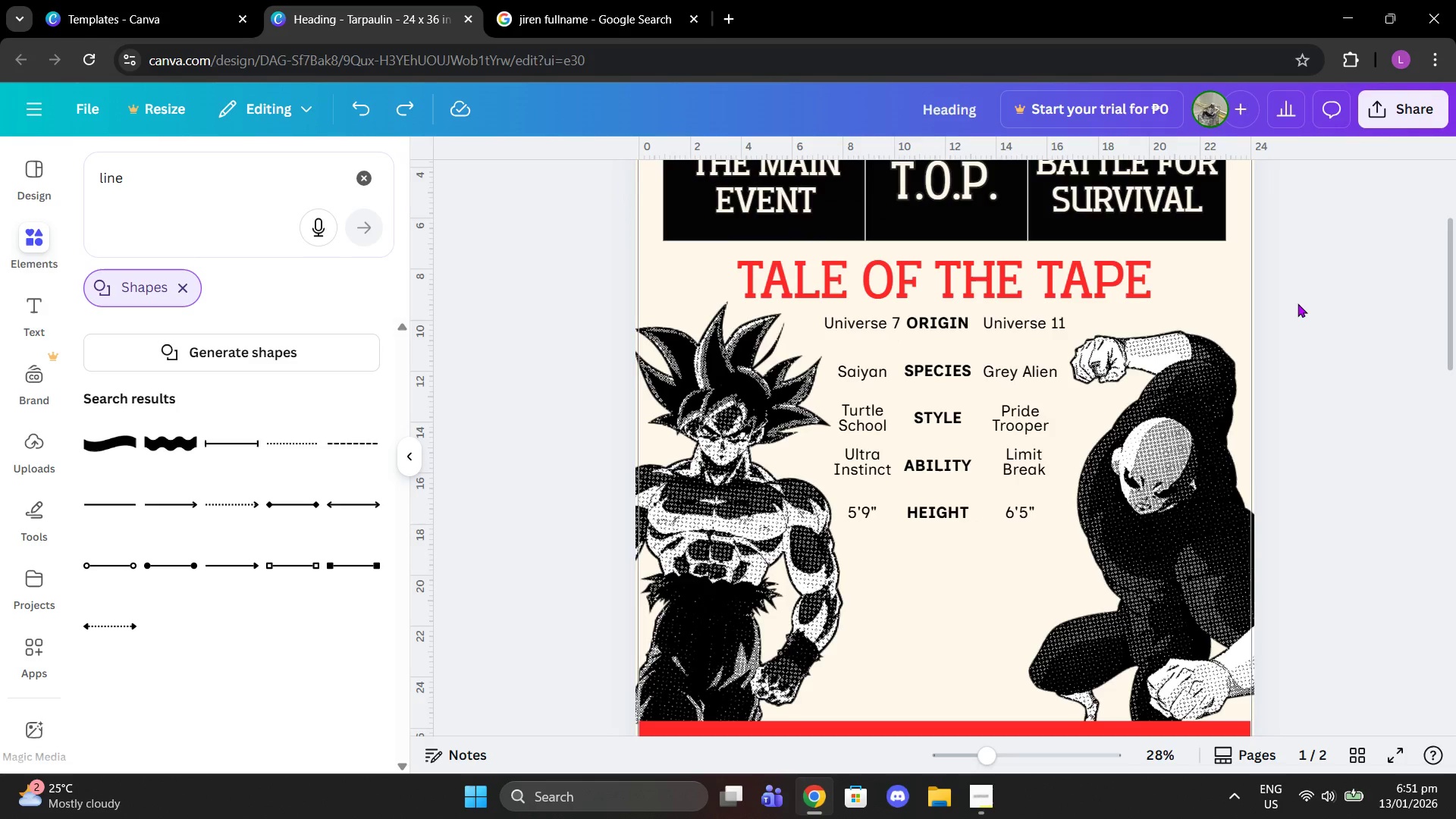 
key(Control+Z)
 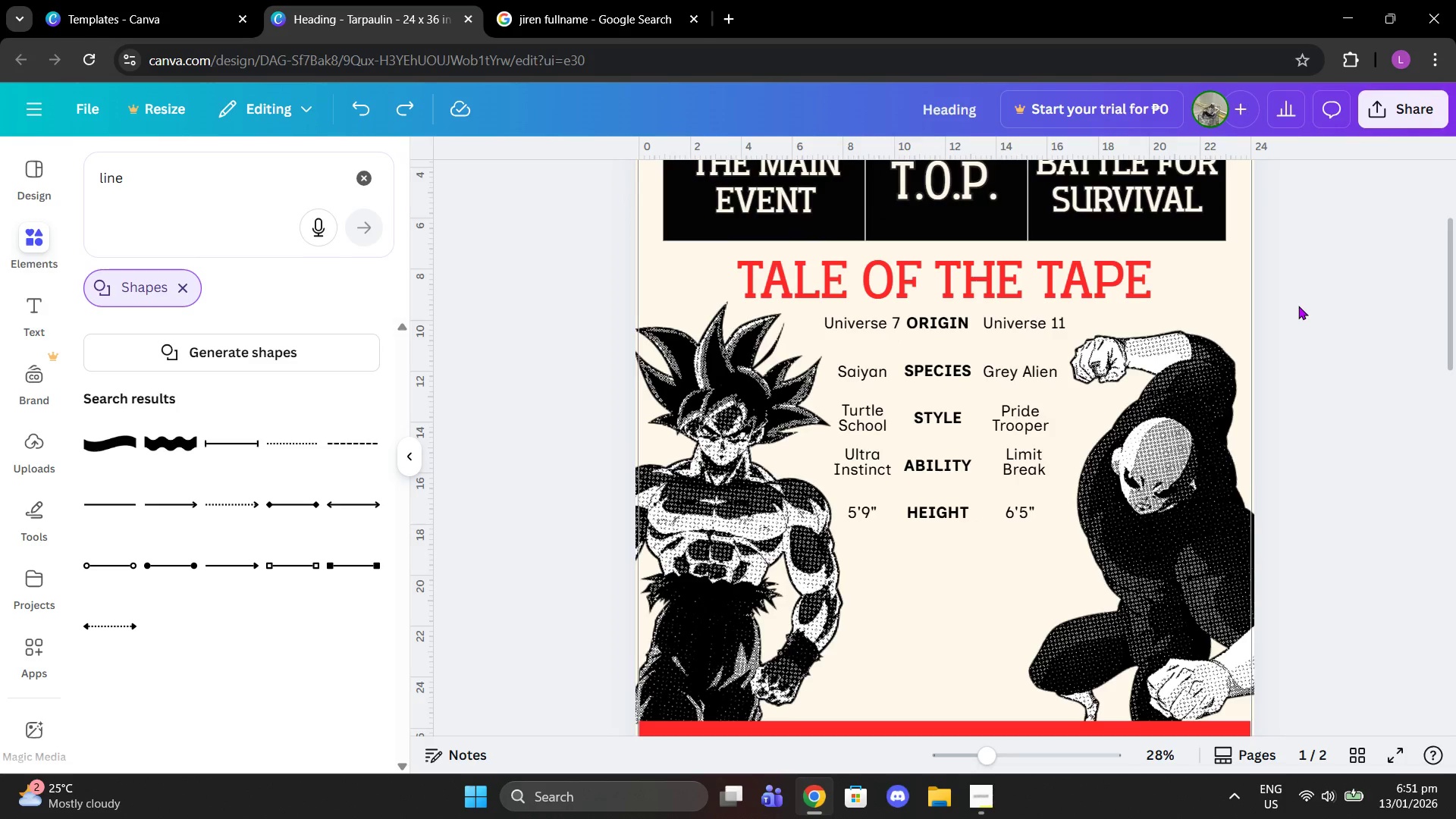 
key(Control+Z)
 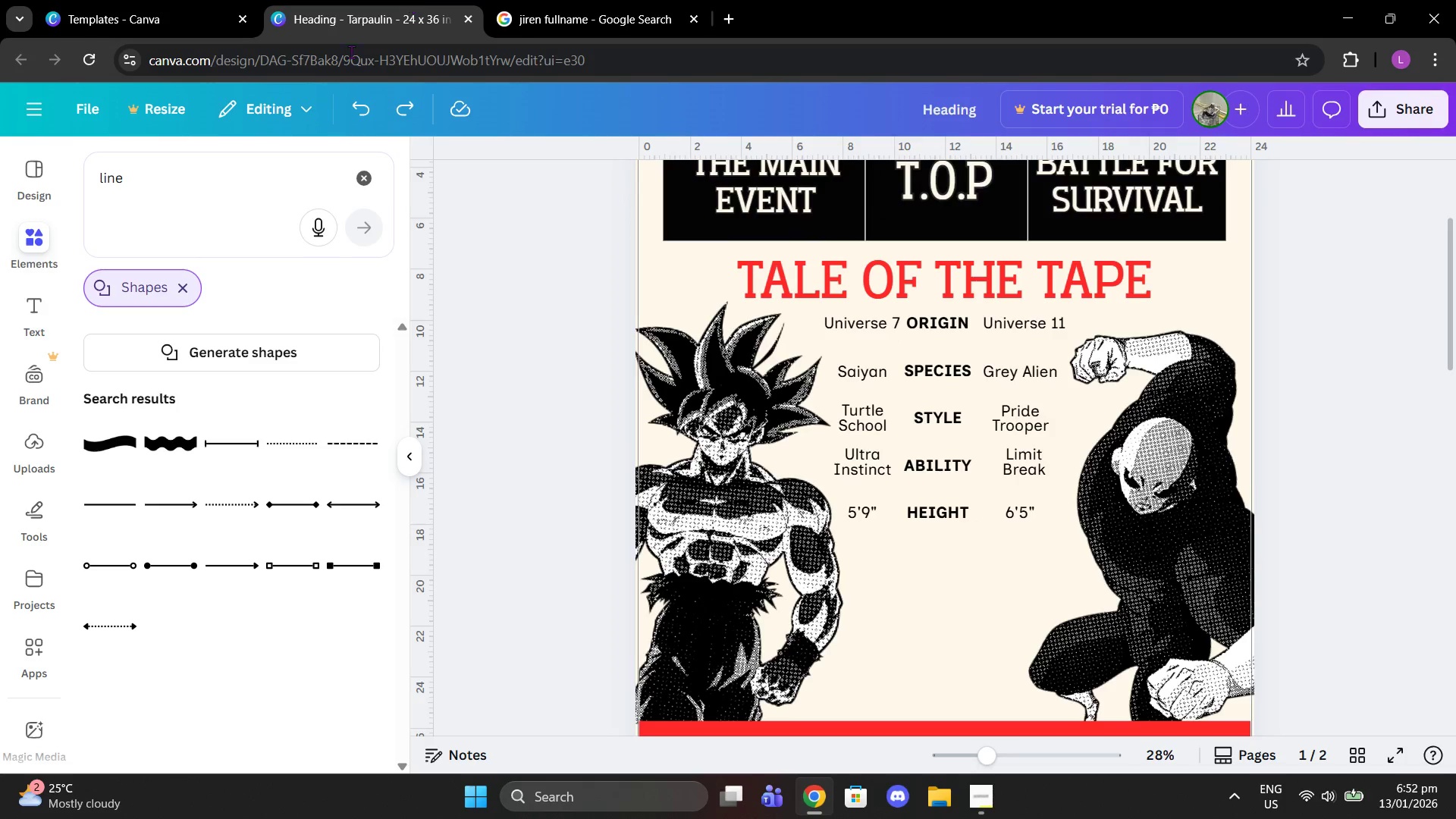 
left_click([406, 109])
 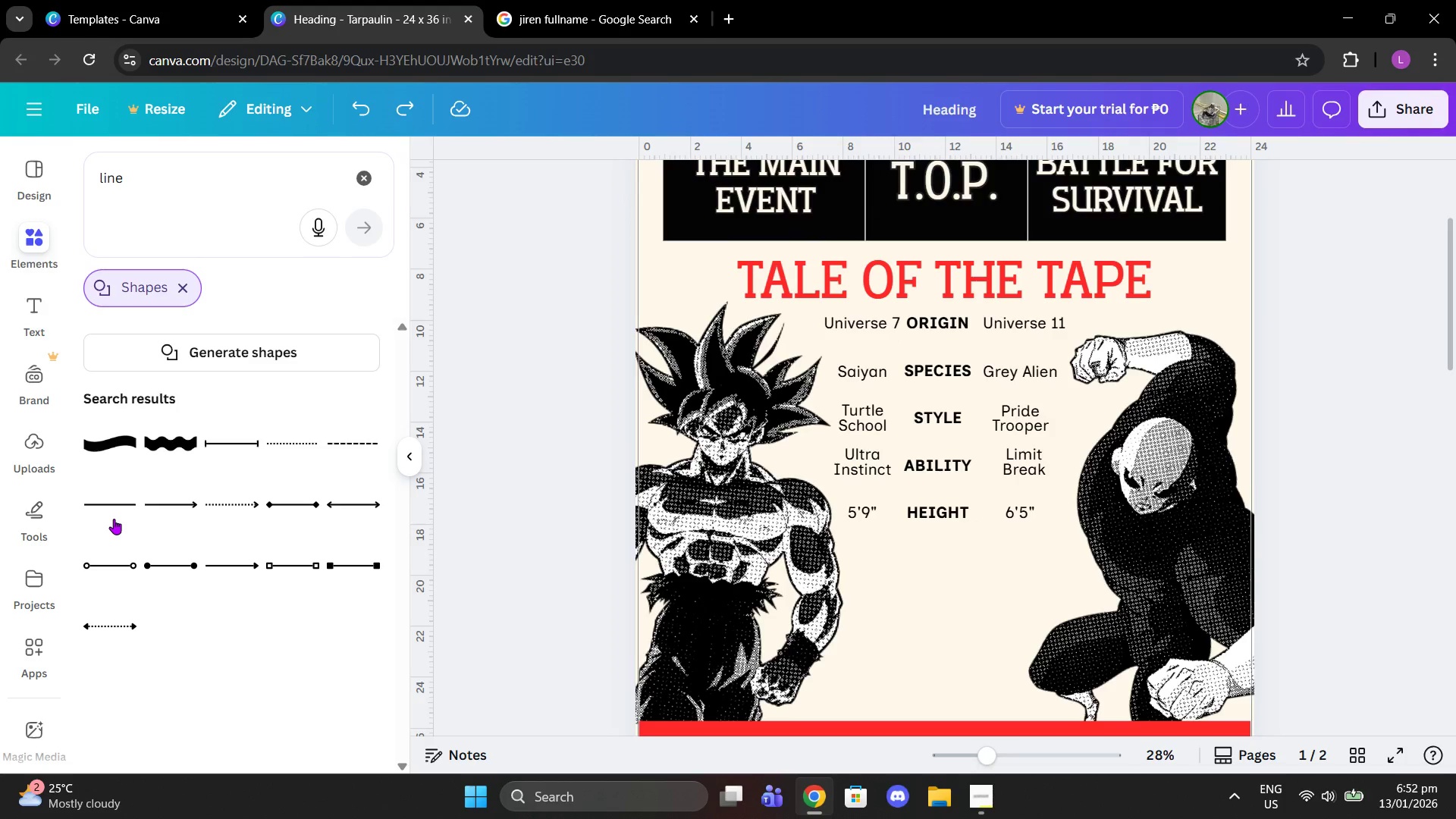 
left_click([114, 519])
 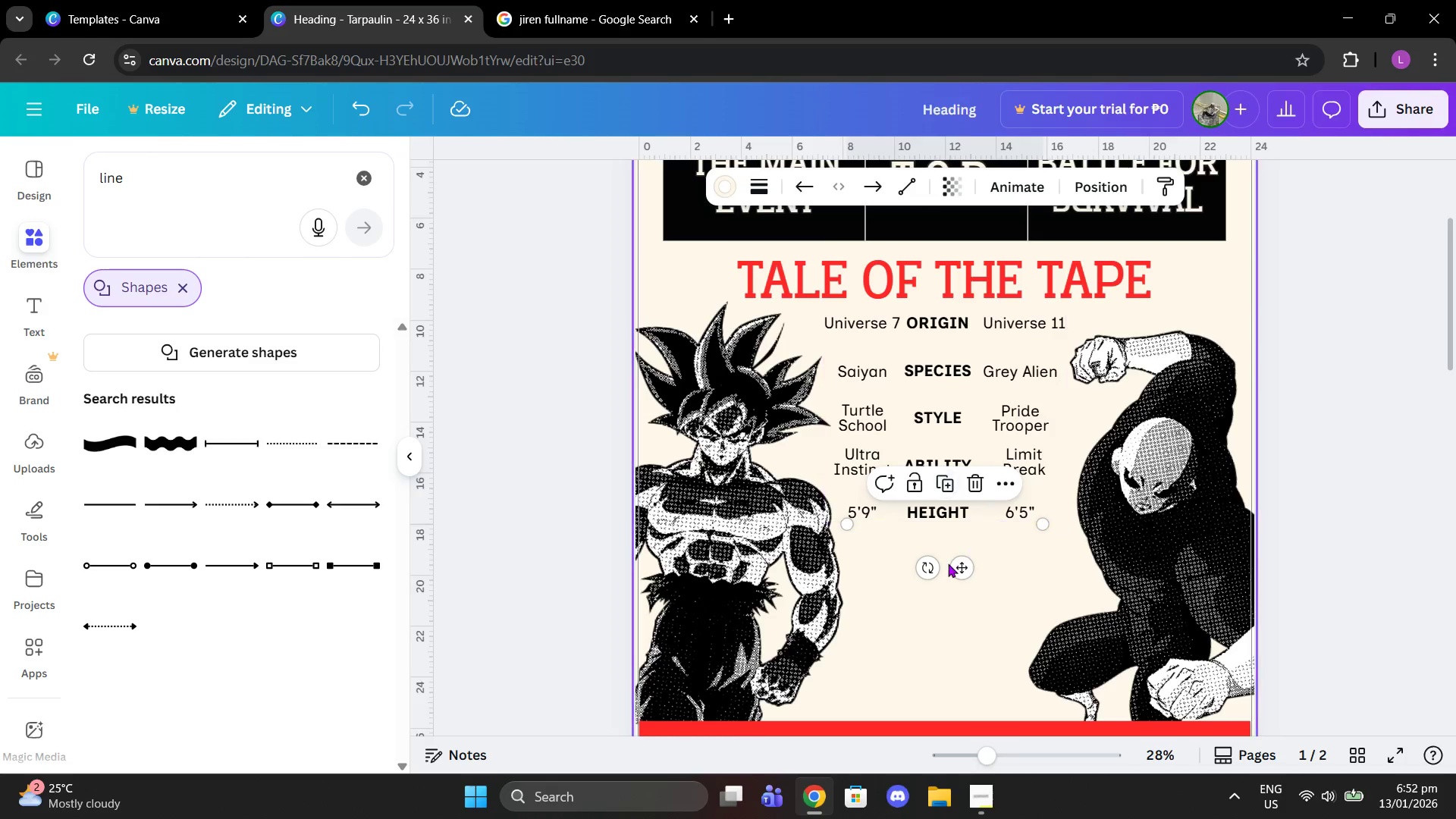 
left_click_drag(start_coordinate=[957, 568], to_coordinate=[959, 612])
 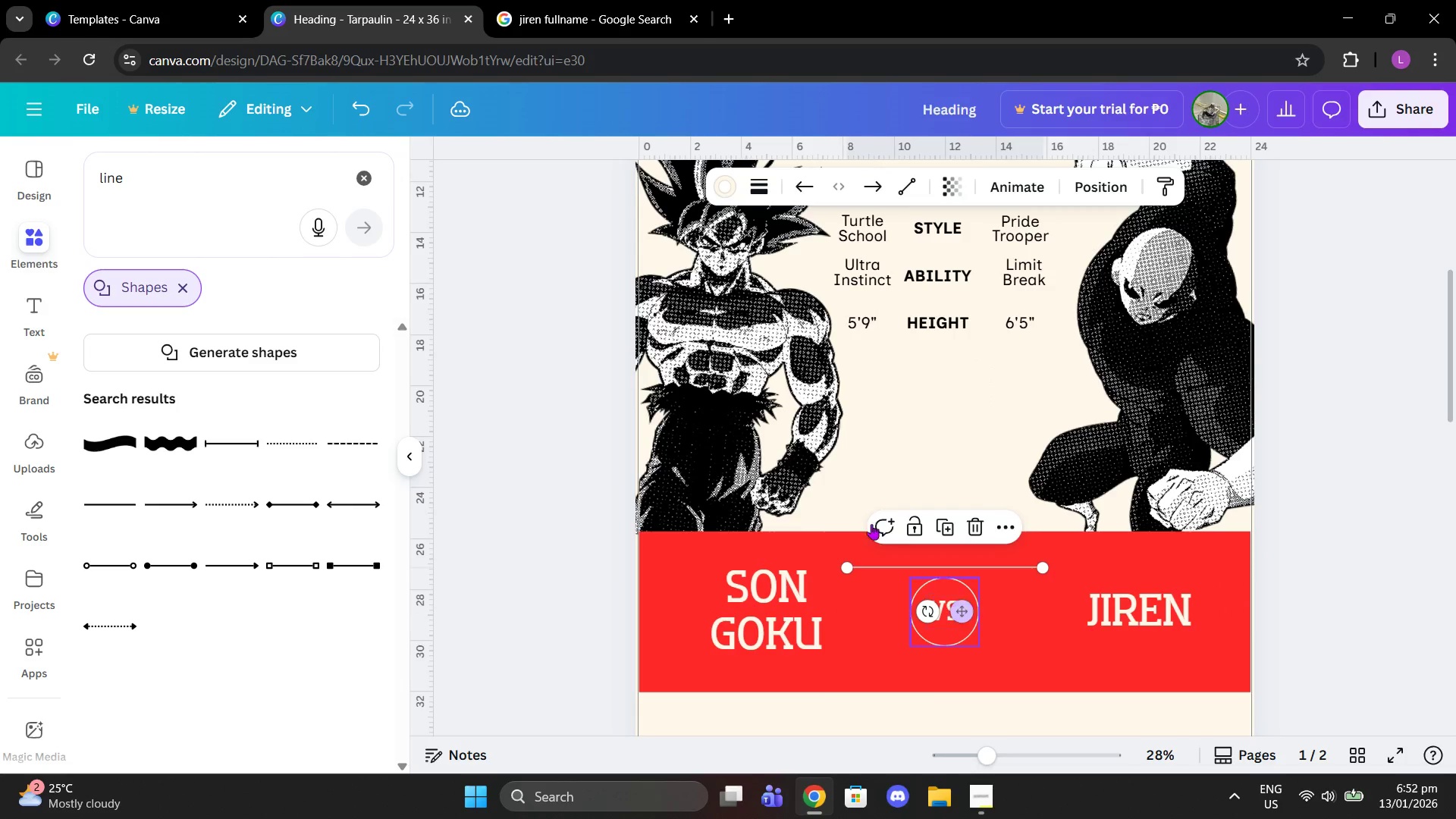 
scroll: coordinate [978, 649], scroll_direction: down, amount: 2.0
 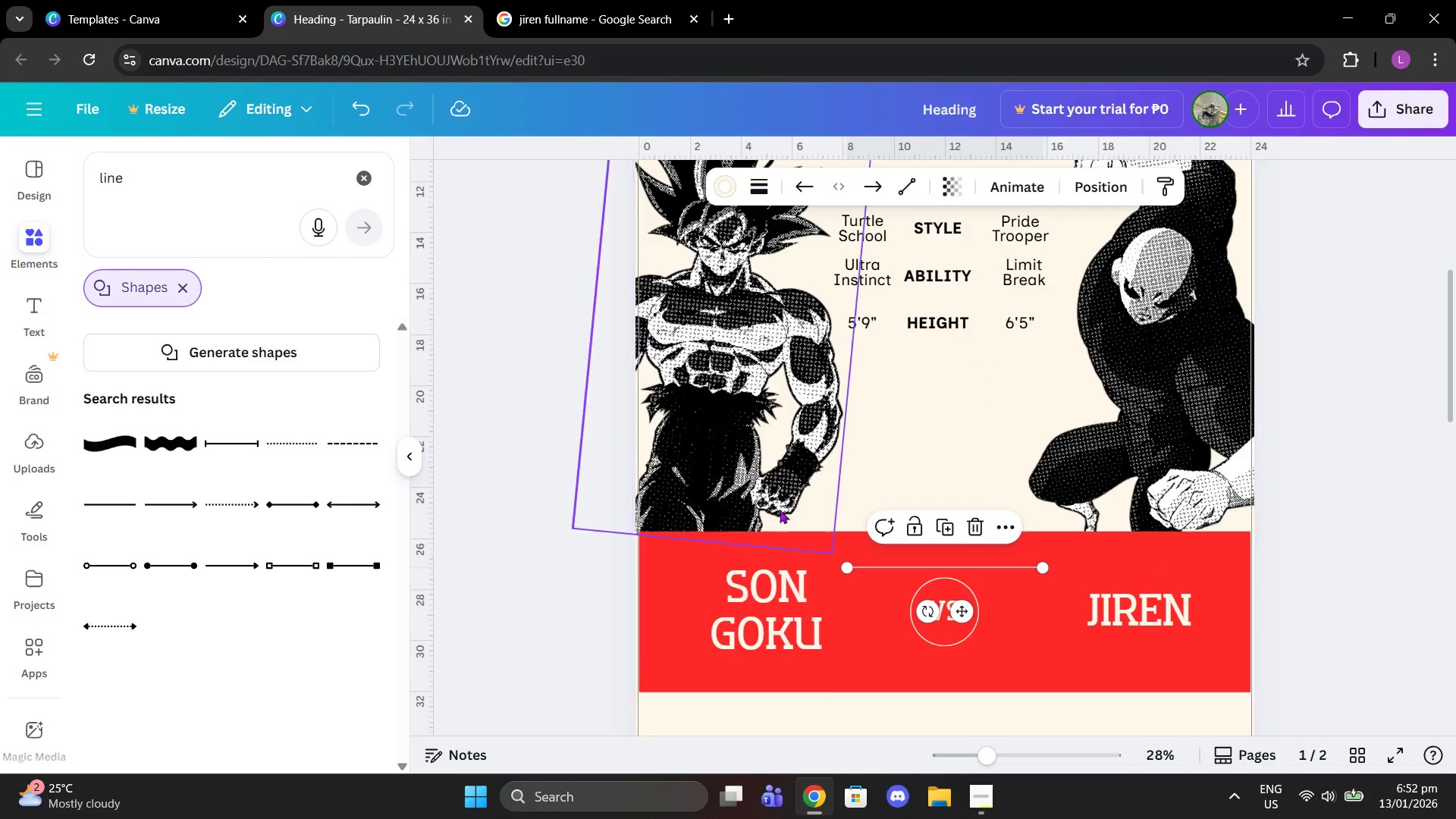 
left_click_drag(start_coordinate=[846, 566], to_coordinate=[943, 534])
 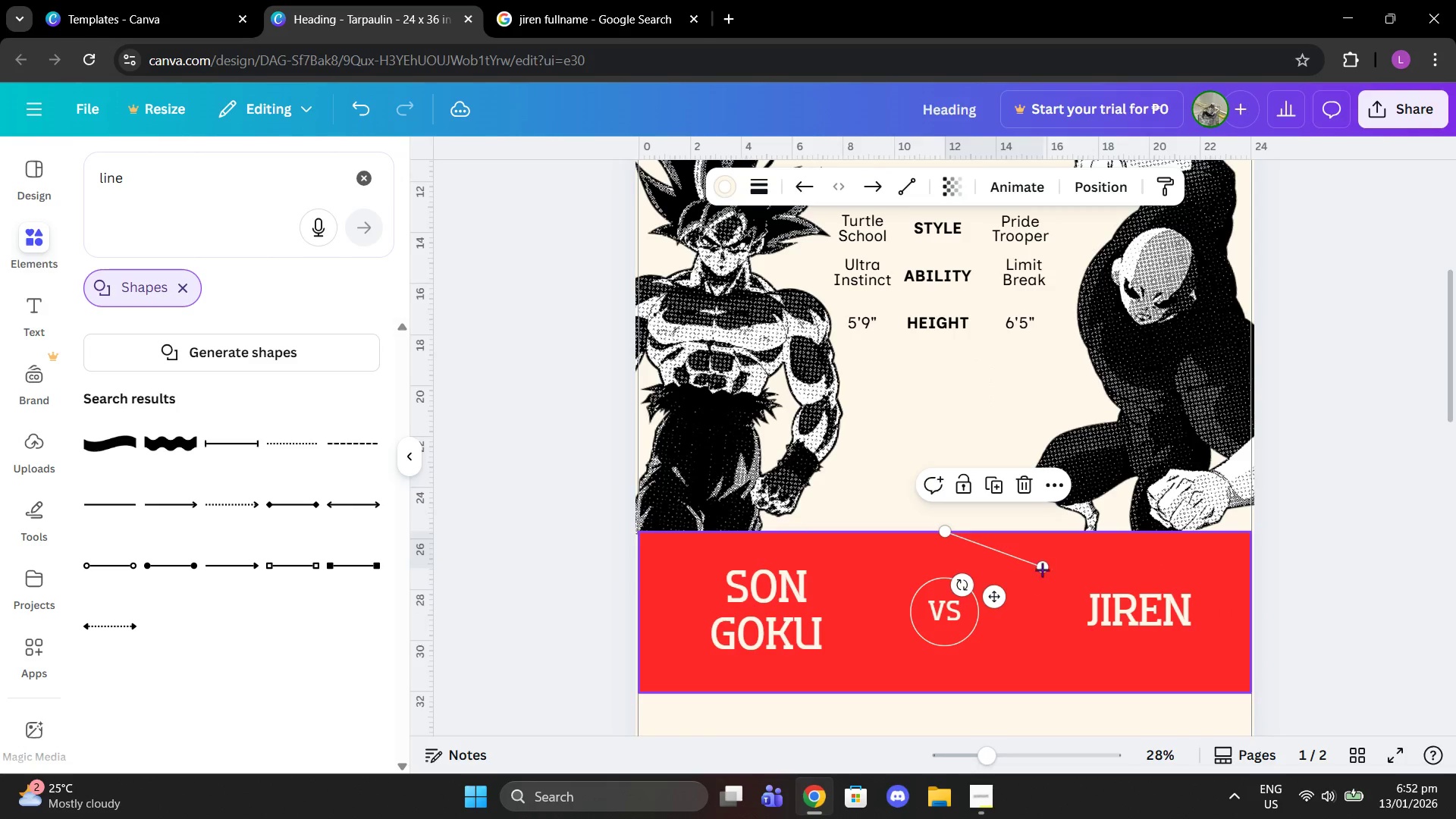 
left_click_drag(start_coordinate=[1040, 566], to_coordinate=[943, 687])
 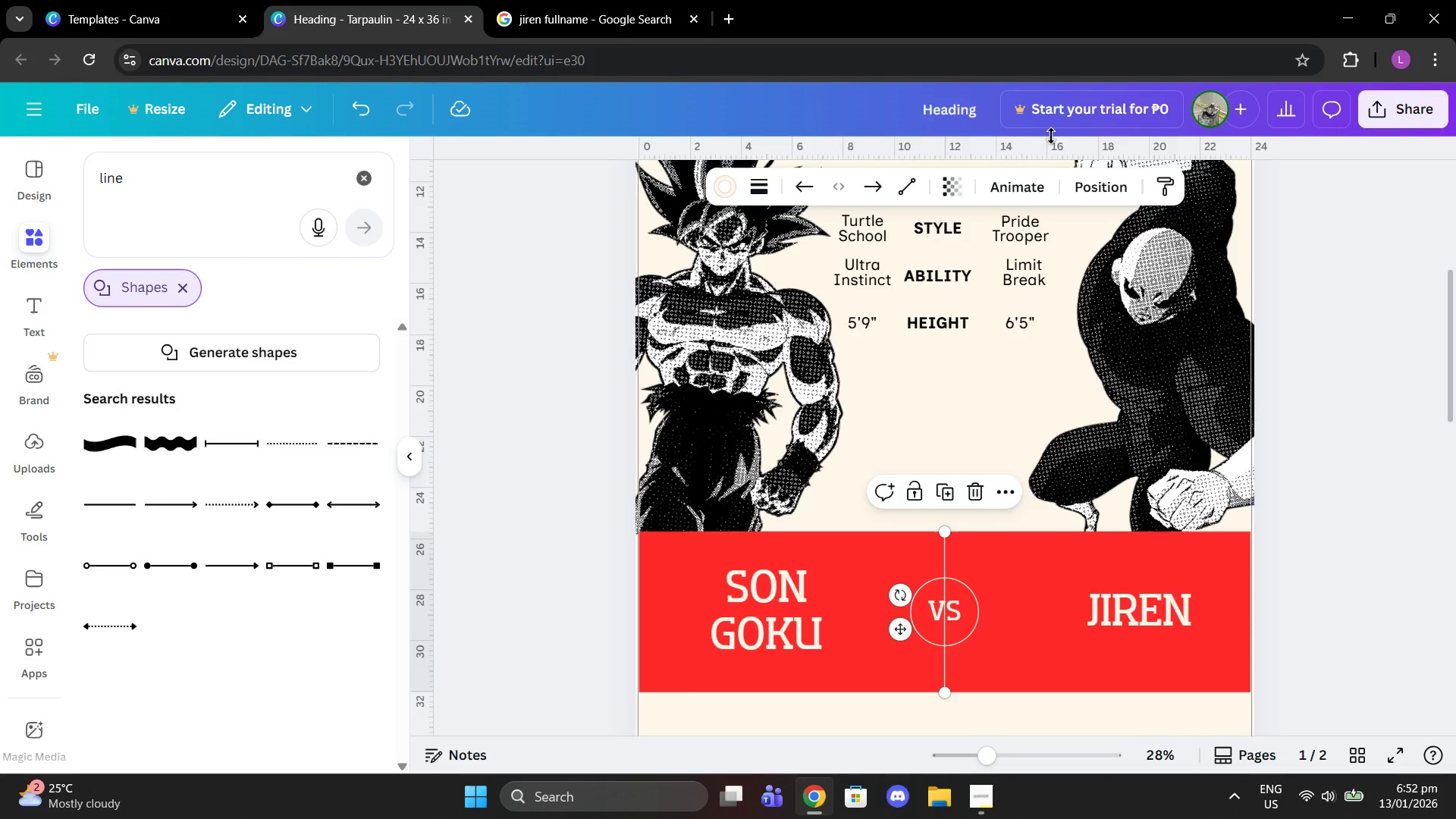 
left_click([1084, 182])
 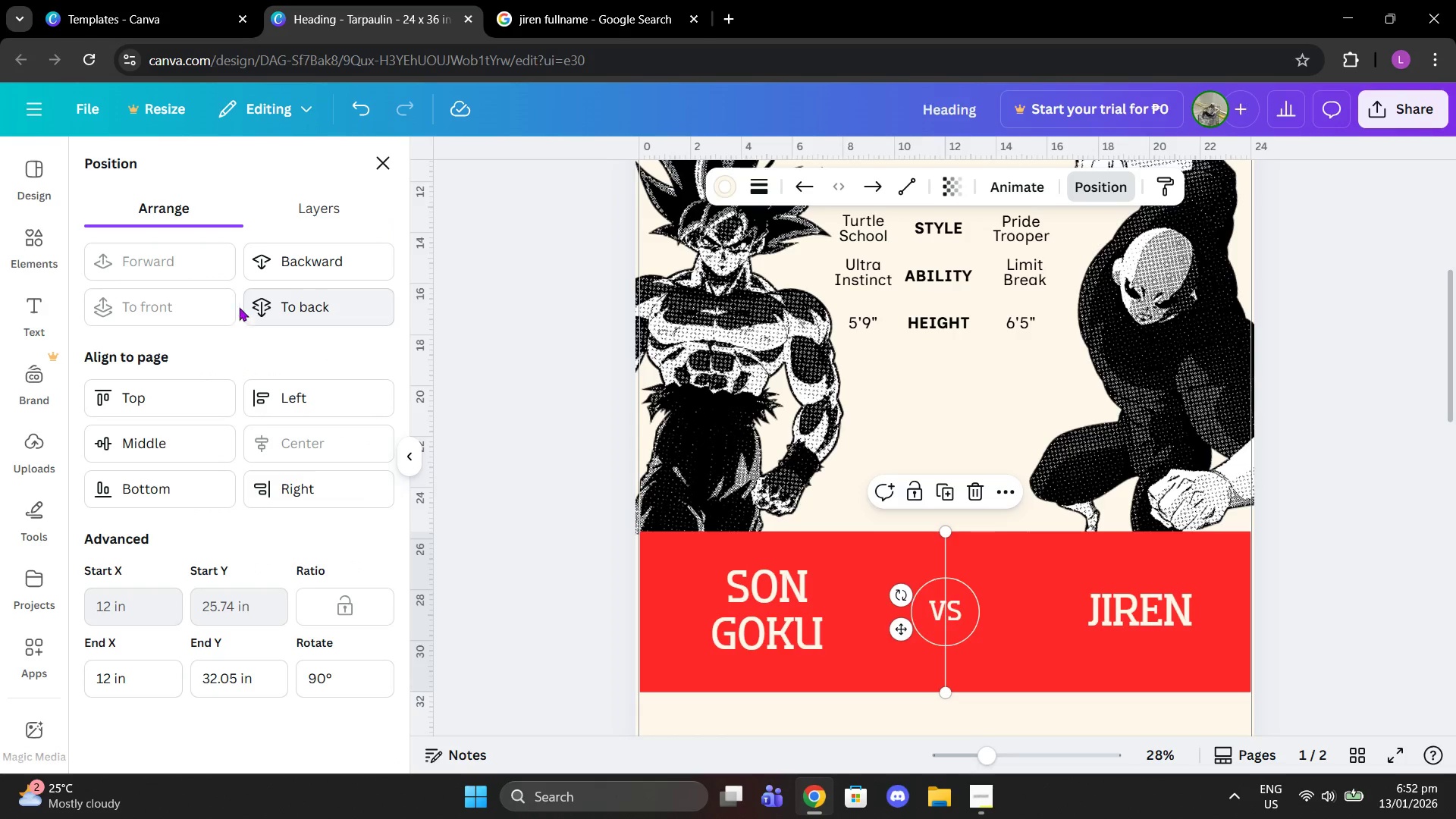 
left_click([309, 251])
 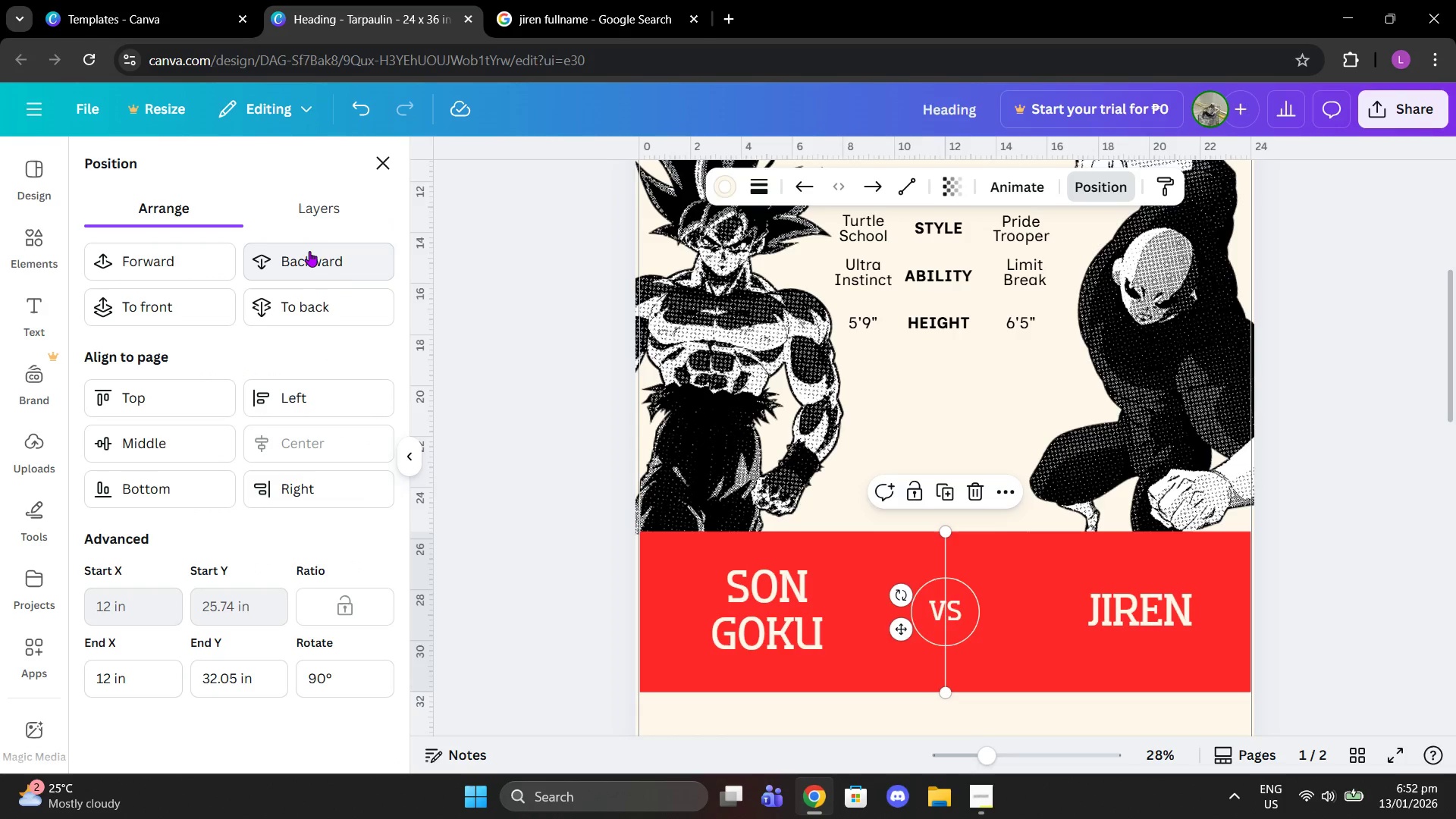 
left_click([309, 251])
 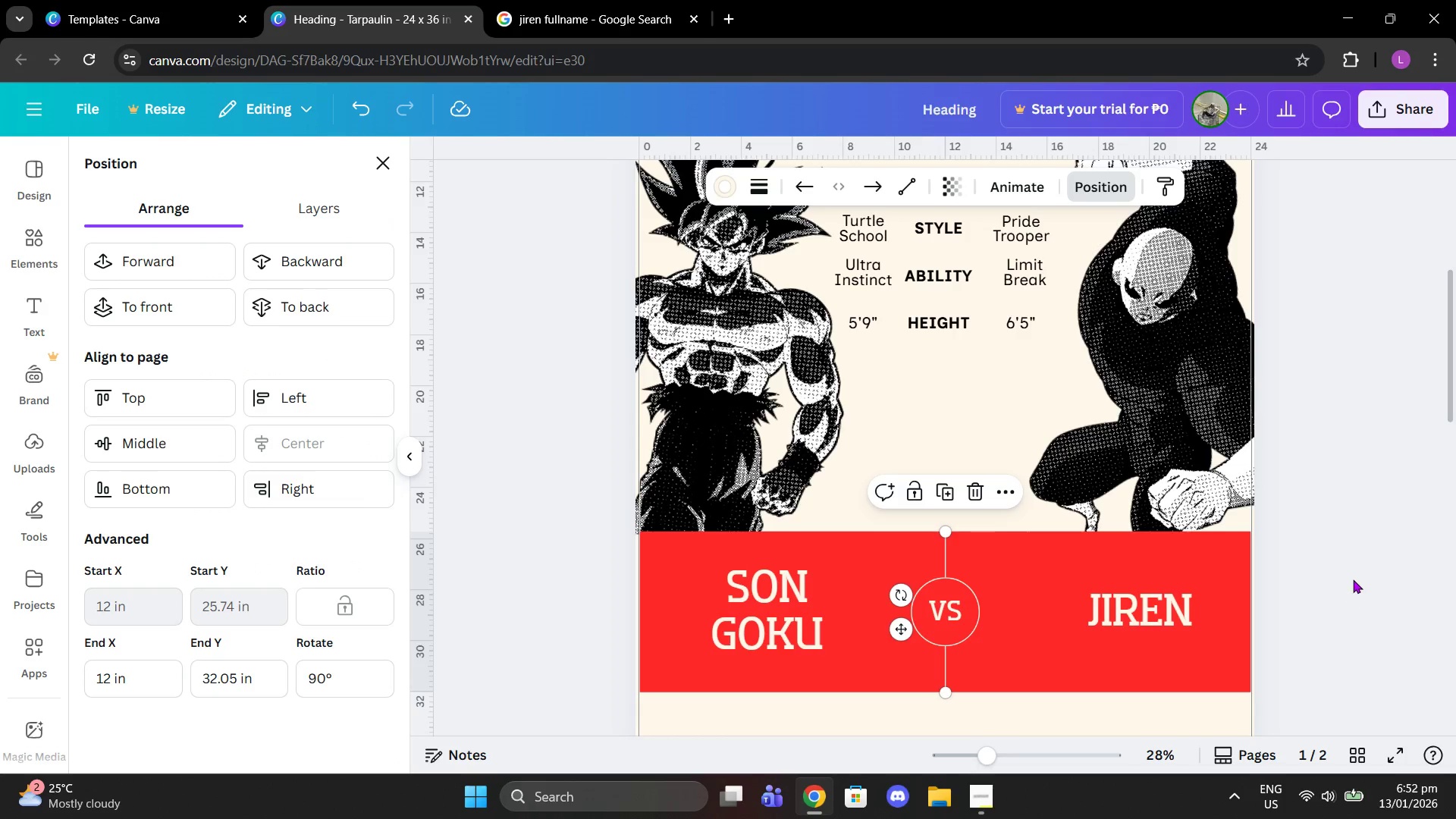 
double_click([1353, 579])
 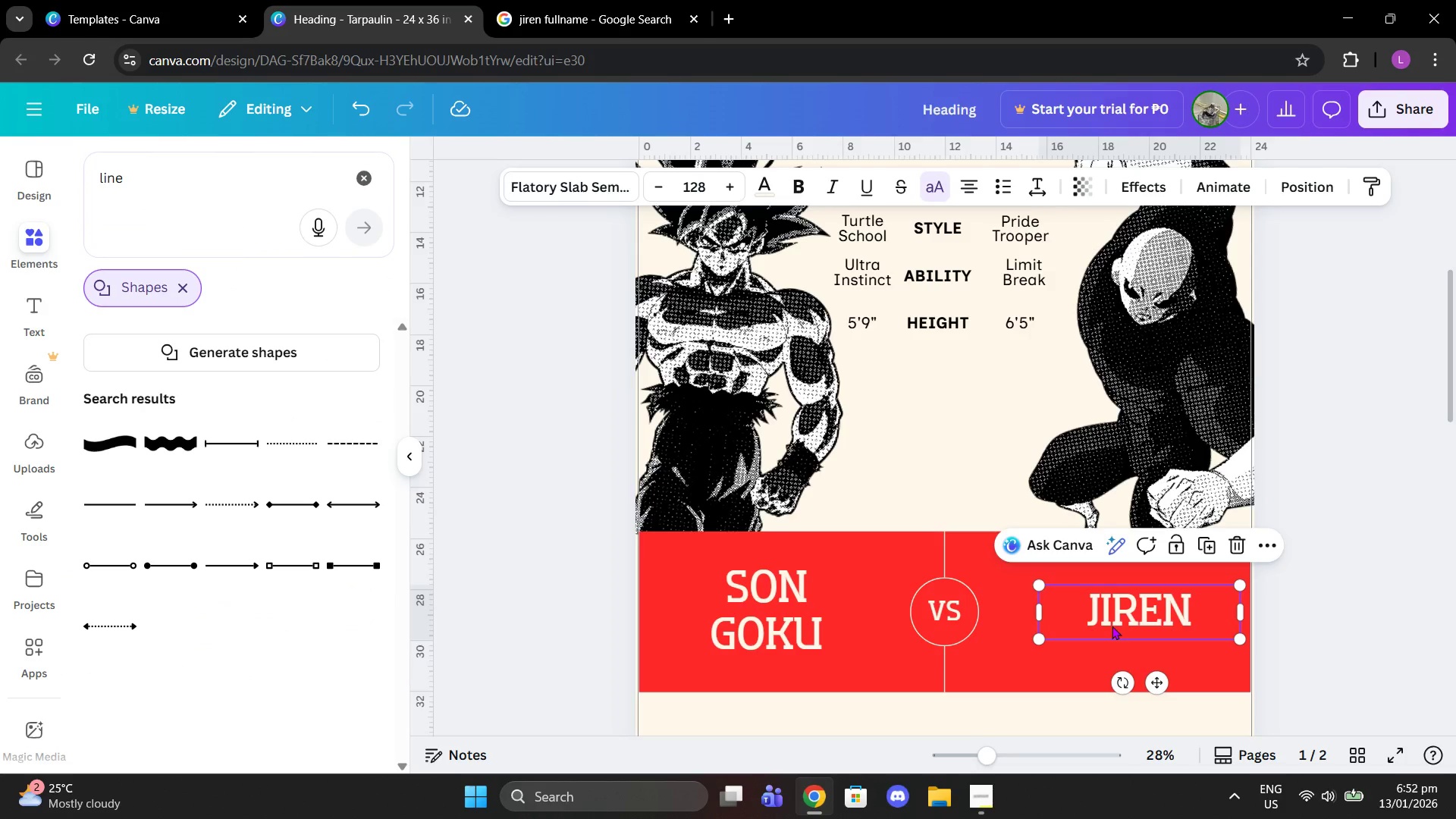 
left_click([1288, 190])
 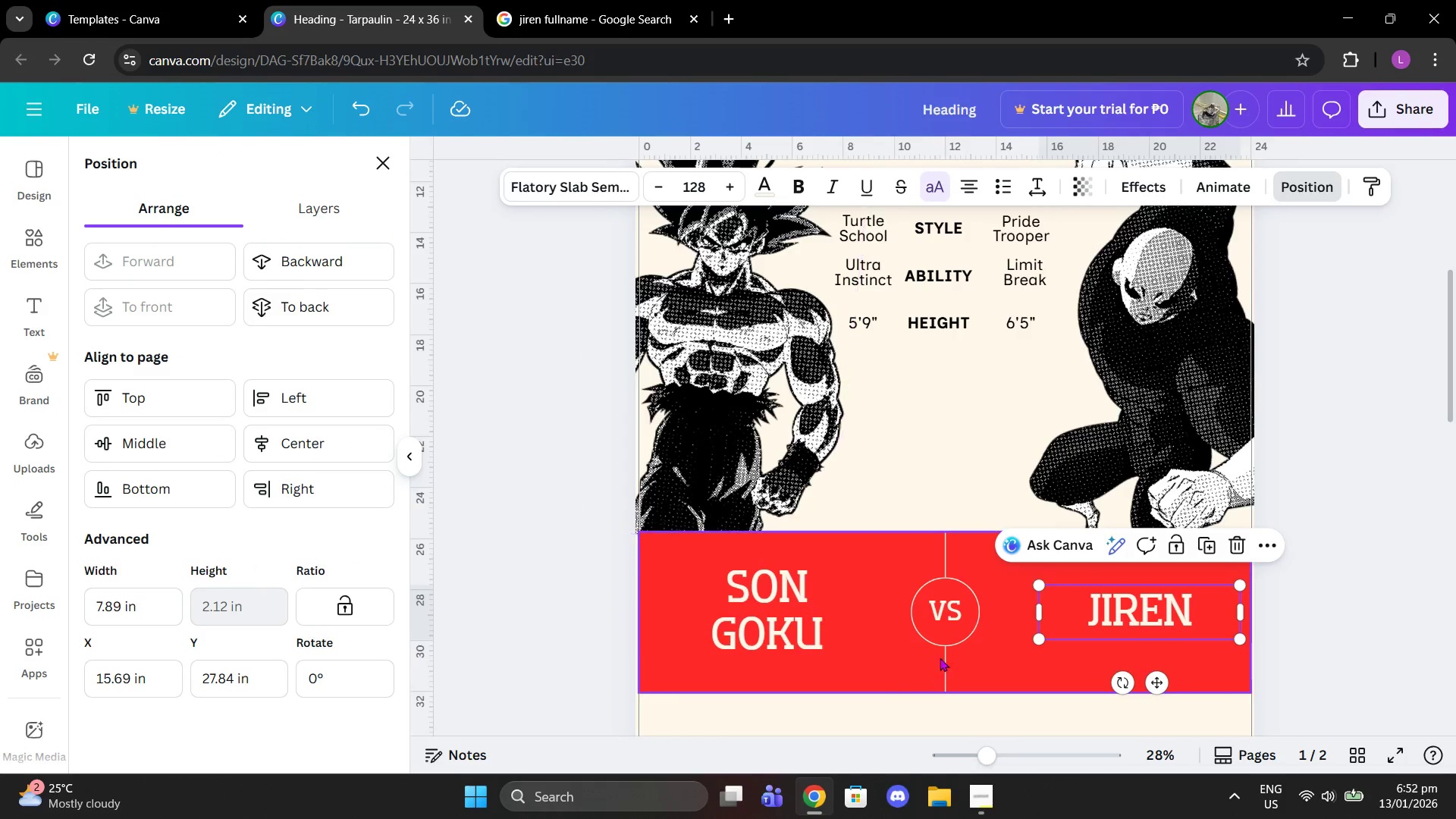 
left_click([1043, 612])
 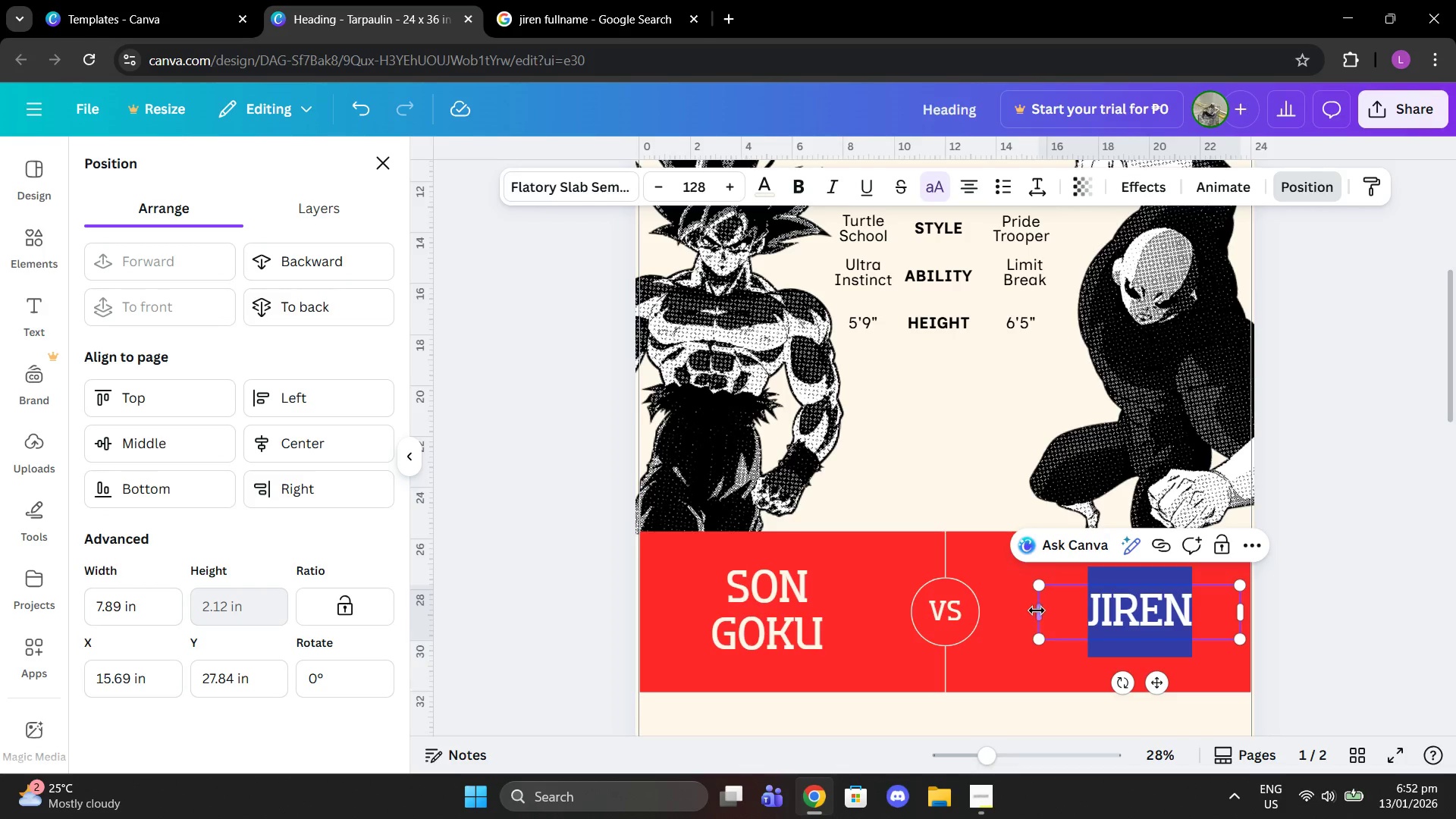 
left_click_drag(start_coordinate=[1034, 610], to_coordinate=[1119, 610])
 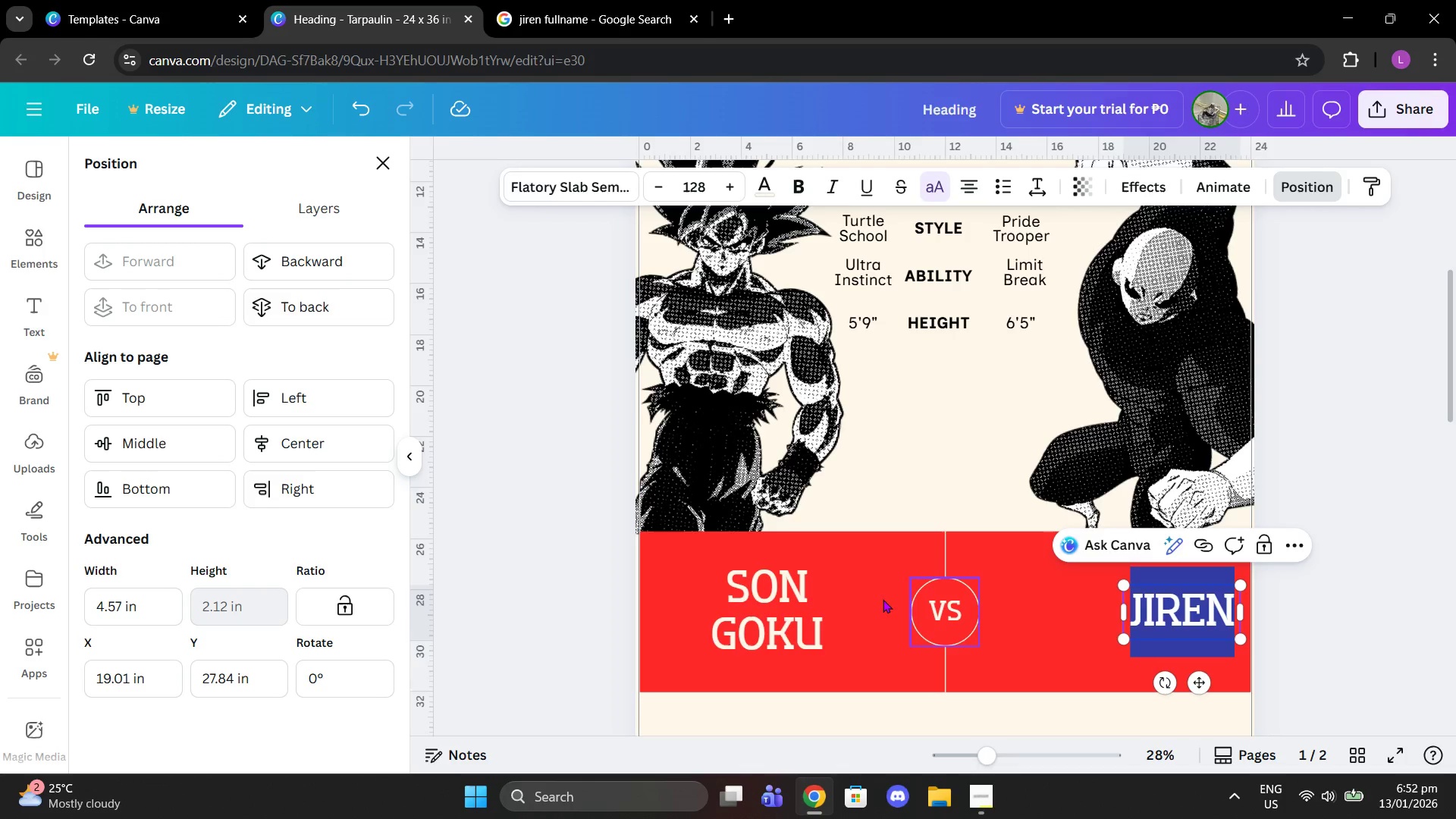 
left_click([708, 620])
 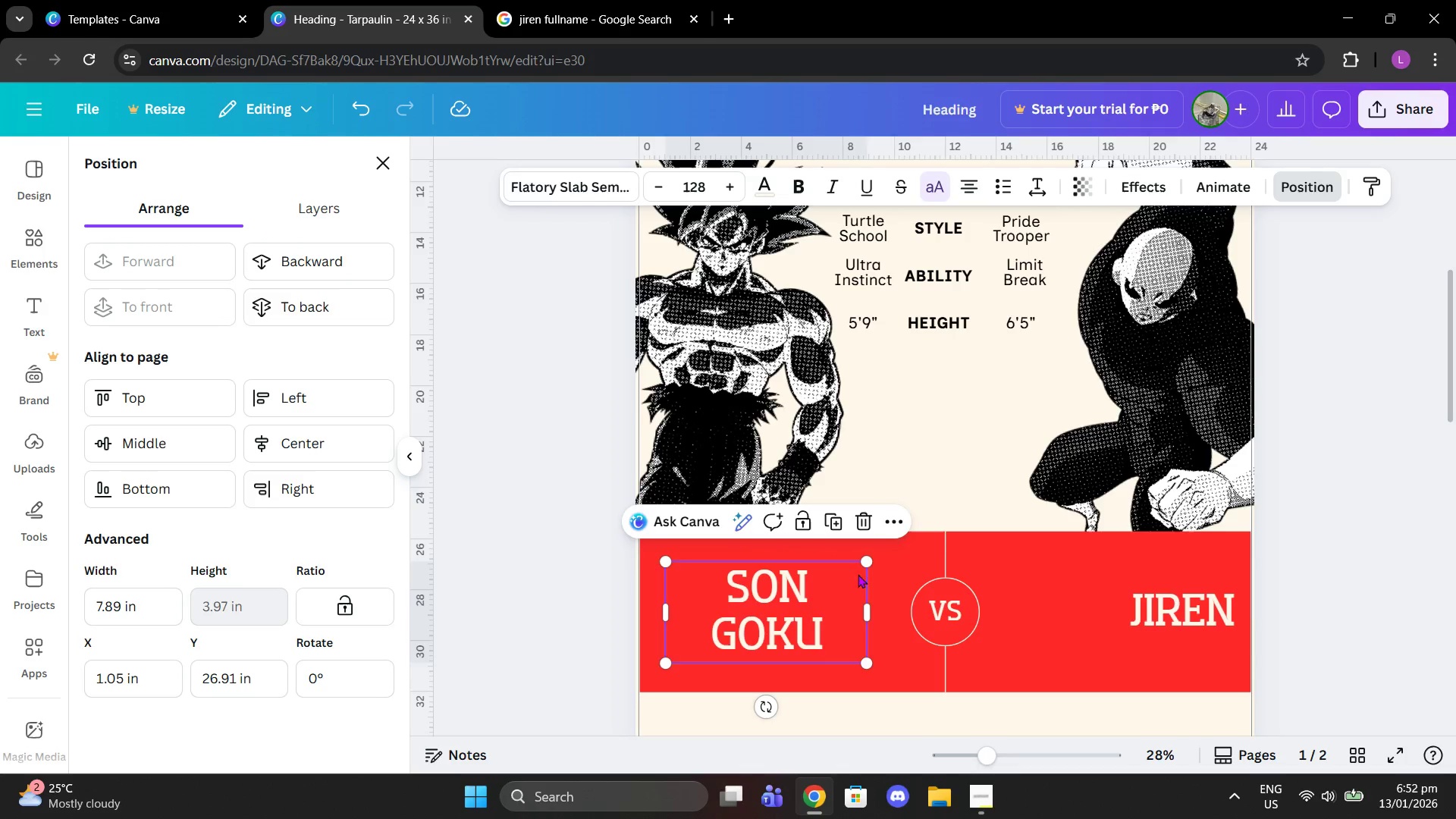 
left_click_drag(start_coordinate=[868, 616], to_coordinate=[781, 612])
 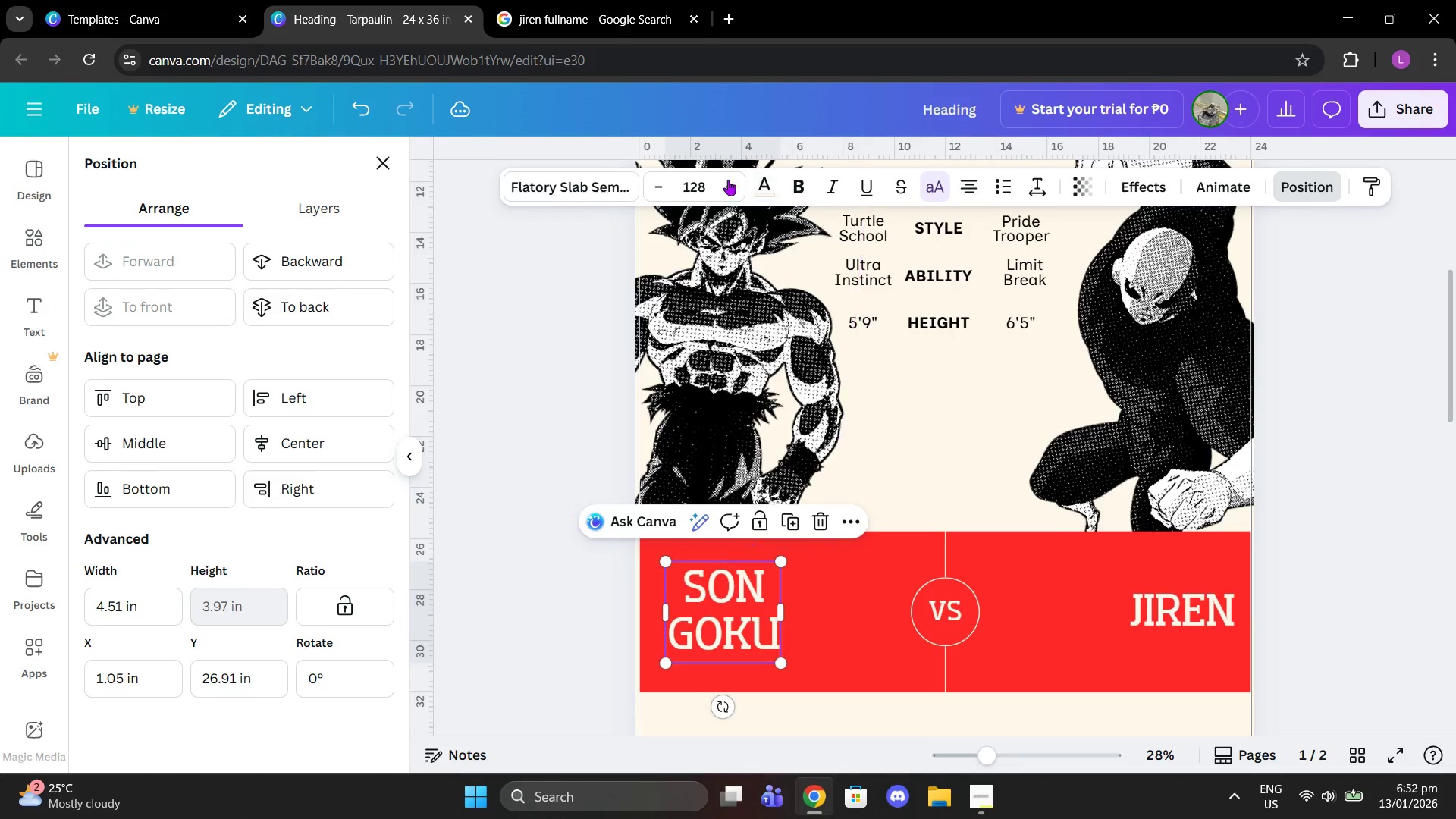 
double_click([727, 196])
 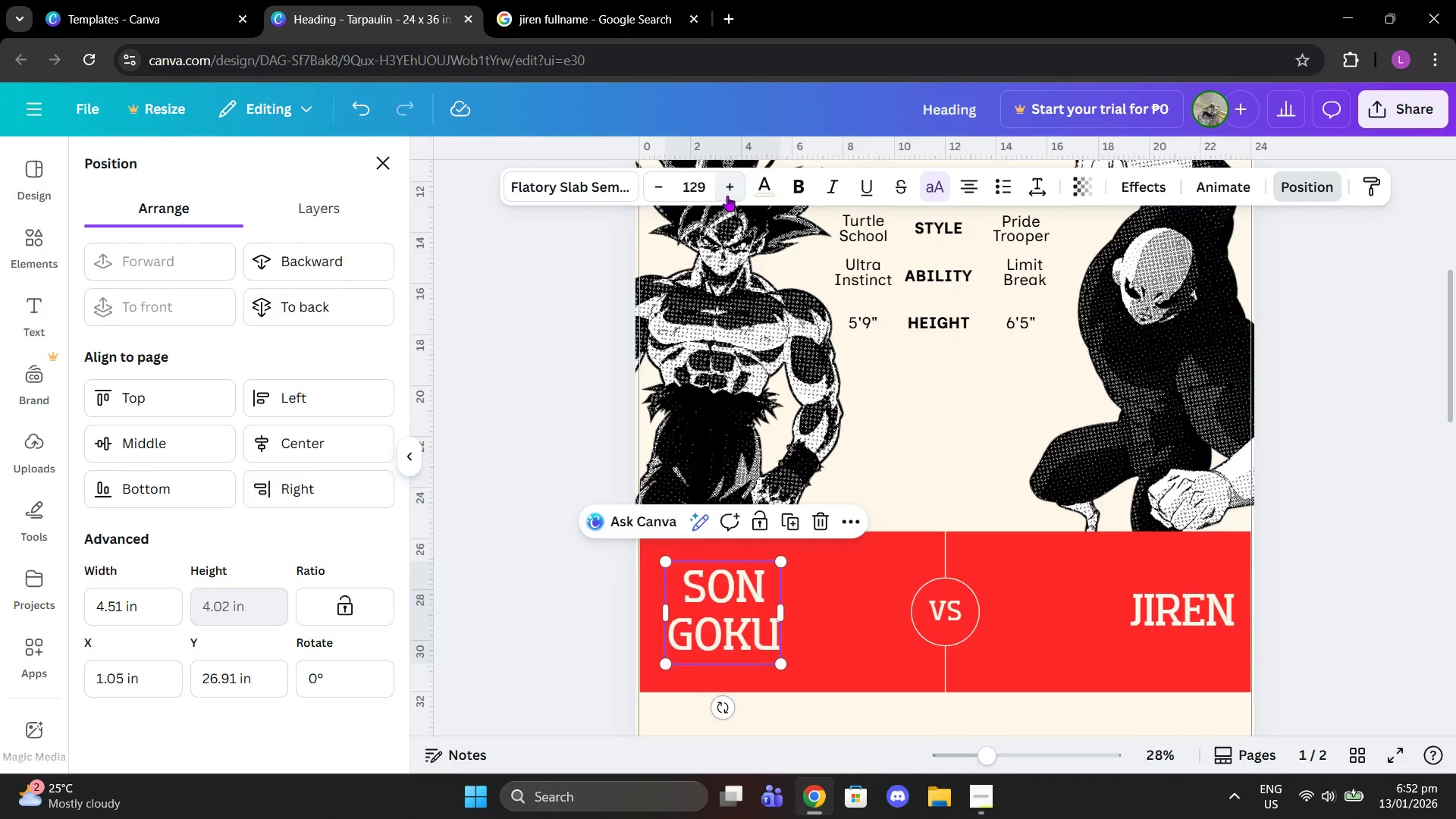 
triple_click([727, 196])
 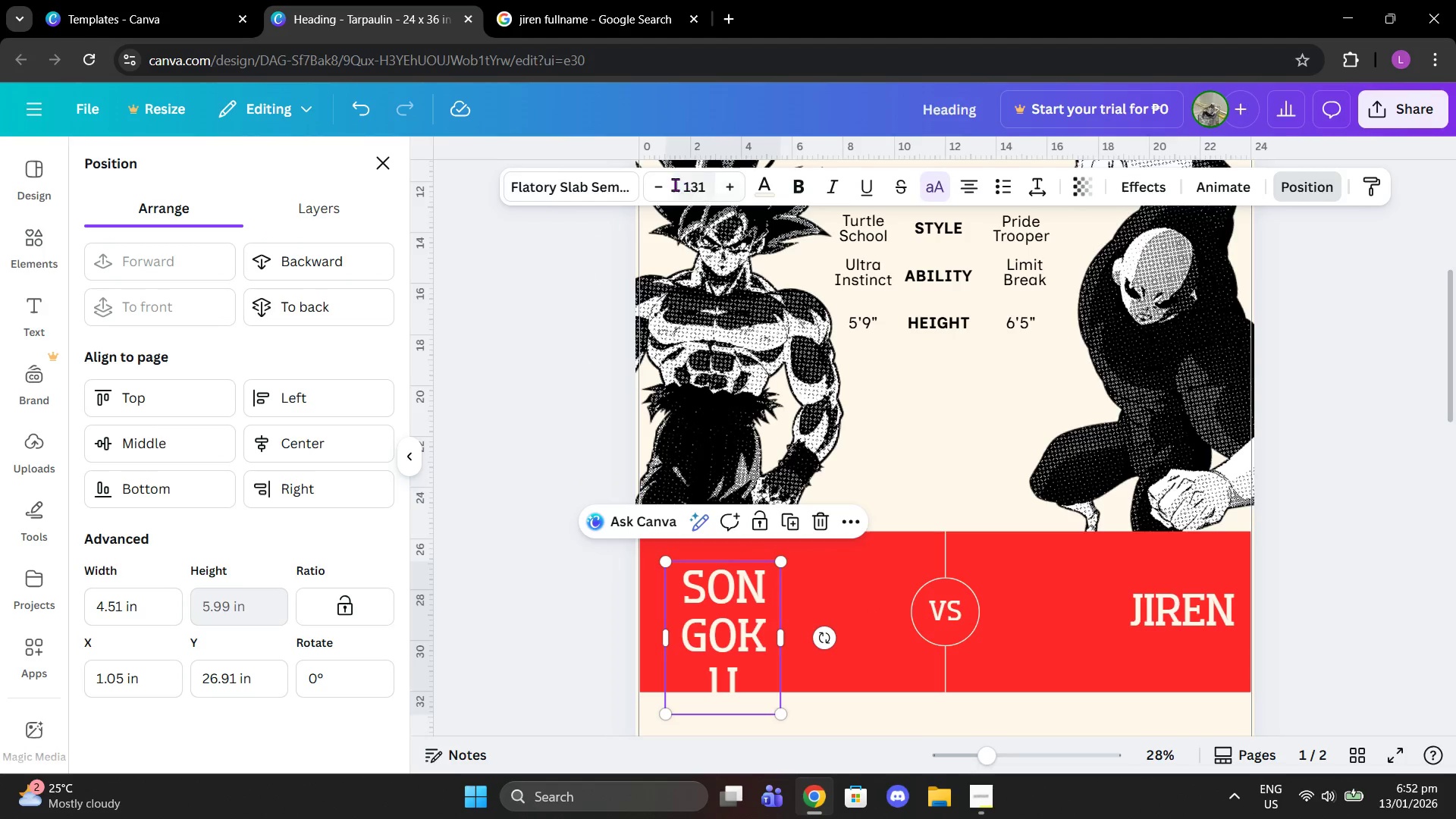 
left_click([649, 196])
 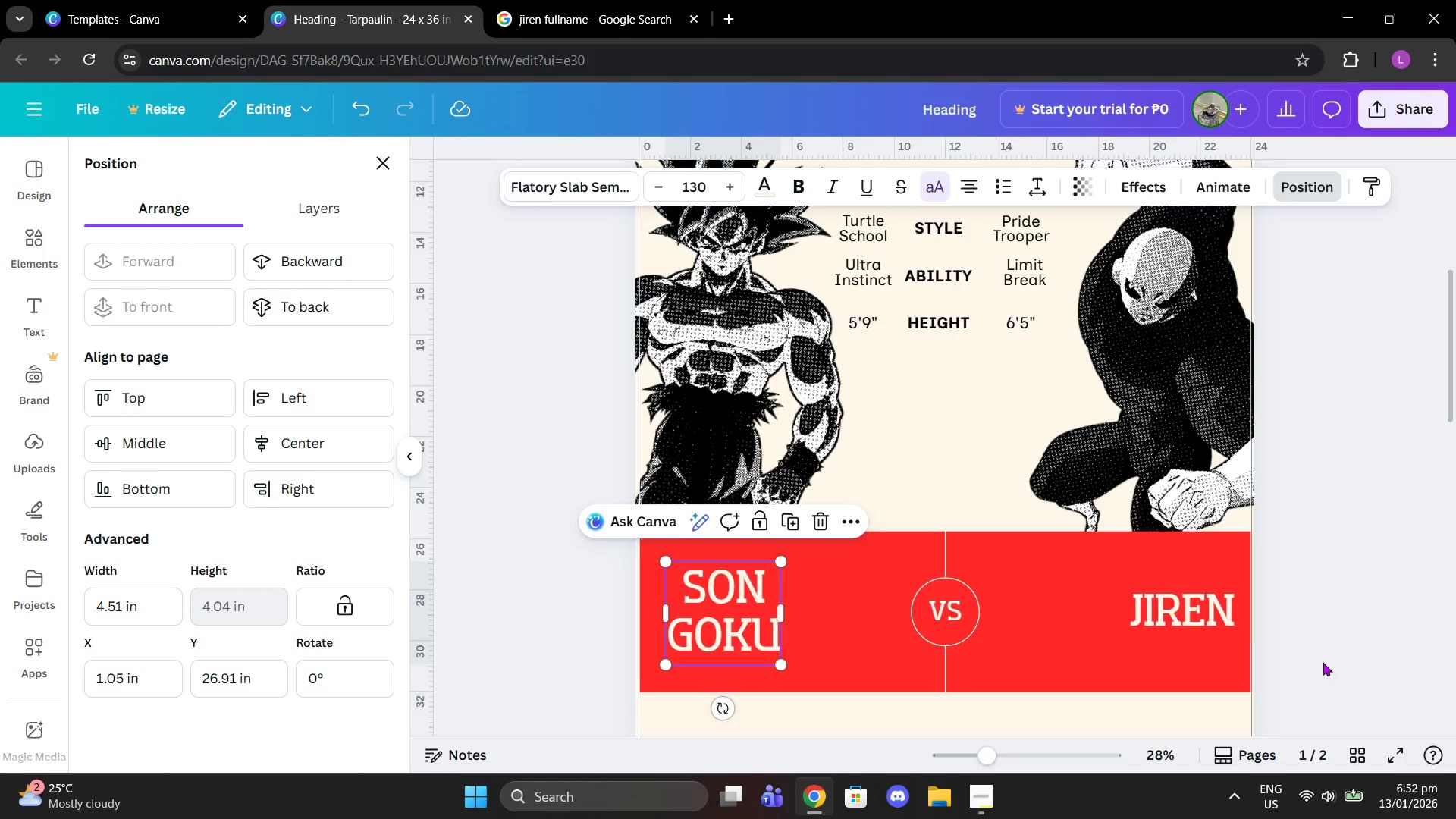 
left_click([1239, 633])
 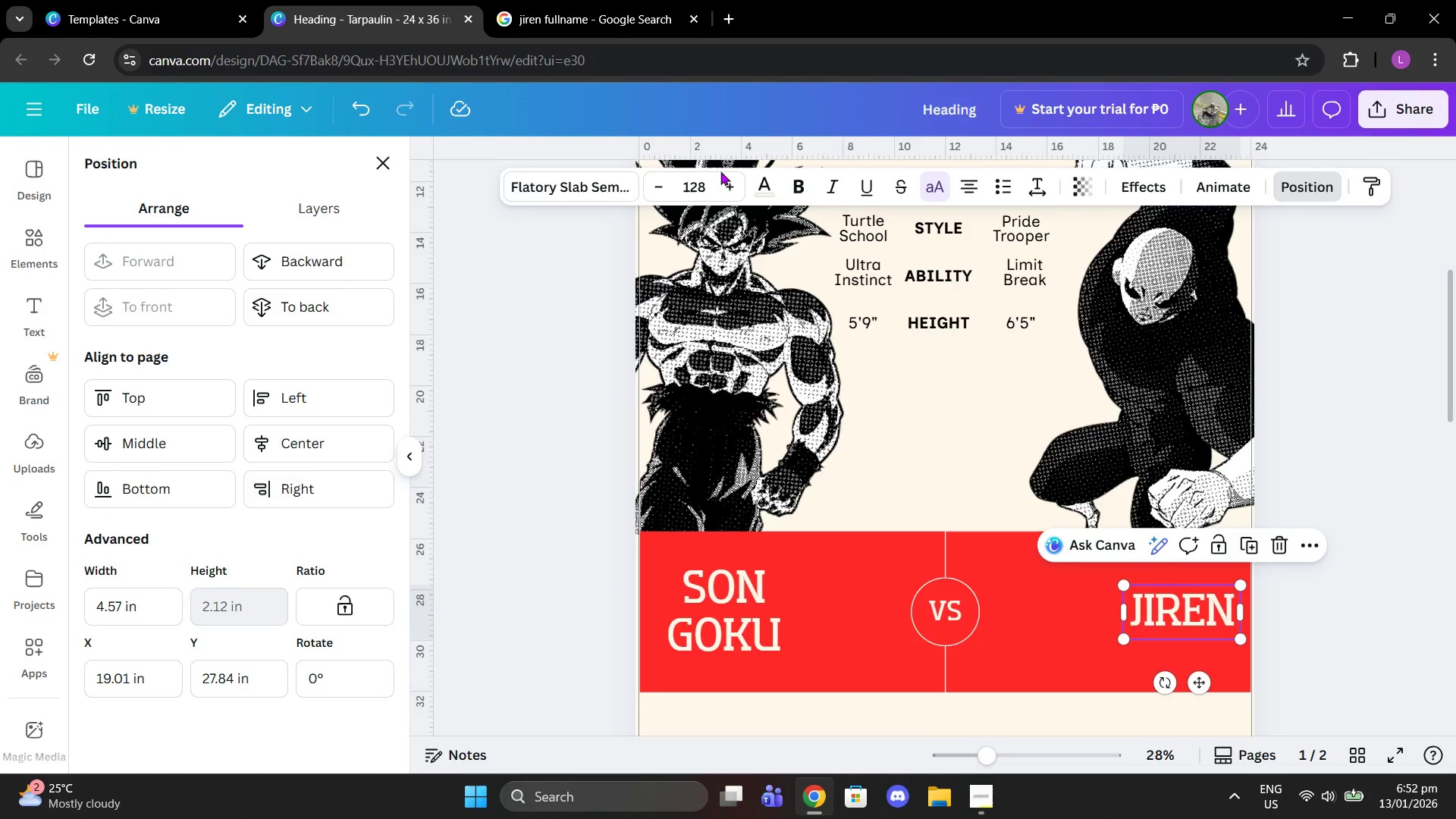 
left_click([727, 187])
 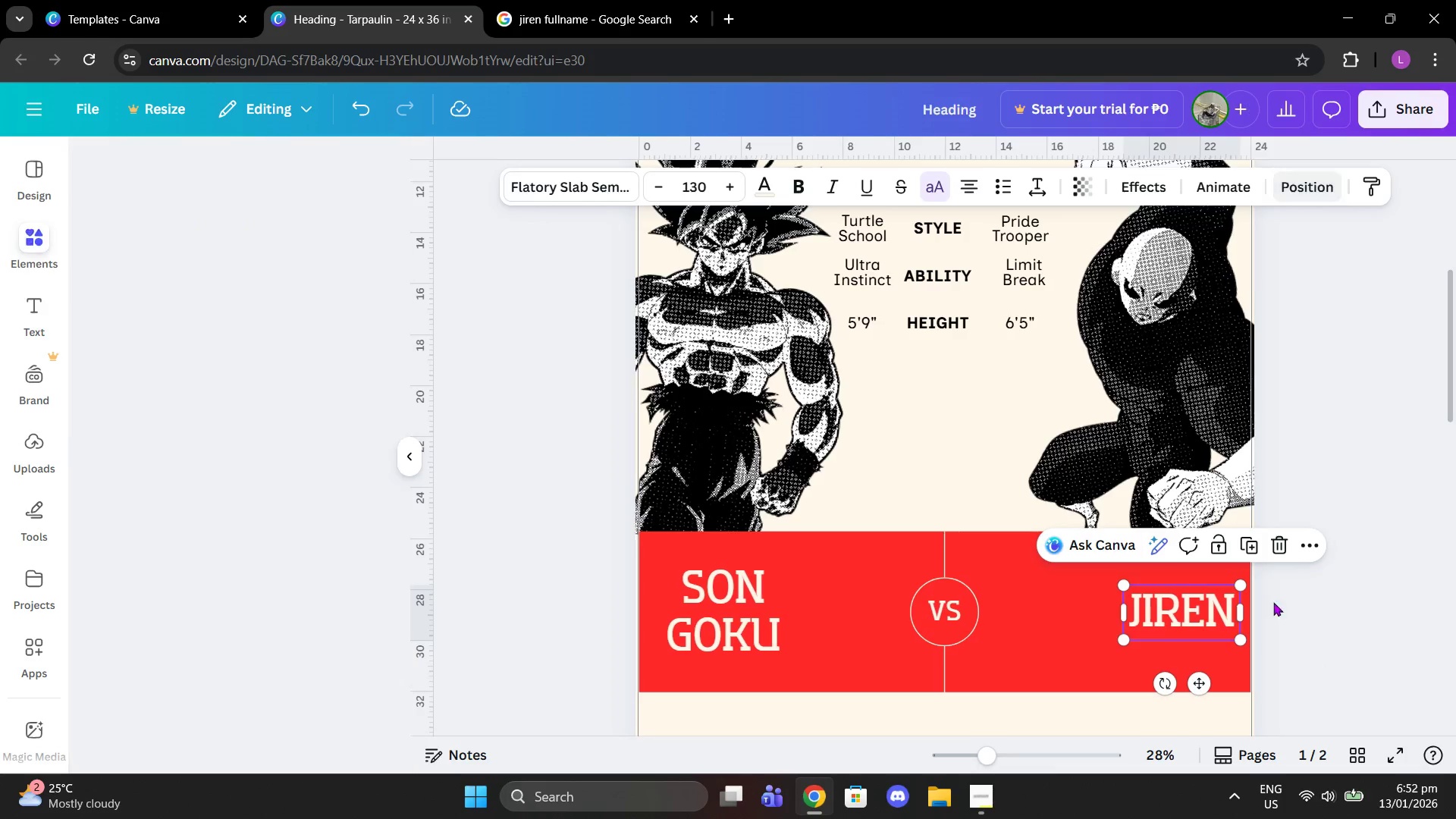 
left_click_drag(start_coordinate=[686, 604], to_coordinate=[732, 602])
 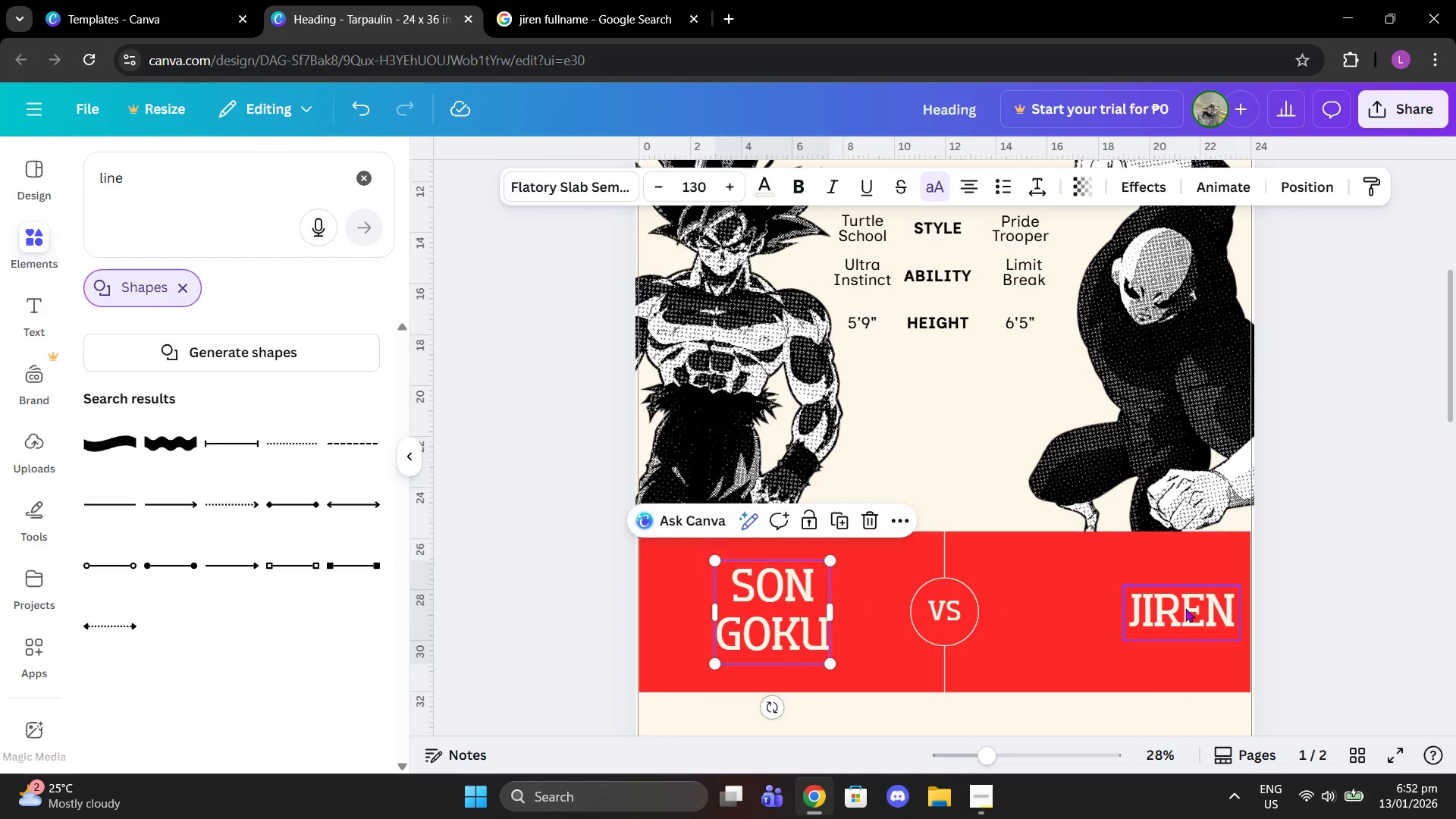 
left_click_drag(start_coordinate=[1185, 608], to_coordinate=[1138, 604])
 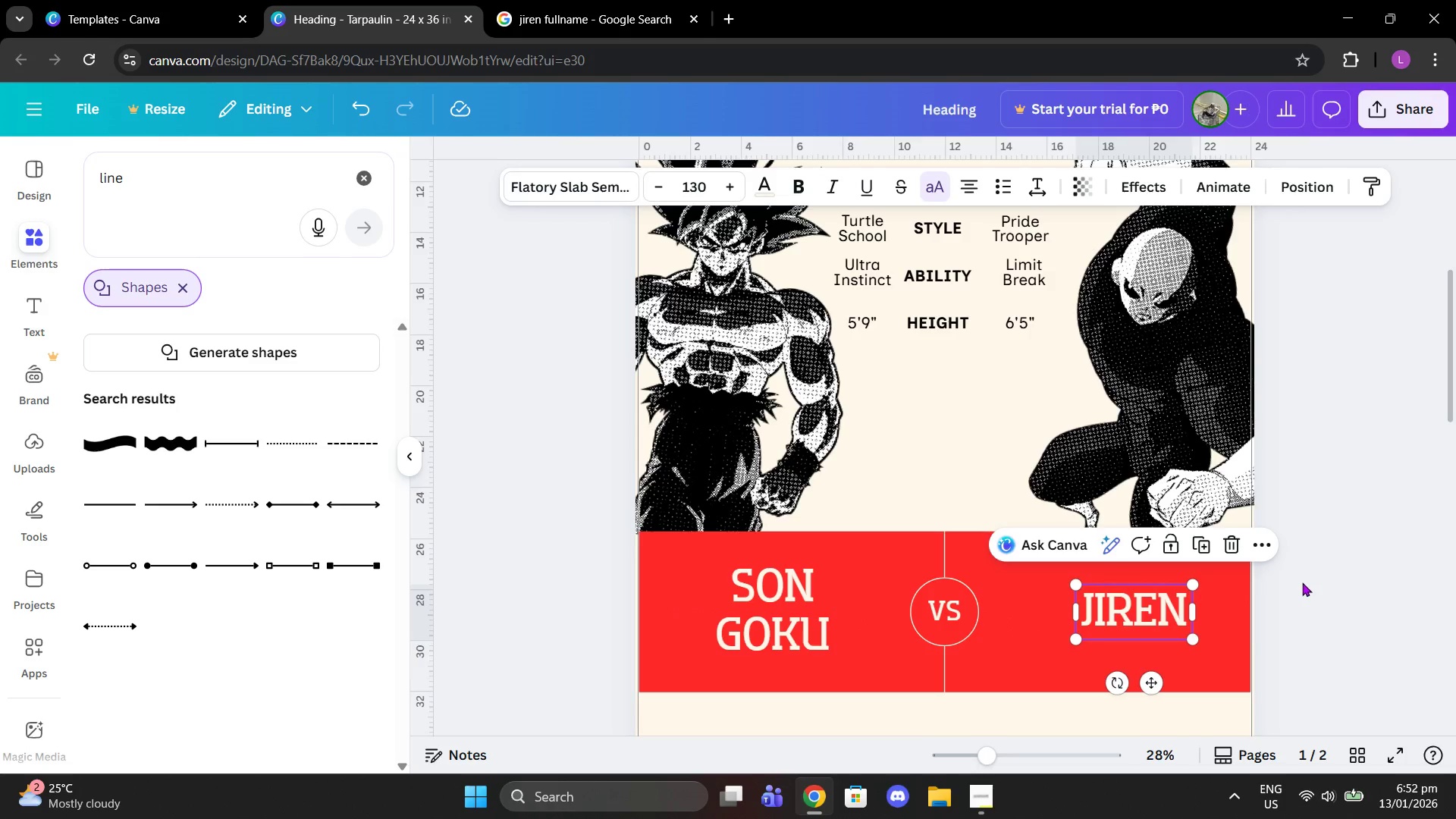 
left_click_drag(start_coordinate=[1303, 582], to_coordinate=[1304, 586])
 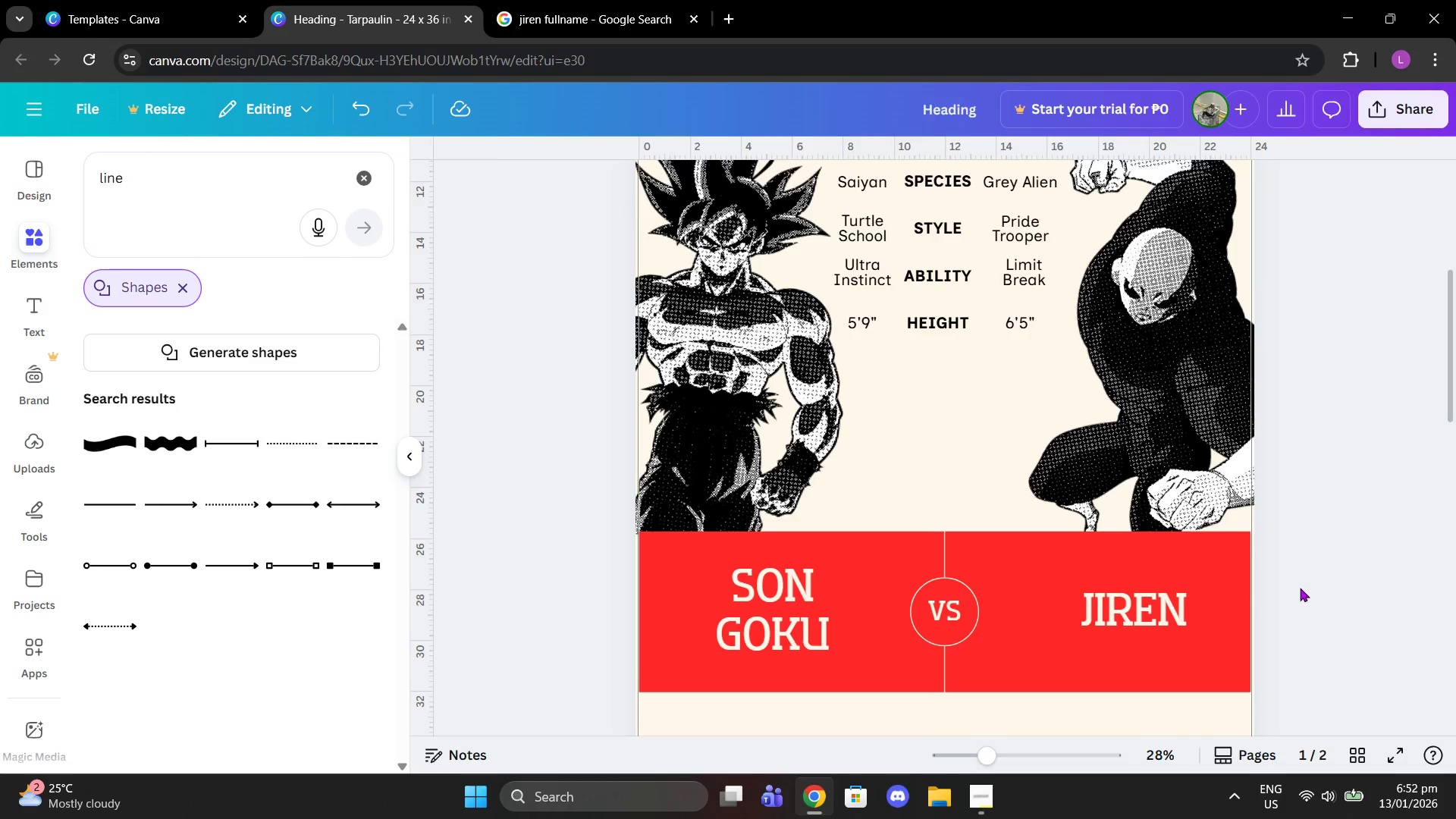 
scroll: coordinate [1298, 588], scroll_direction: down, amount: 1.0
 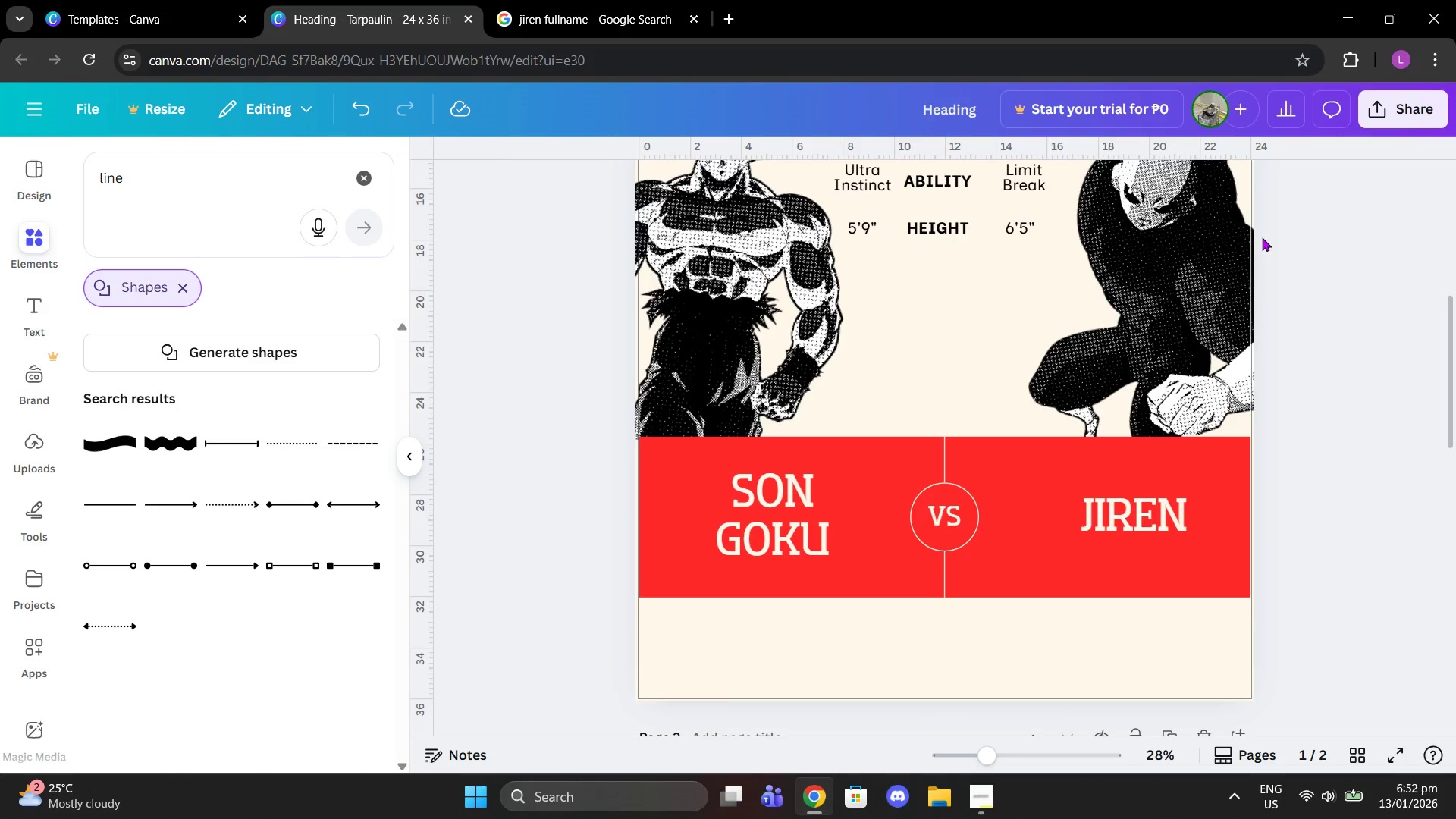 
scroll: coordinate [1420, 566], scroll_direction: up, amount: 3.0
 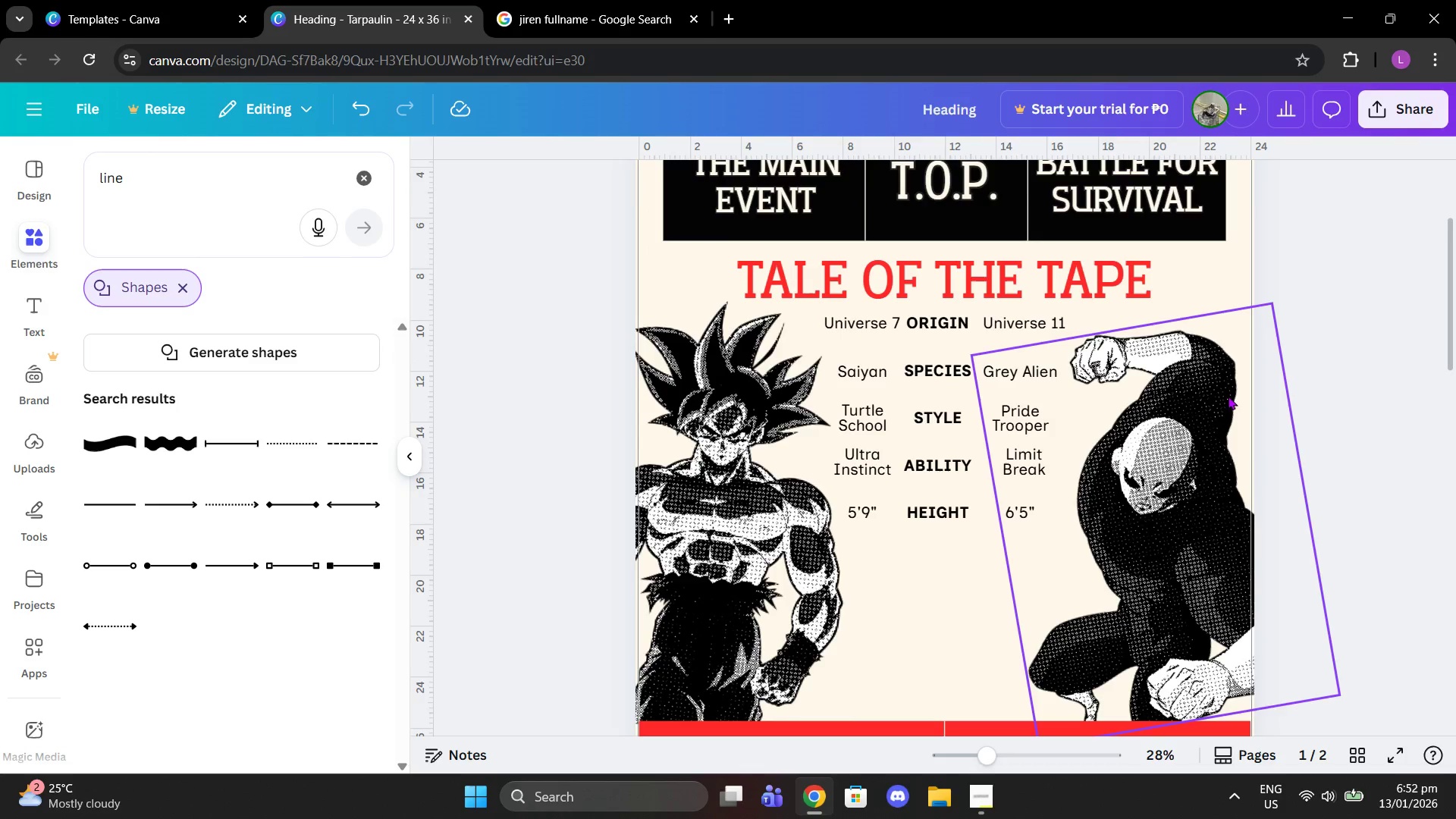 
scroll: coordinate [1176, 359], scroll_direction: down, amount: 3.0
 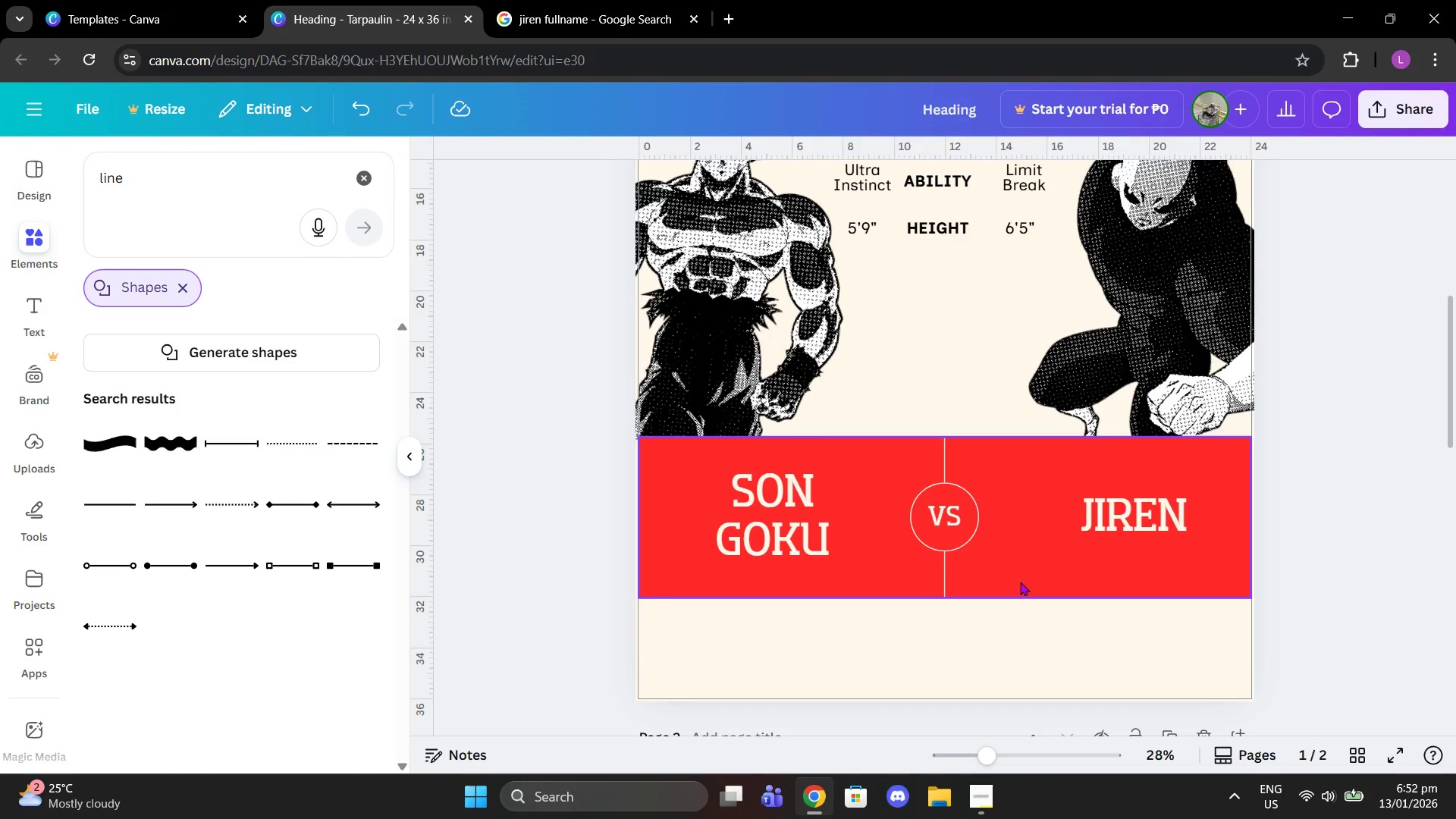 
wait(7.03)
 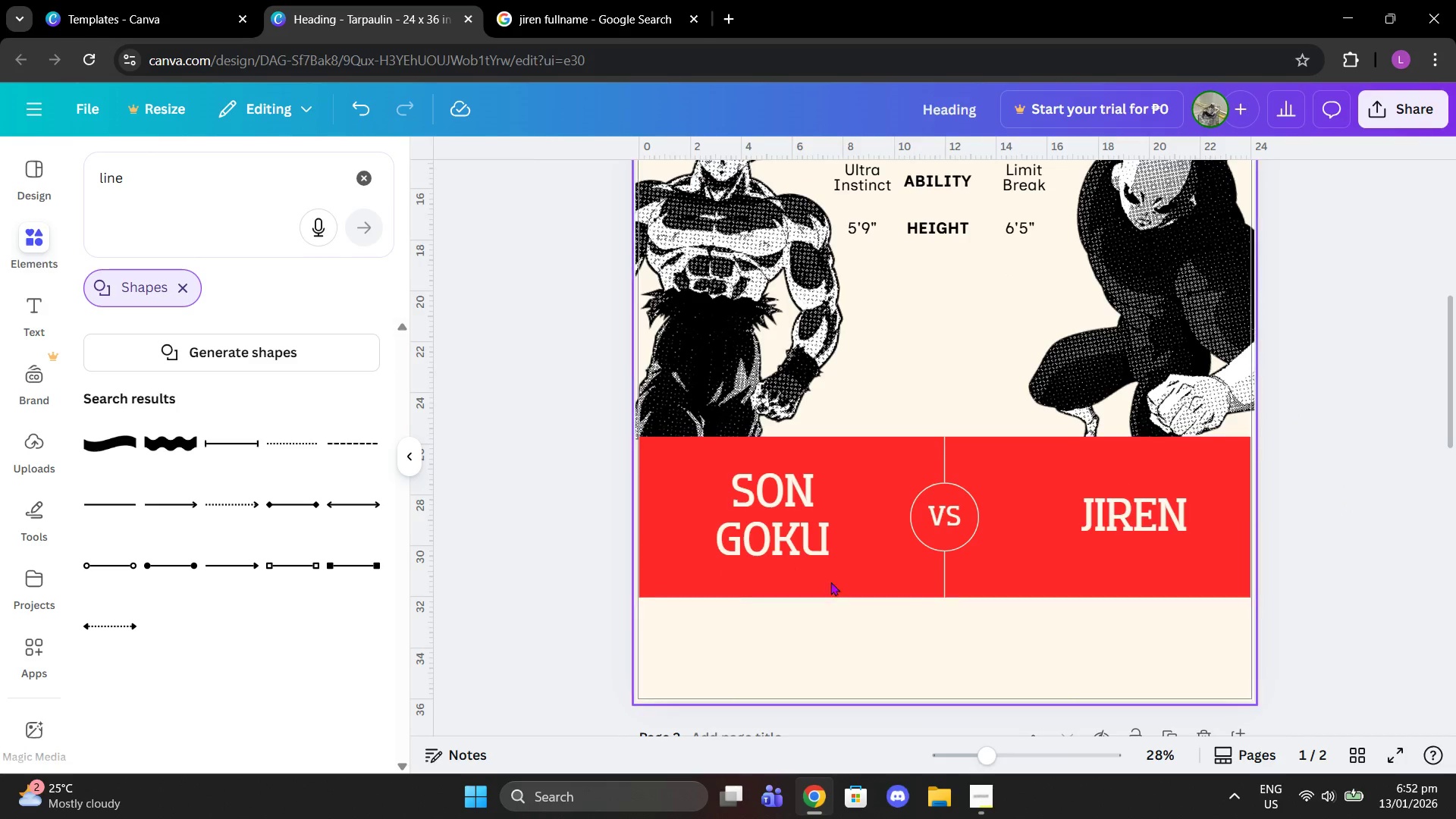 
scroll: coordinate [698, 550], scroll_direction: up, amount: 2.0
 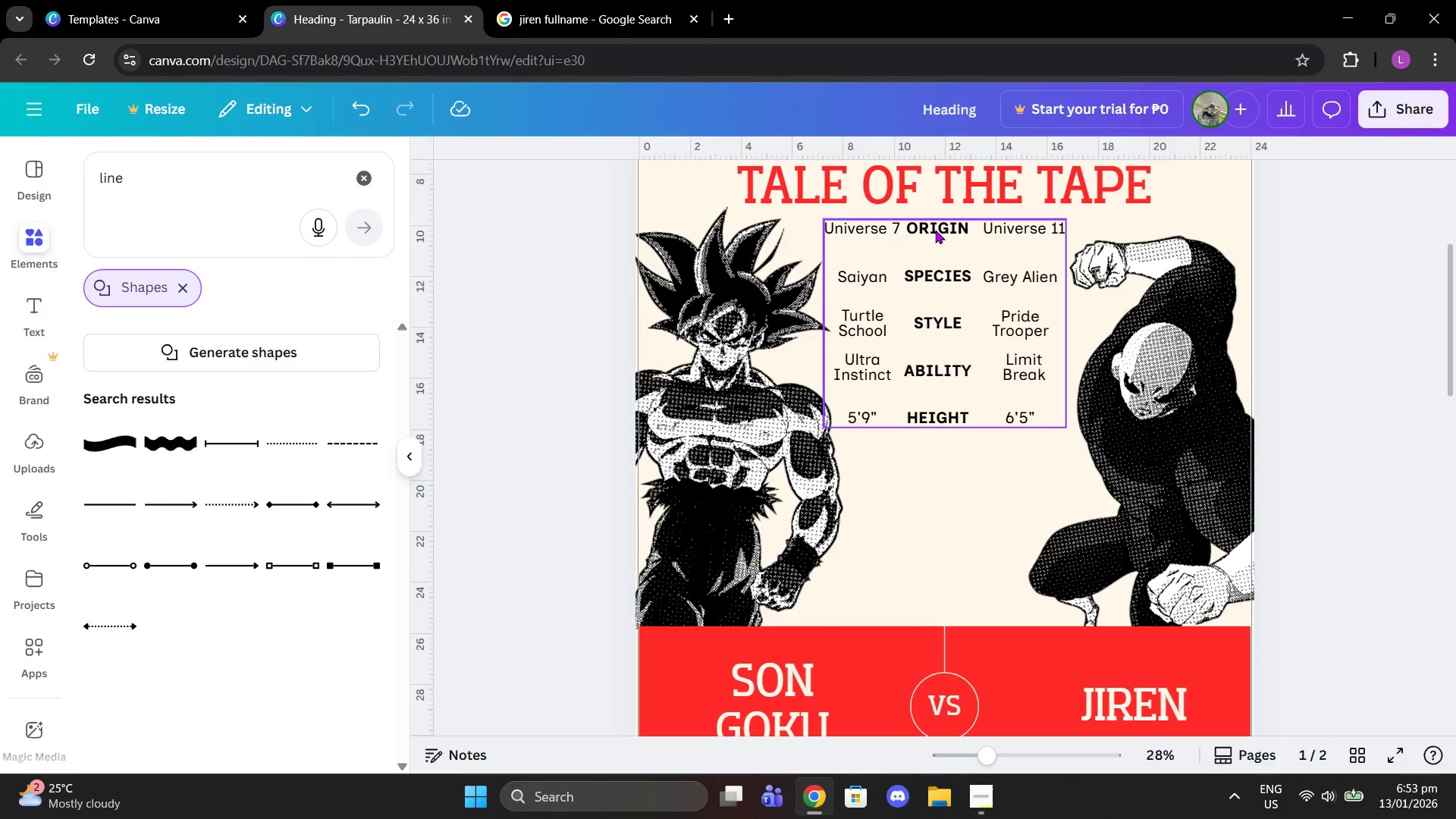 
scroll: coordinate [838, 420], scroll_direction: down, amount: 1.0
 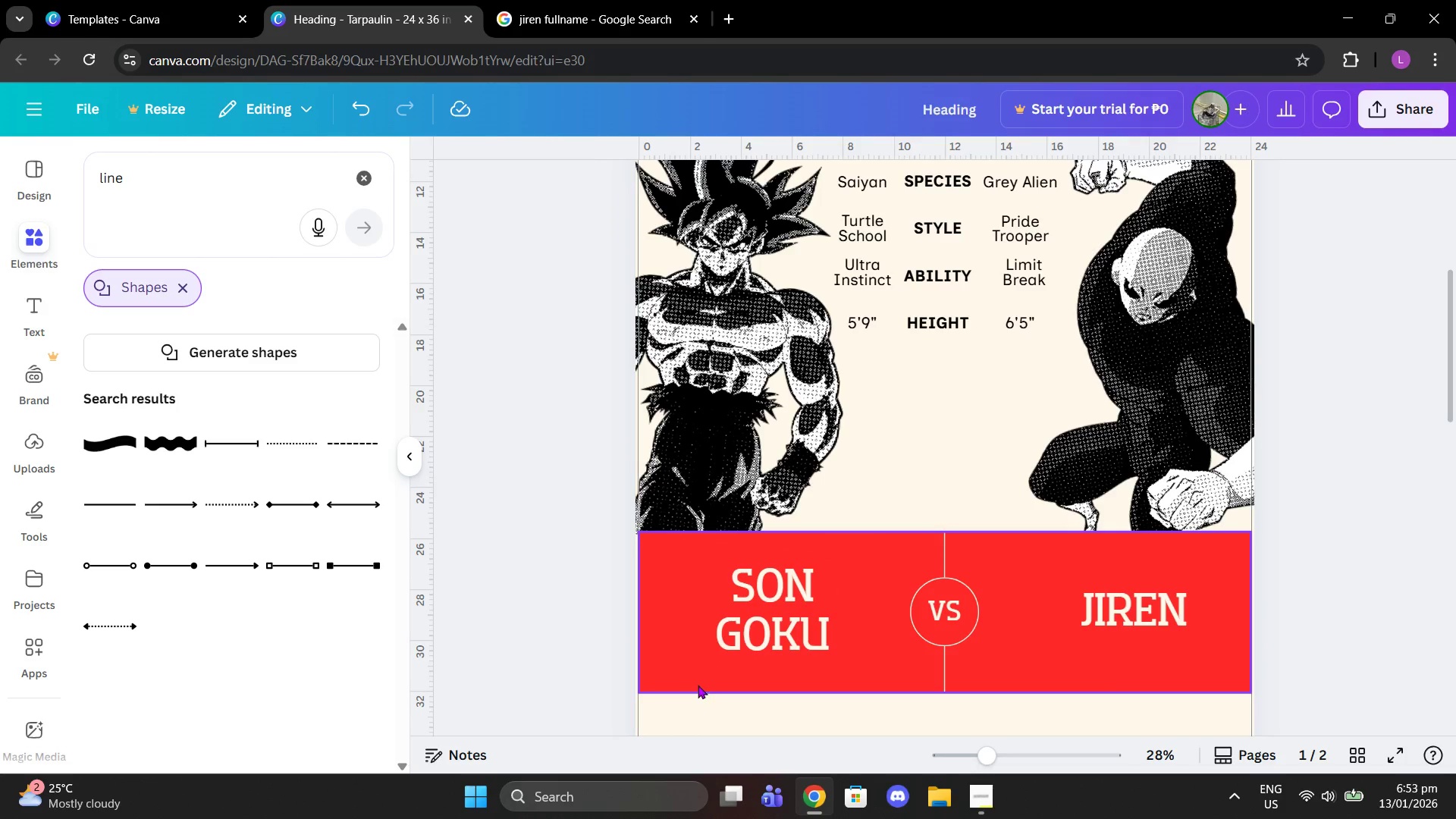 
scroll: coordinate [982, 339], scroll_direction: up, amount: 1.0
 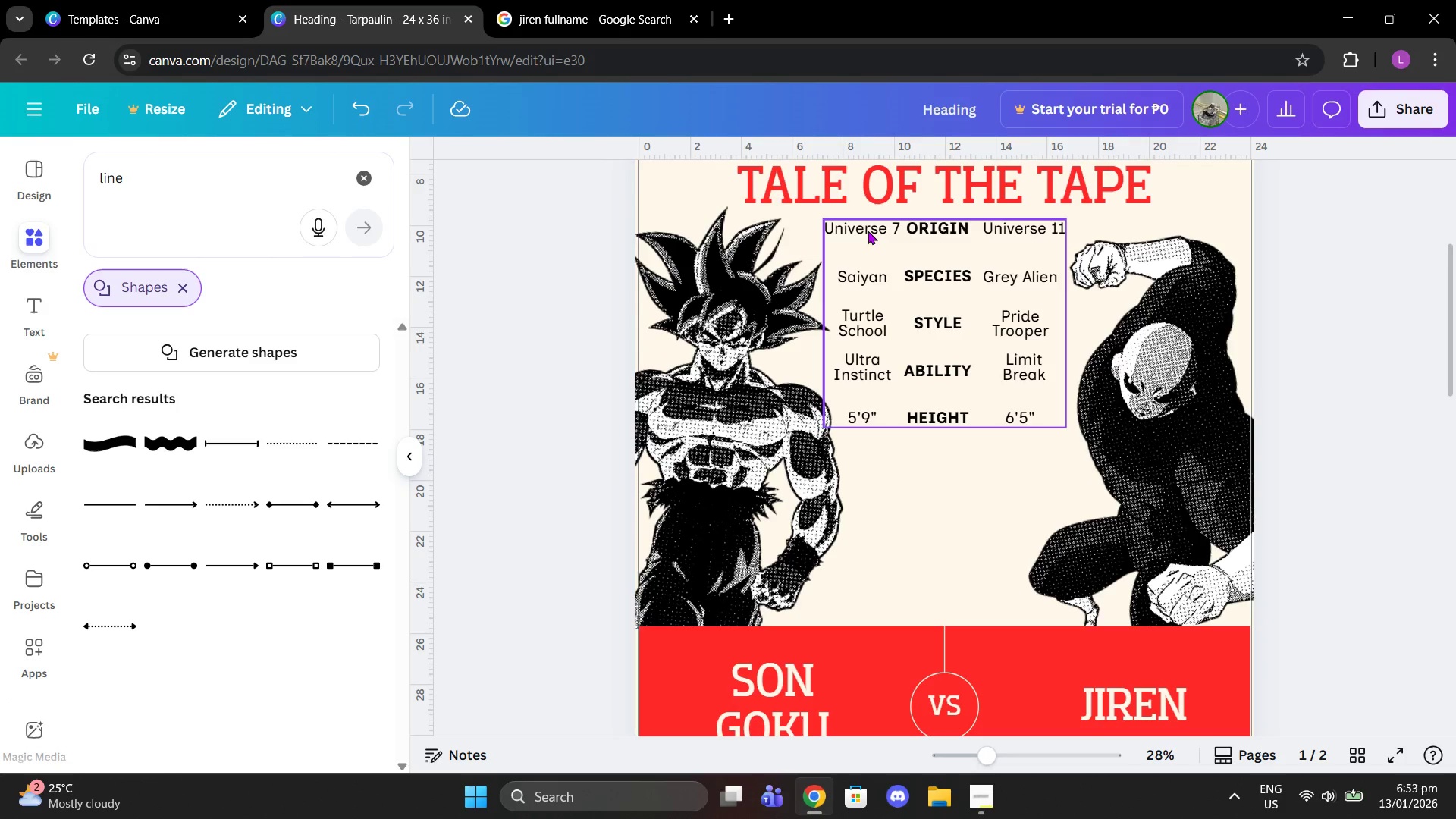 
left_click([864, 227])
 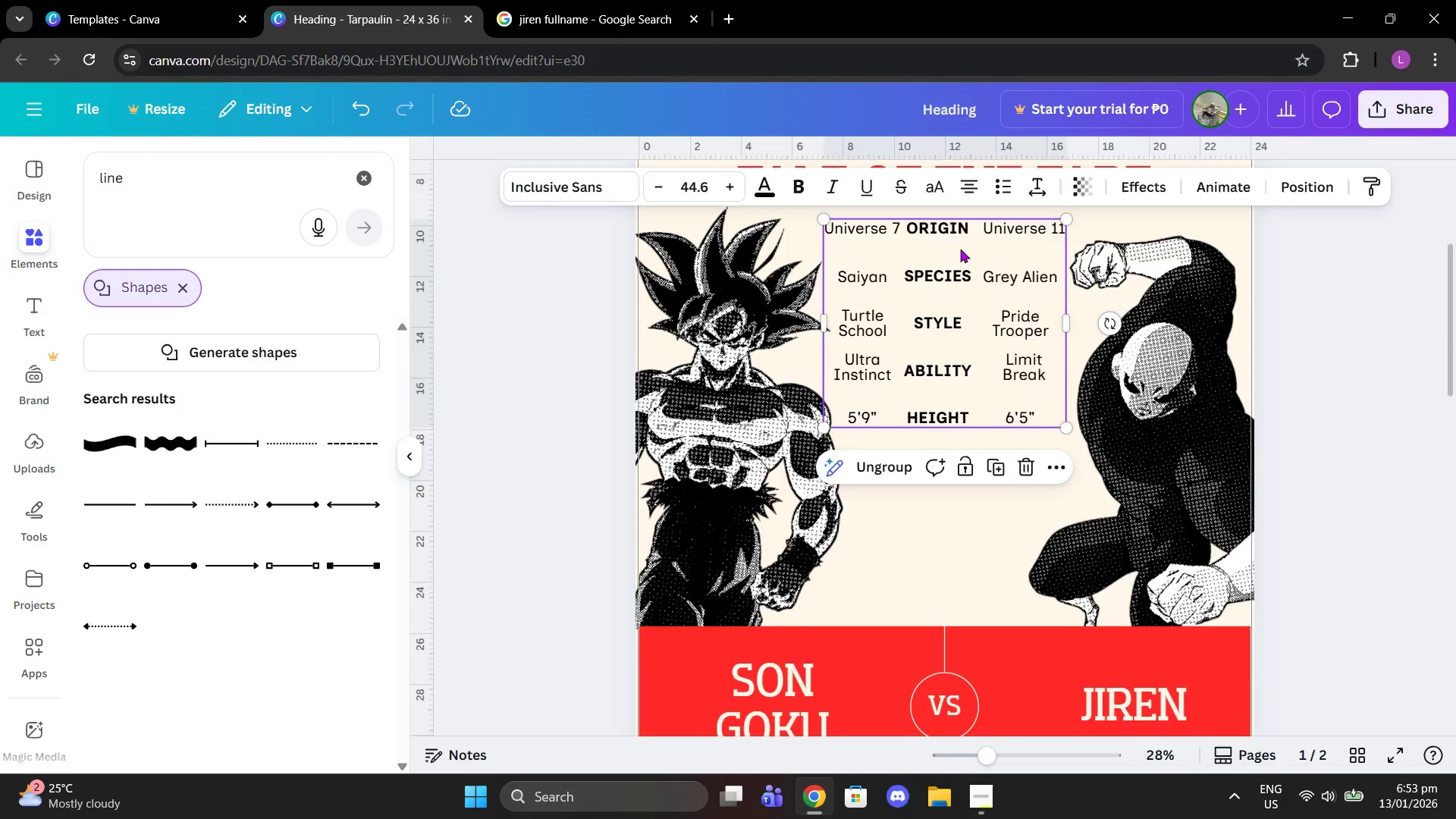 
scroll: coordinate [1008, 364], scroll_direction: up, amount: 2.0
 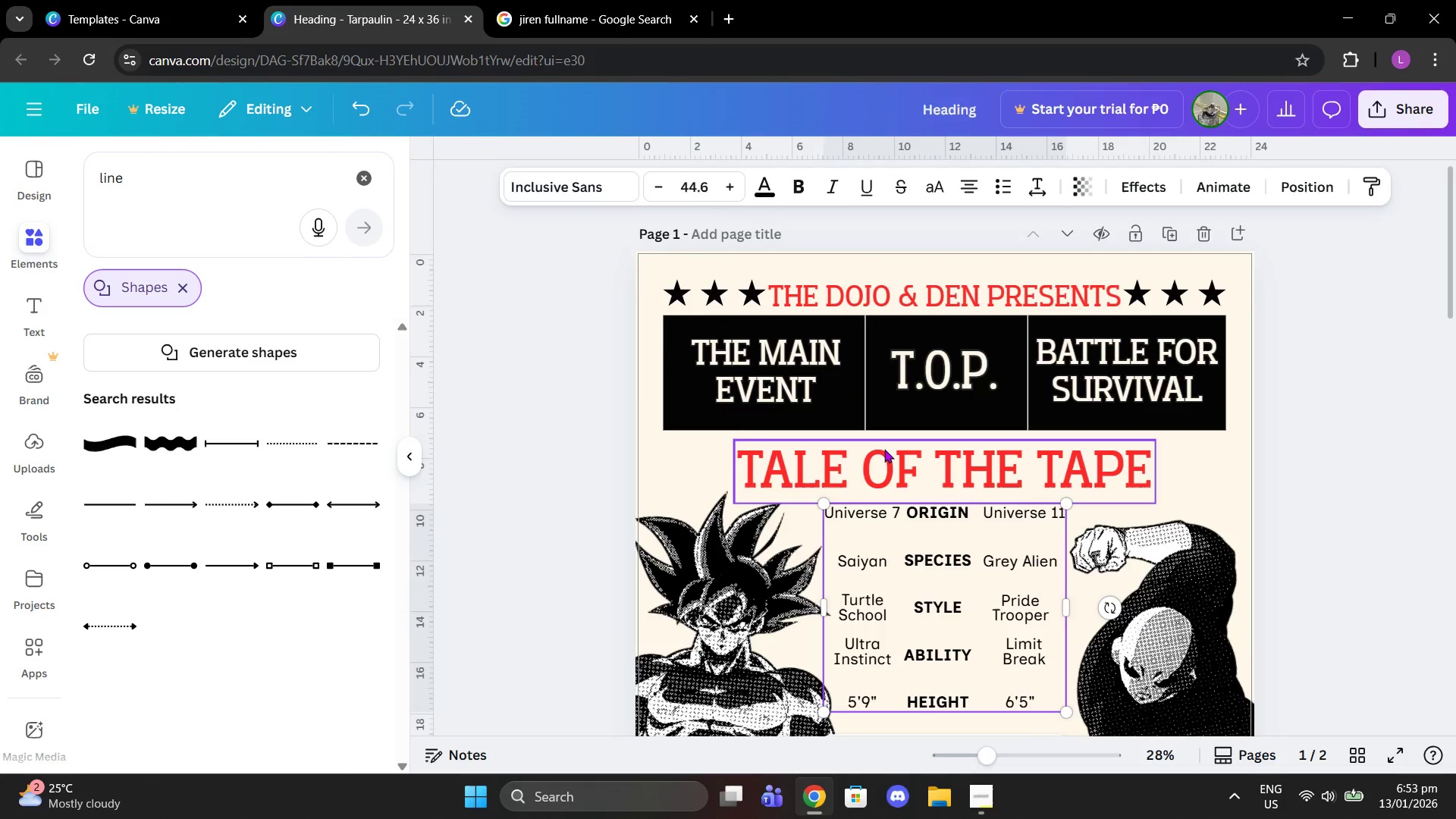 
left_click([884, 450])
 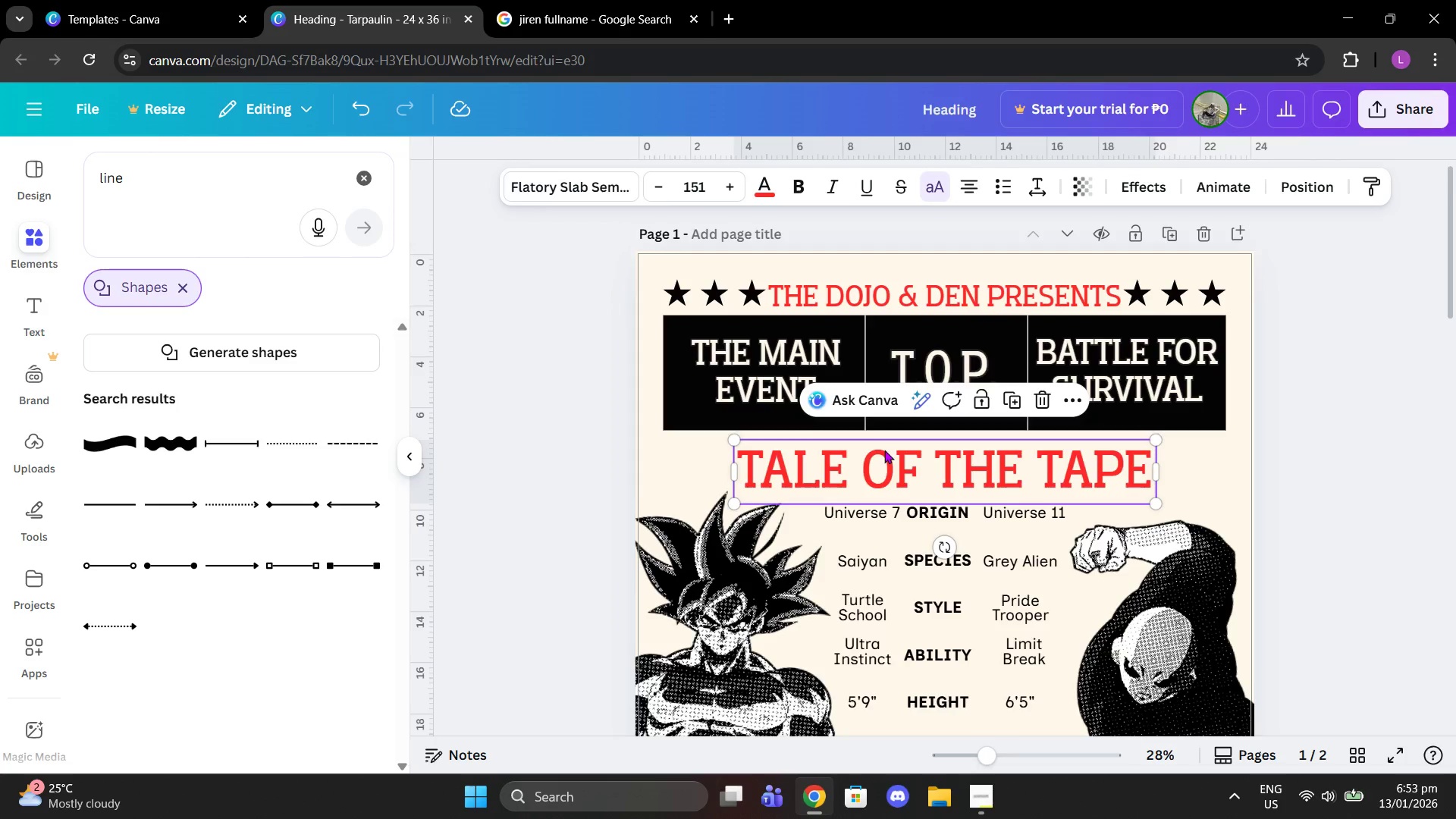 
scroll: coordinate [830, 682], scroll_direction: down, amount: 6.0
 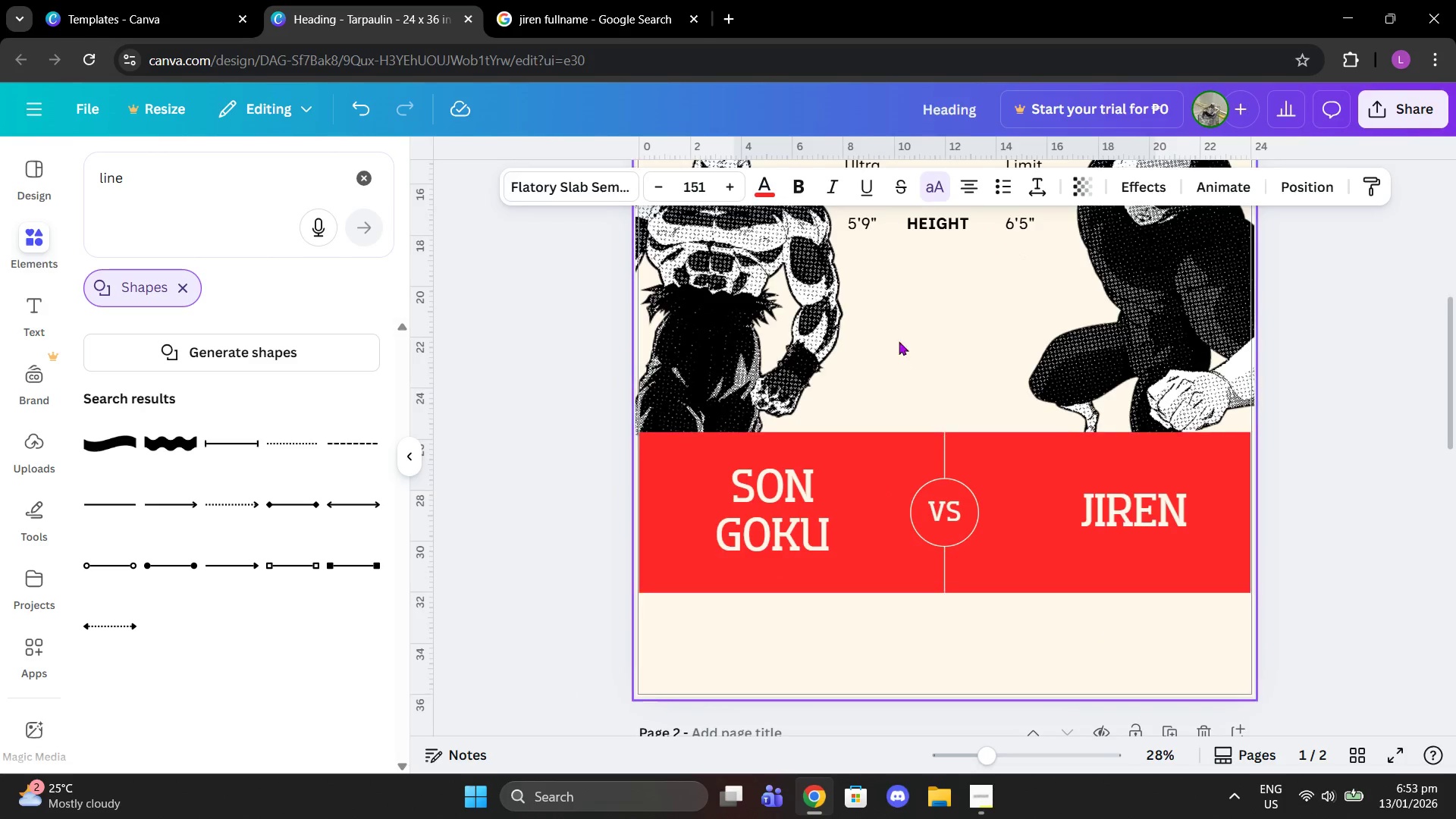 
scroll: coordinate [911, 403], scroll_direction: up, amount: 4.0
 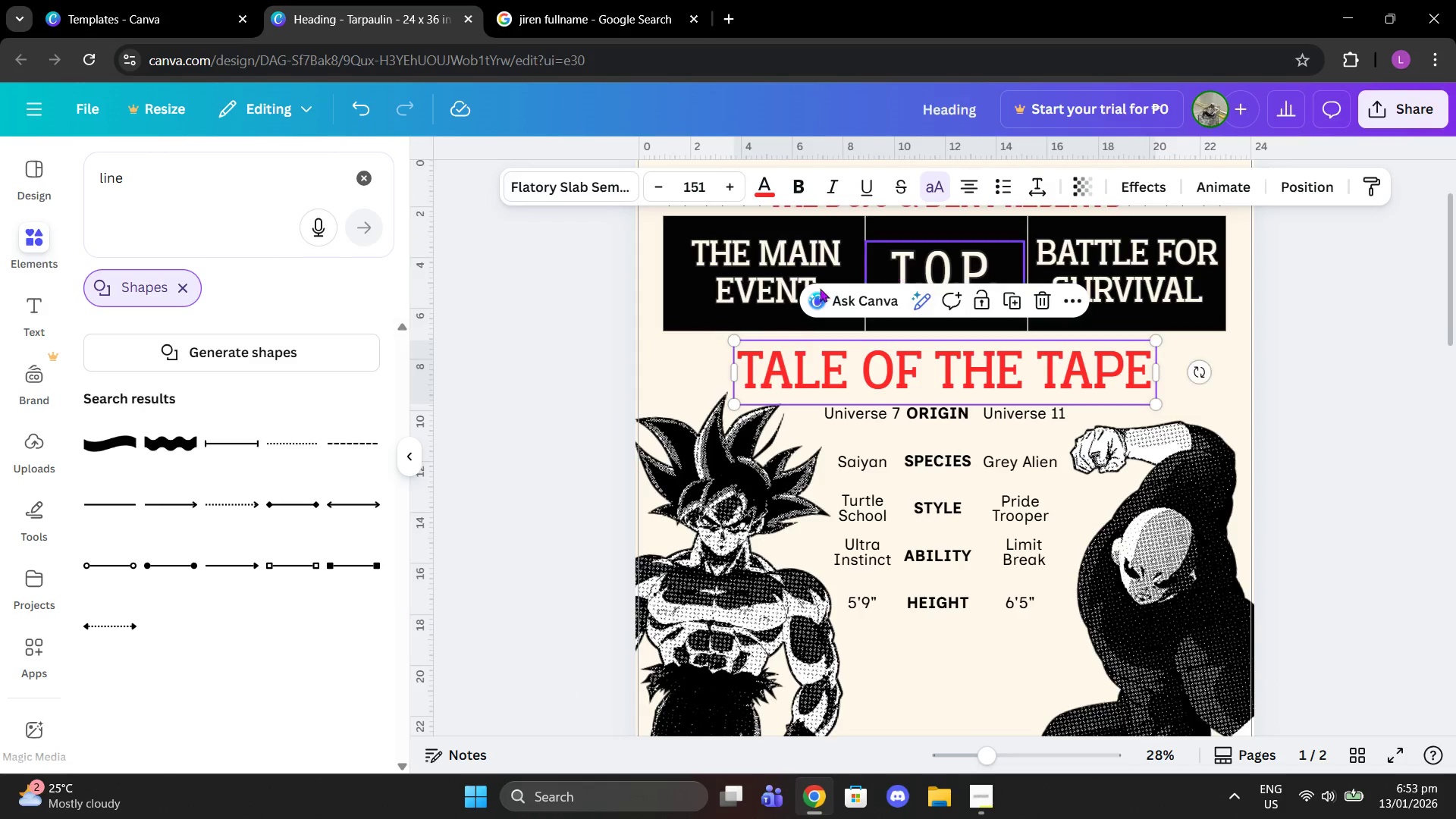 
left_click([785, 294])
 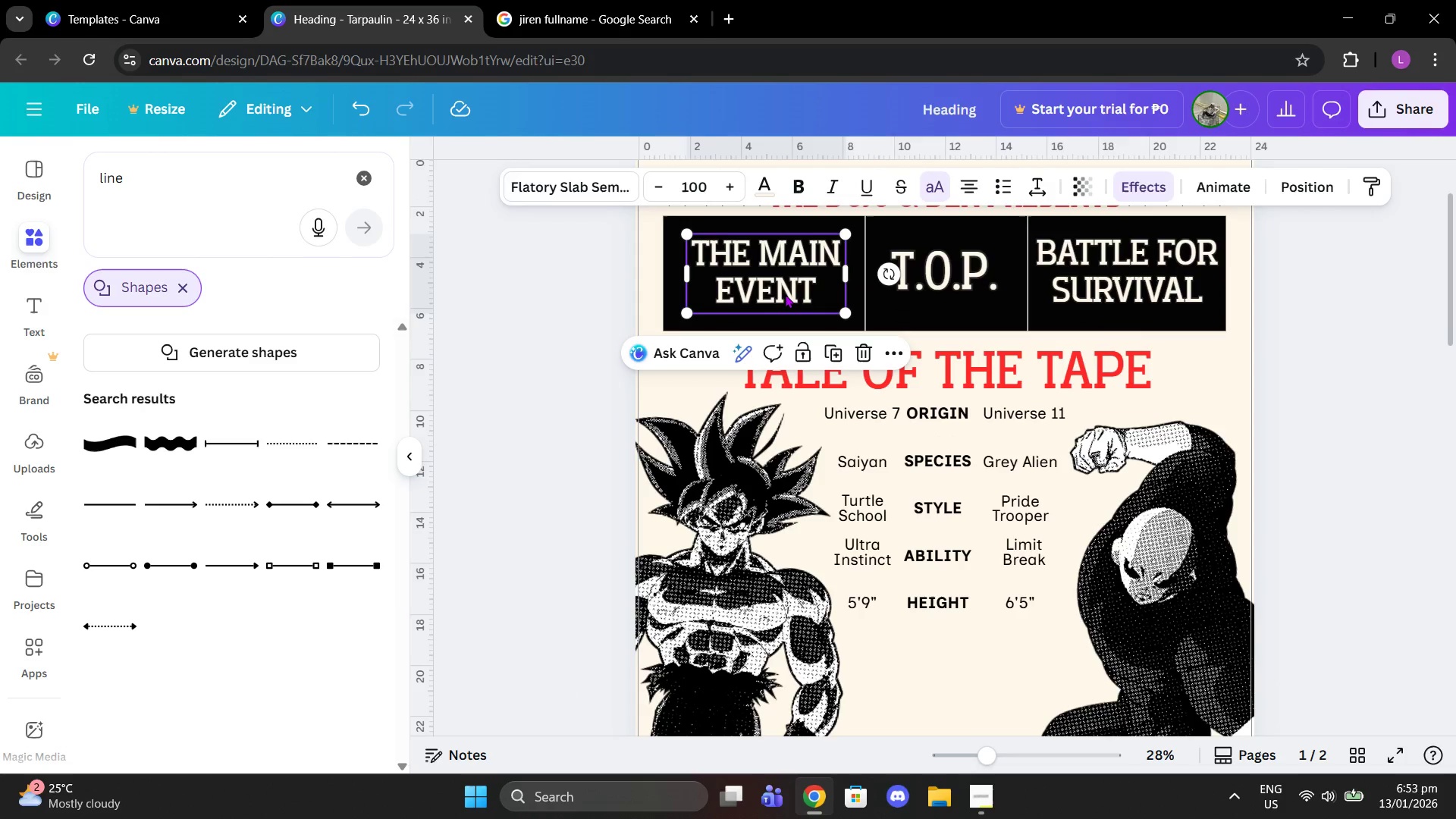 
hold_key(key=ControlLeft, duration=0.44)
 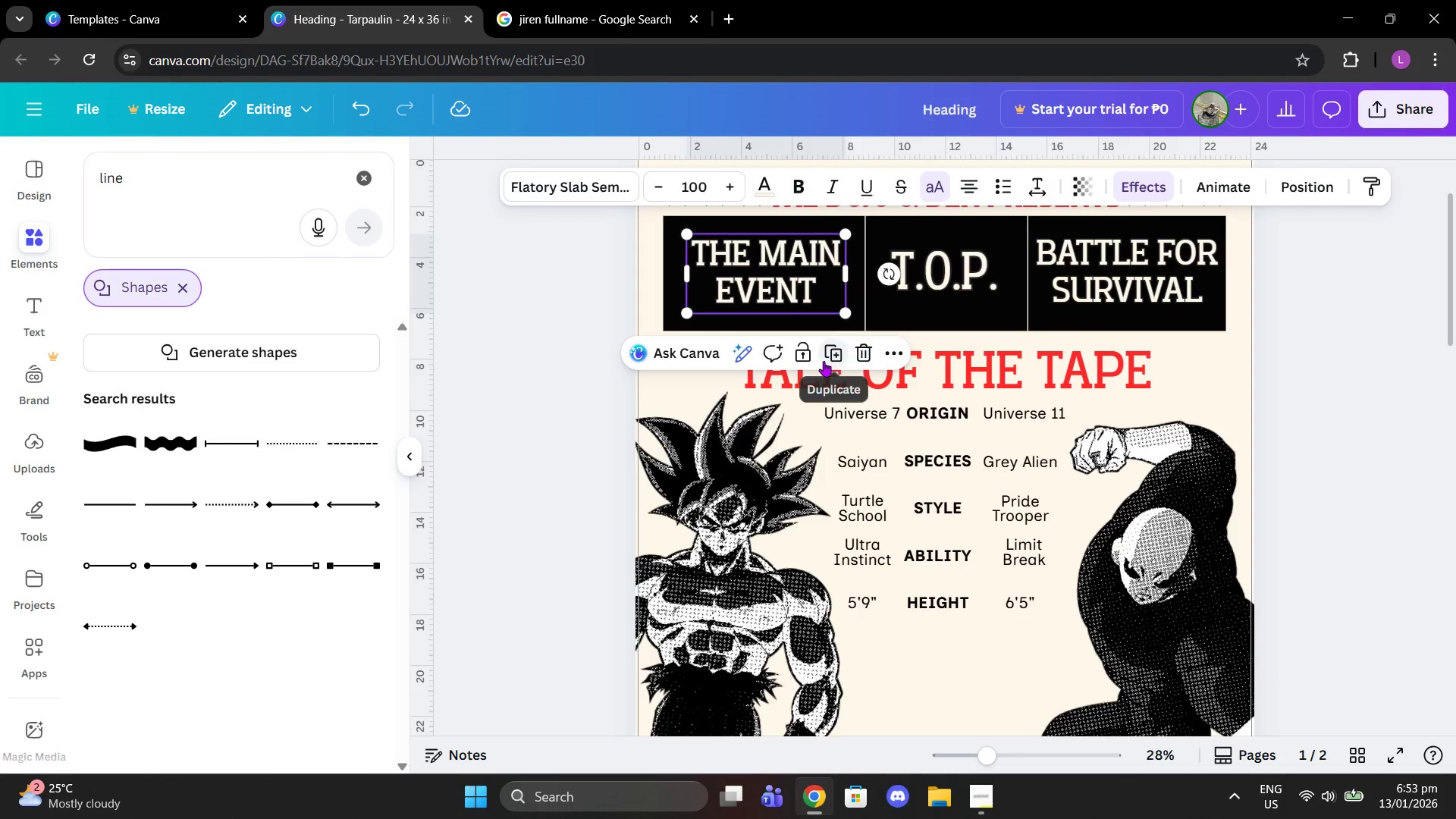 
left_click([828, 370])
 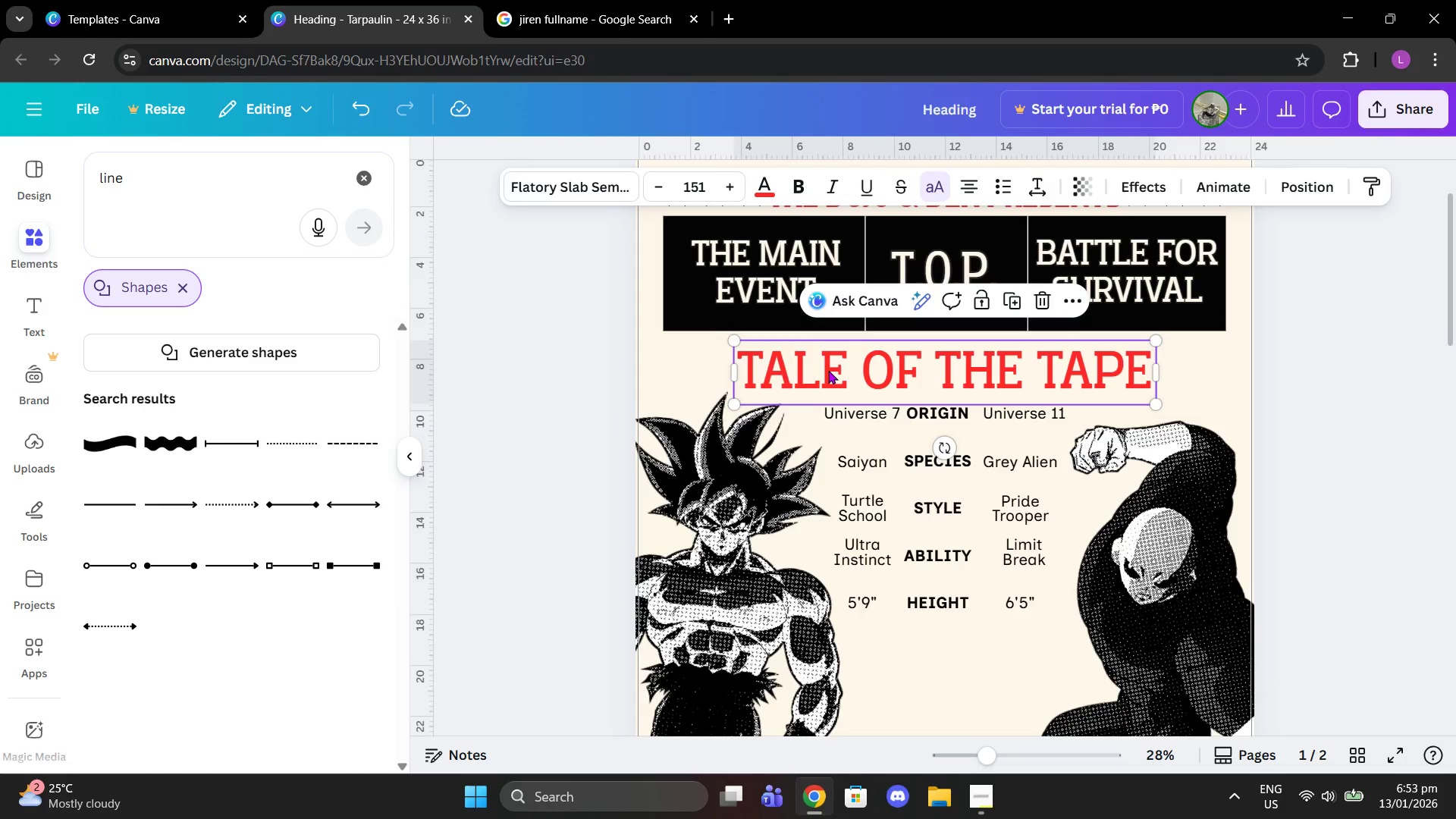 
hold_key(key=ControlLeft, duration=0.31)
 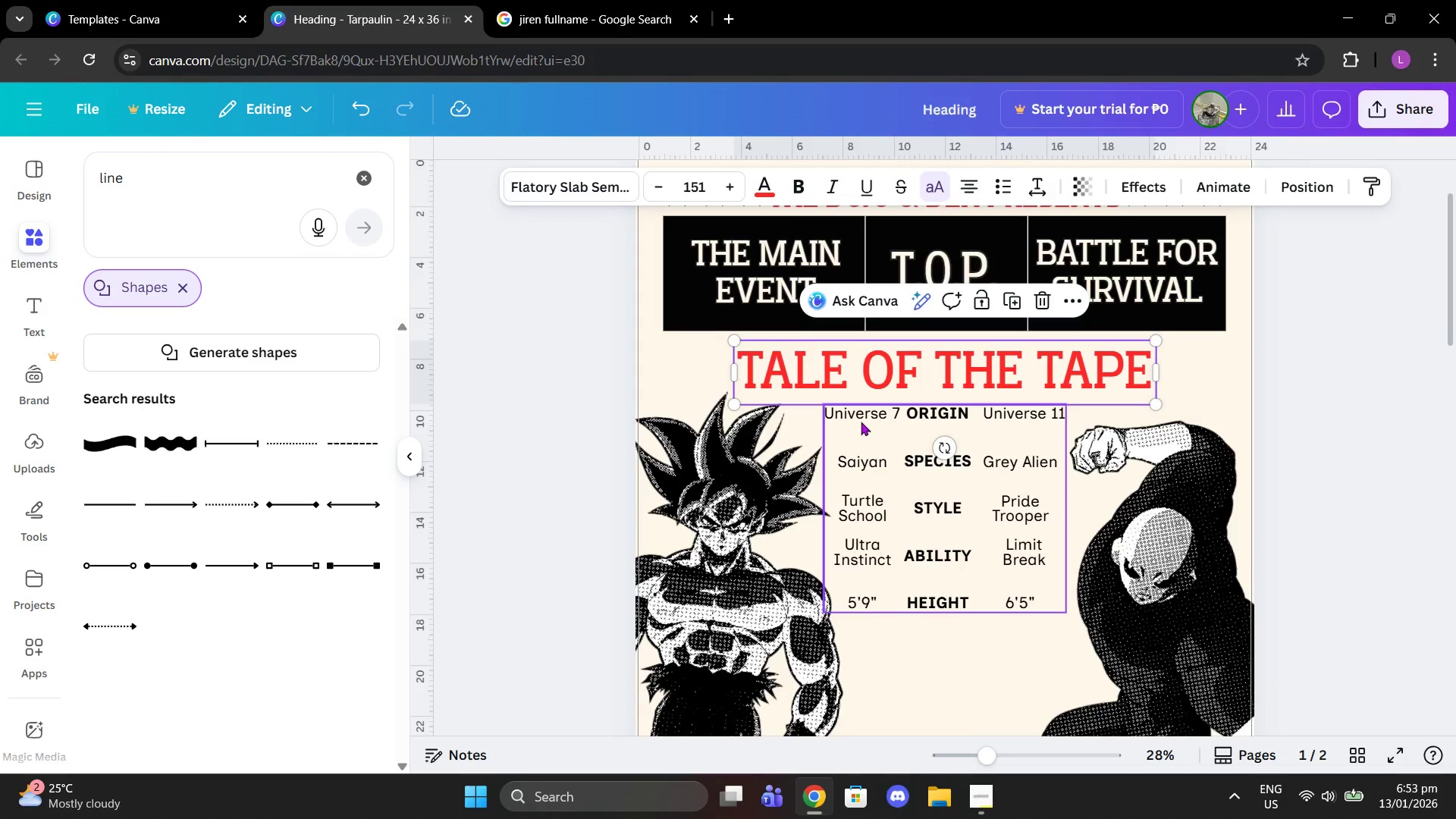 
scroll: coordinate [918, 489], scroll_direction: down, amount: 5.0
 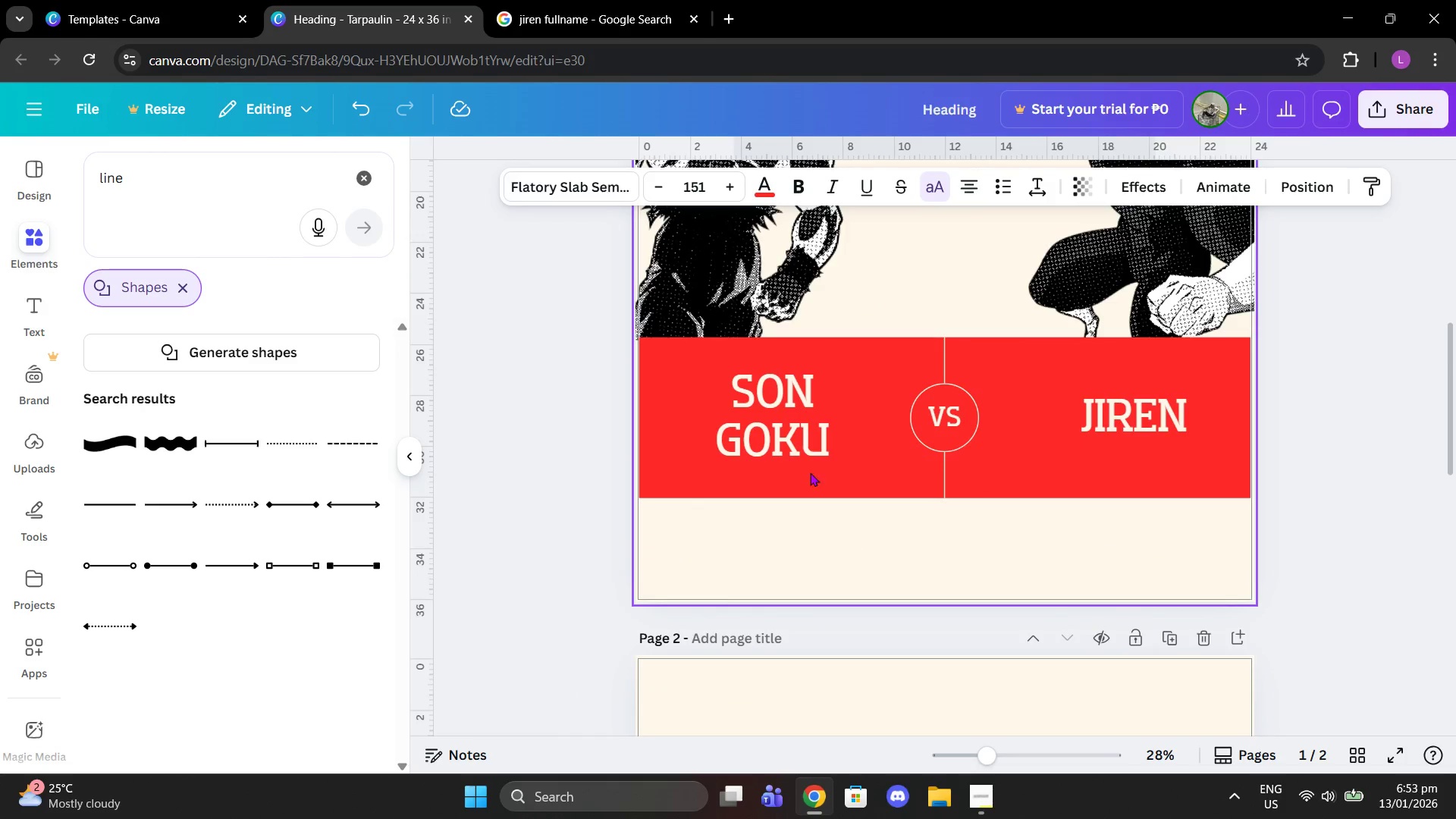 
left_click([801, 459])
 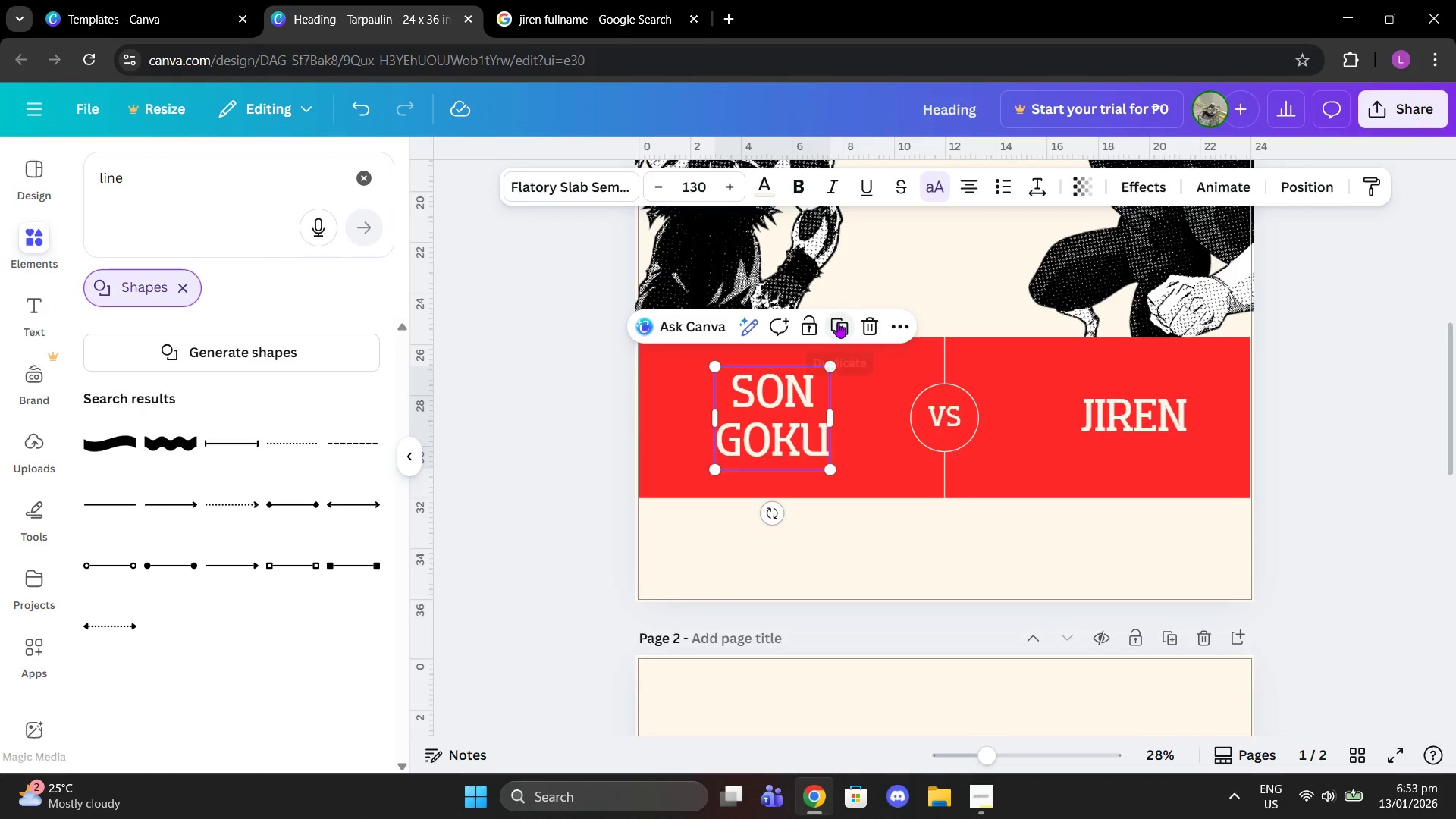 
left_click([838, 322])
 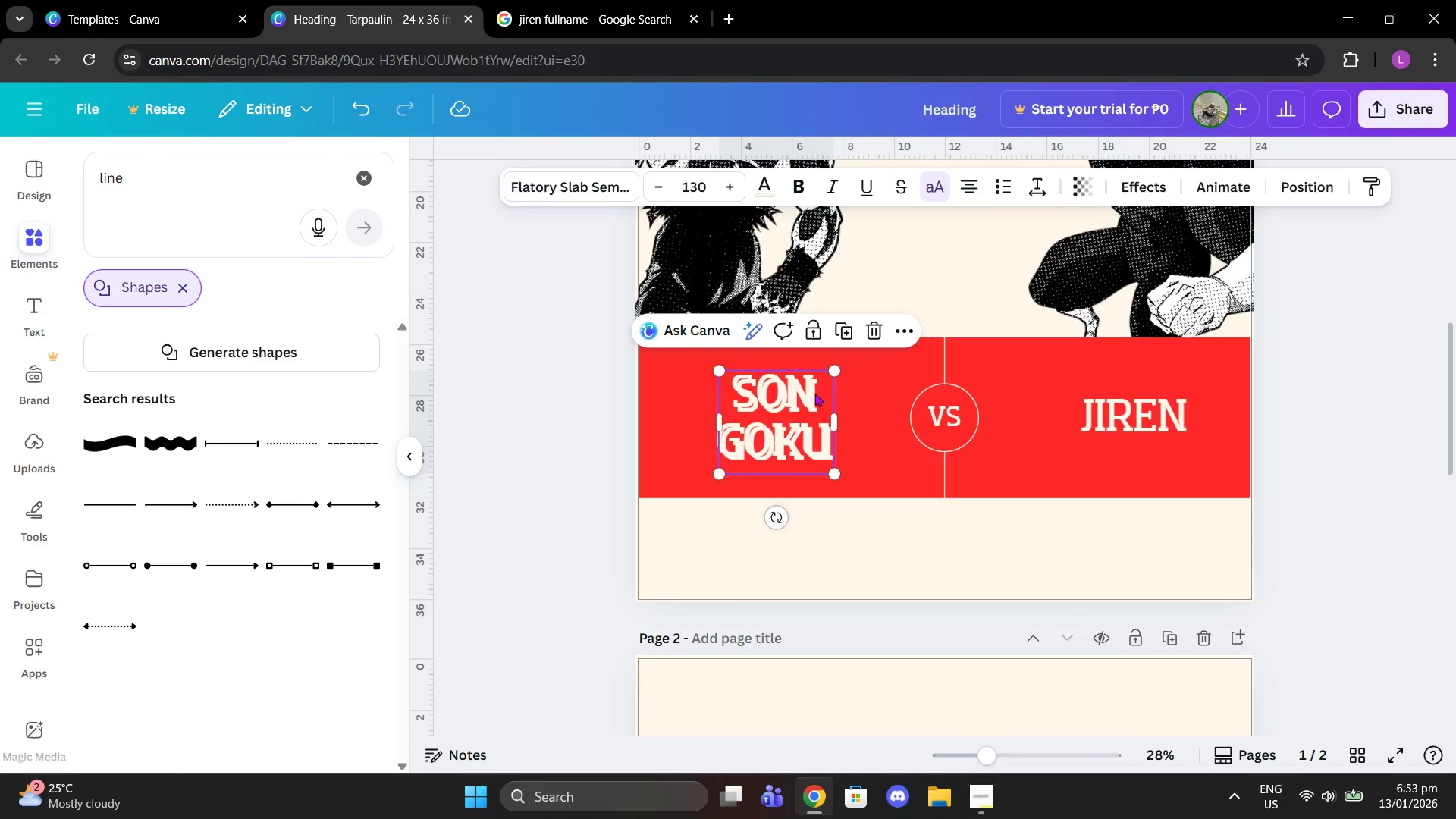 
left_click_drag(start_coordinate=[804, 417], to_coordinate=[799, 450])
 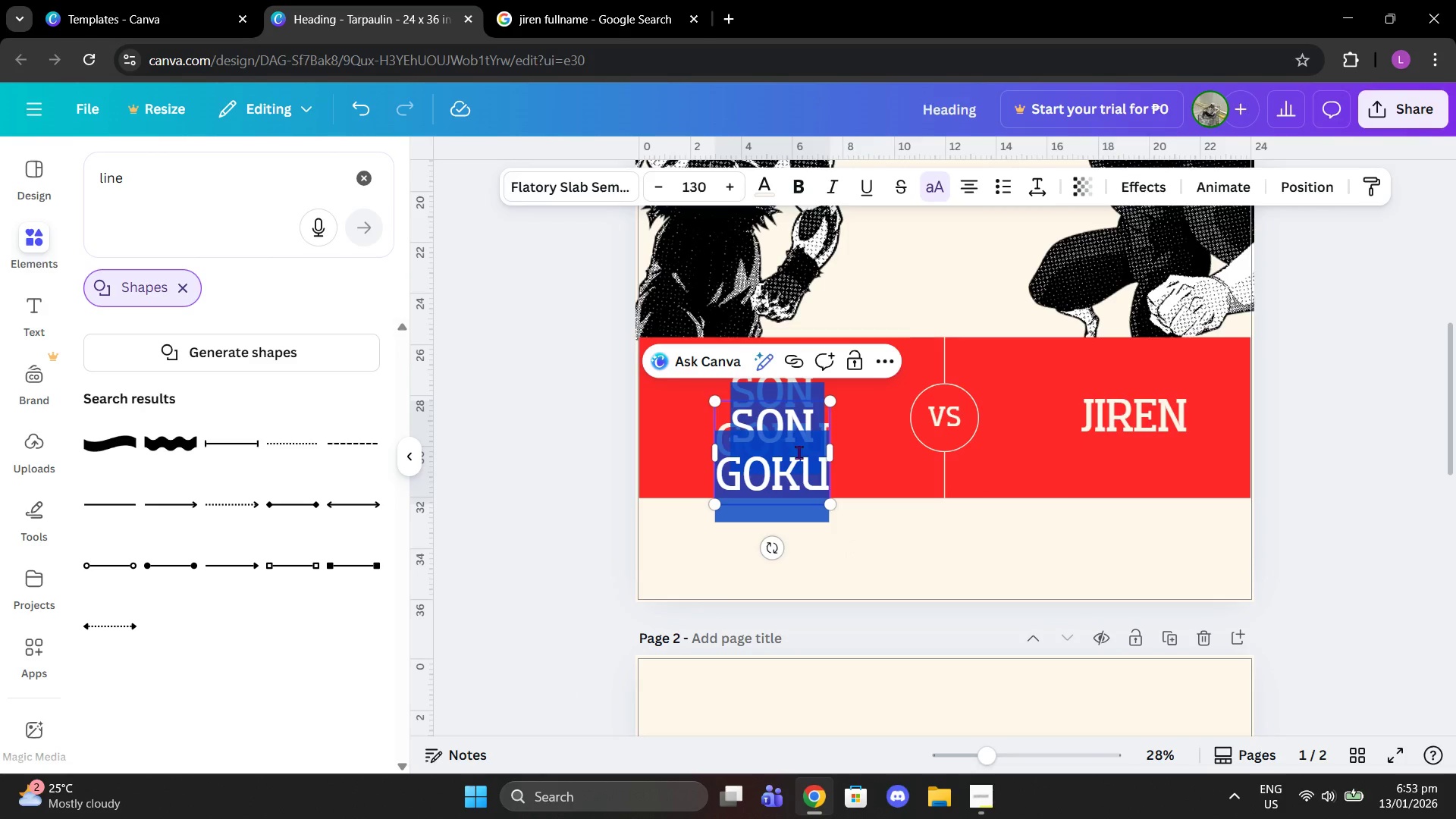 
type(universe 7)
 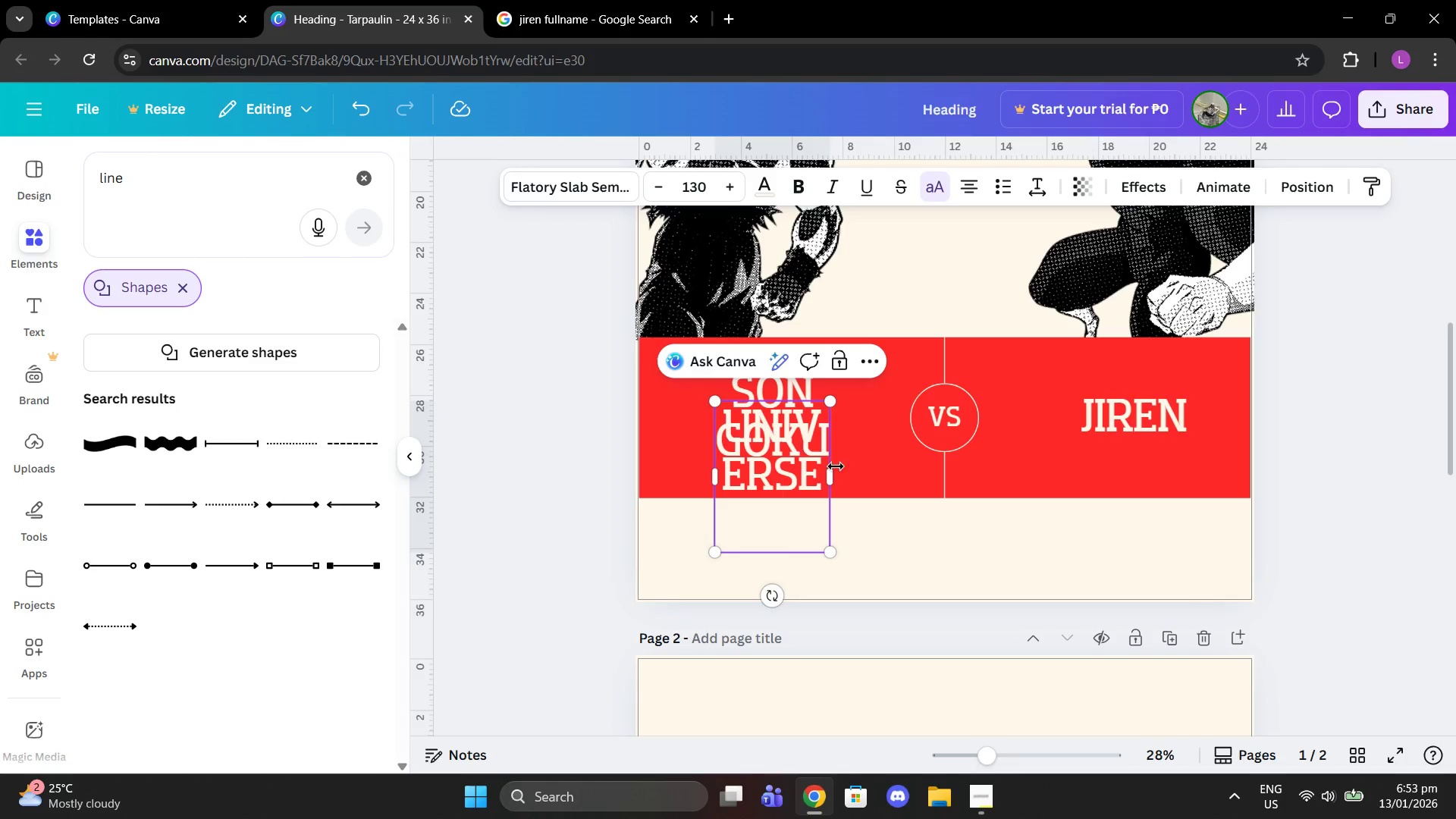 
left_click_drag(start_coordinate=[832, 475], to_coordinate=[967, 460])
 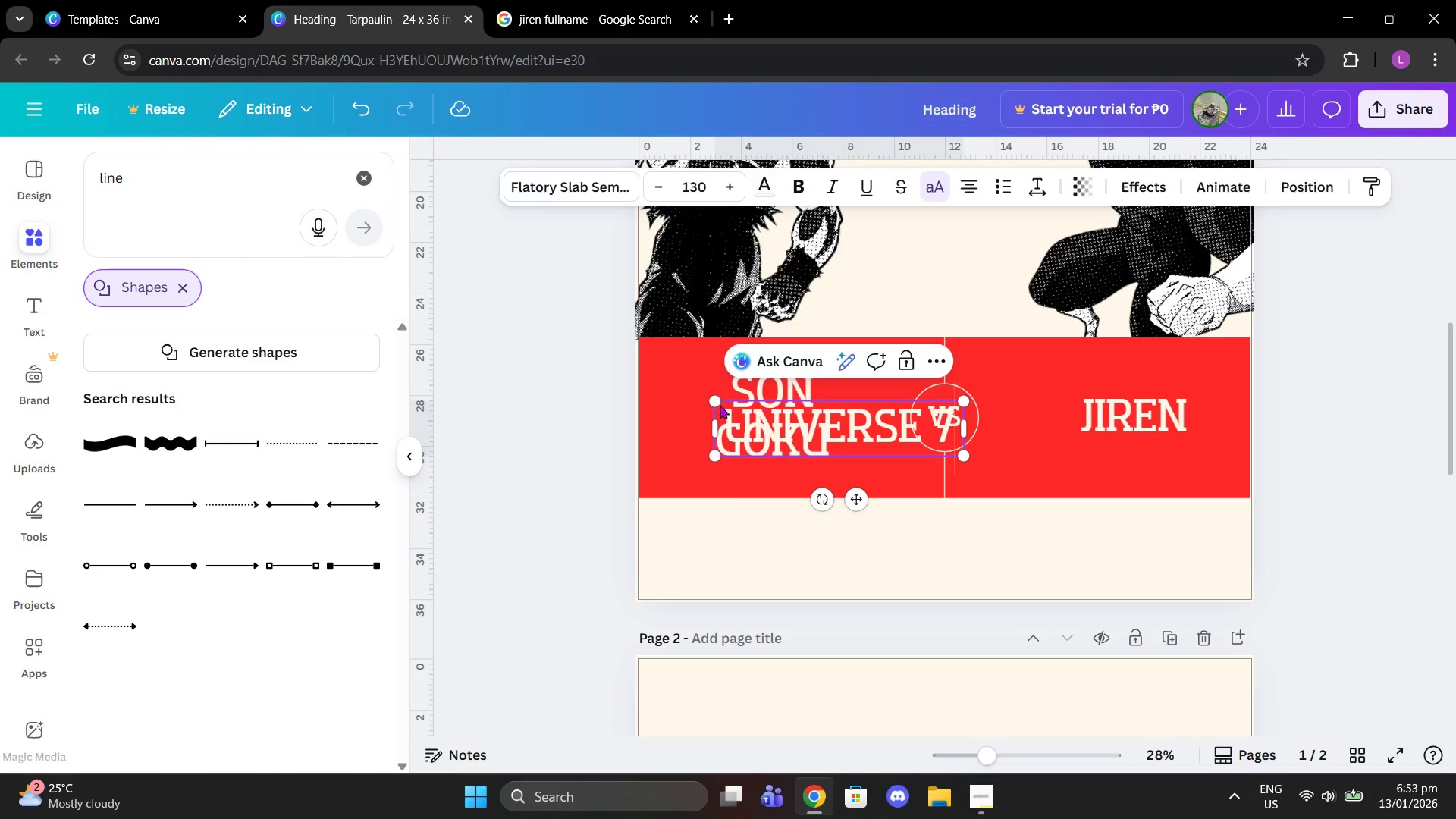 
left_click_drag(start_coordinate=[716, 403], to_coordinate=[870, 485])
 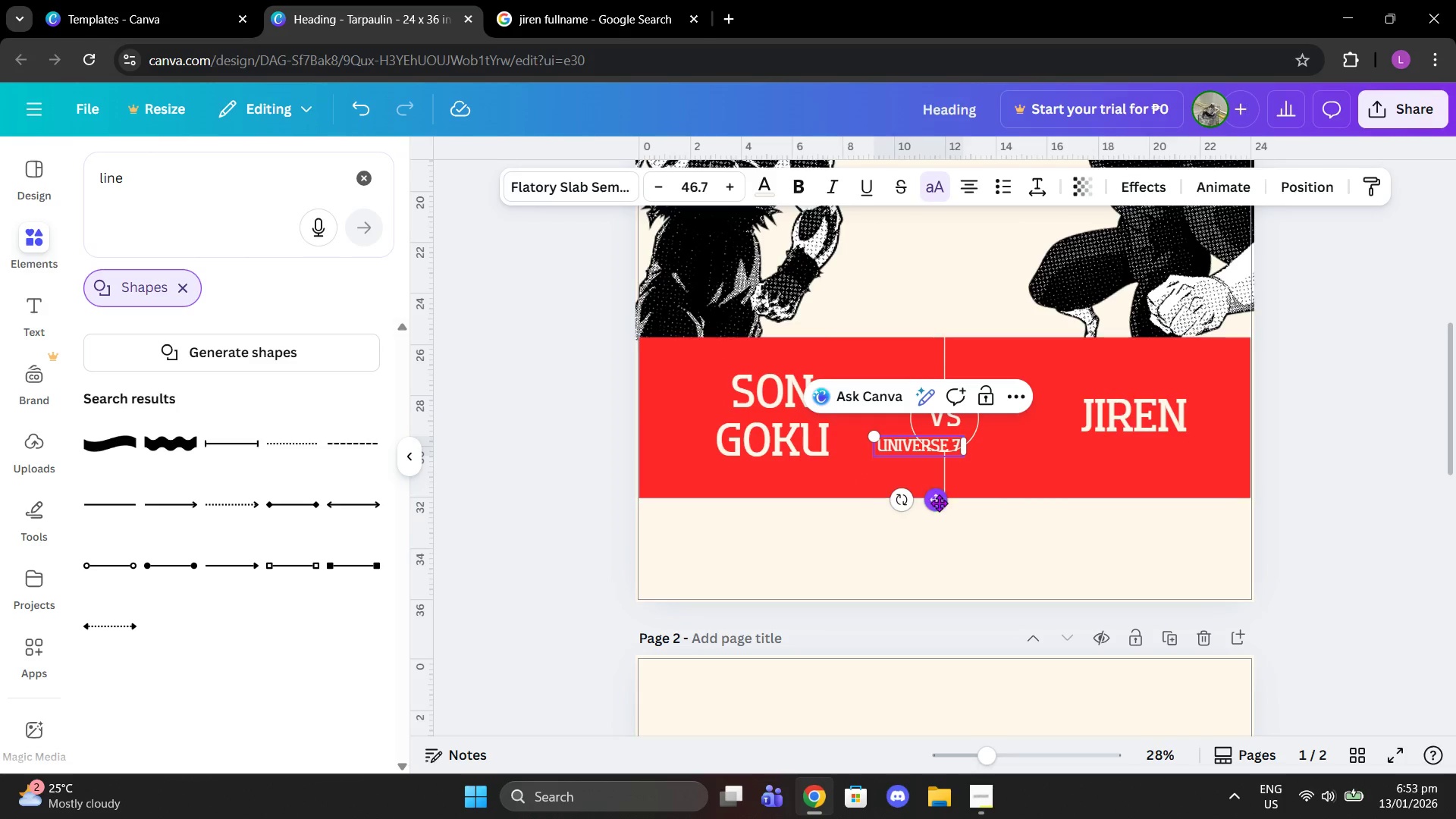 
left_click_drag(start_coordinate=[943, 503], to_coordinate=[796, 535])
 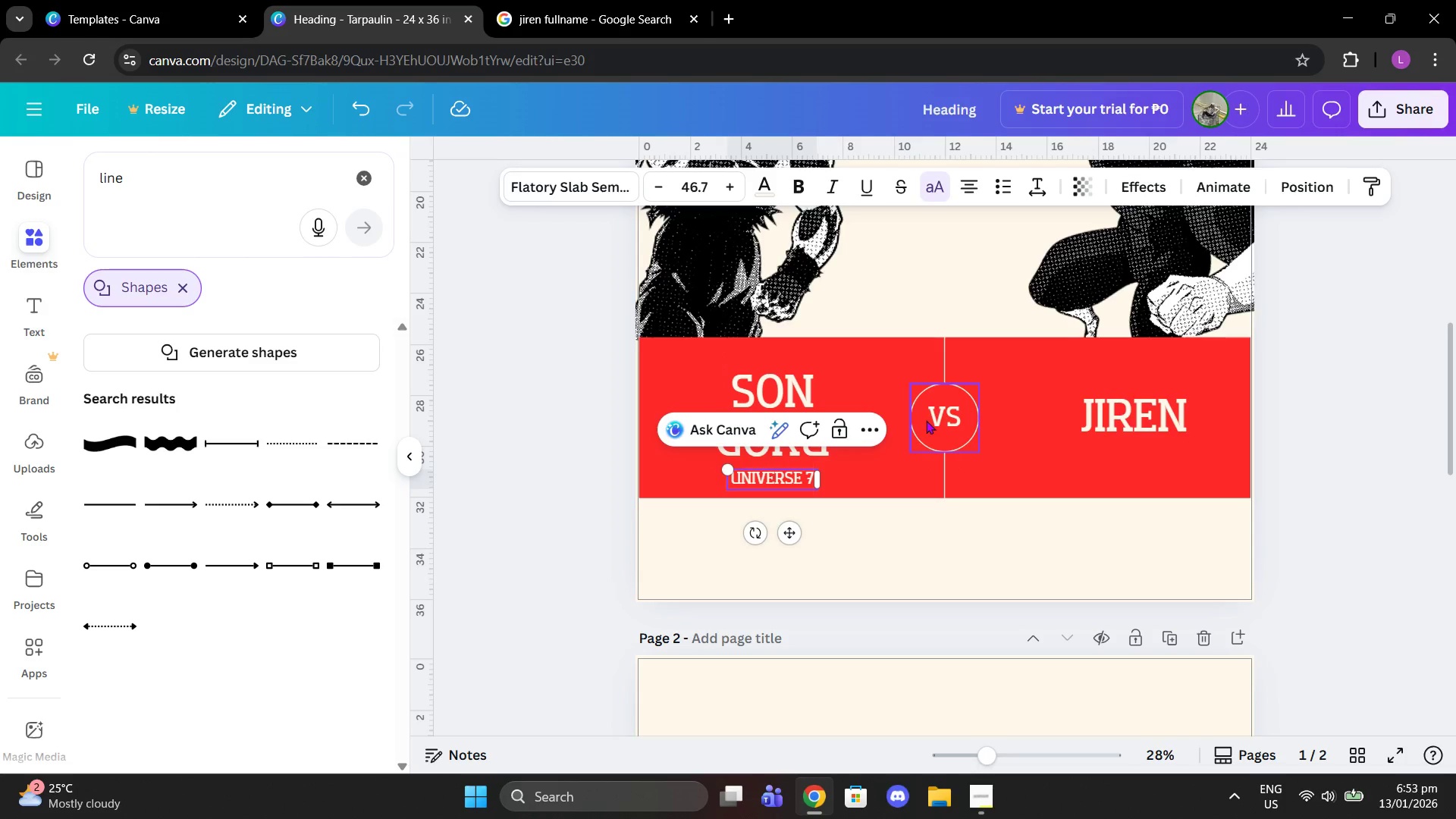 
left_click([941, 422])
 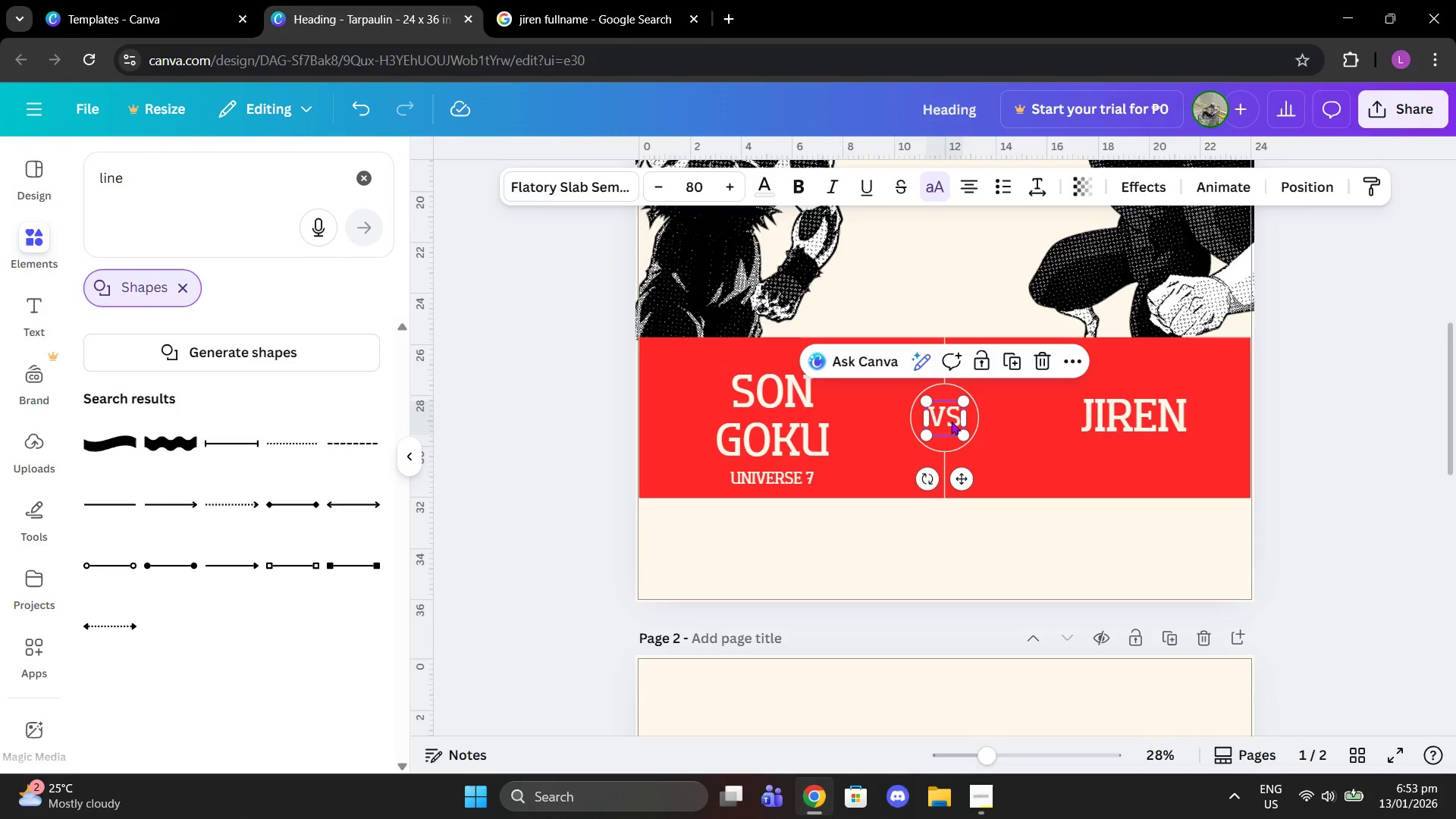 
left_click_drag(start_coordinate=[951, 421], to_coordinate=[949, 426])
 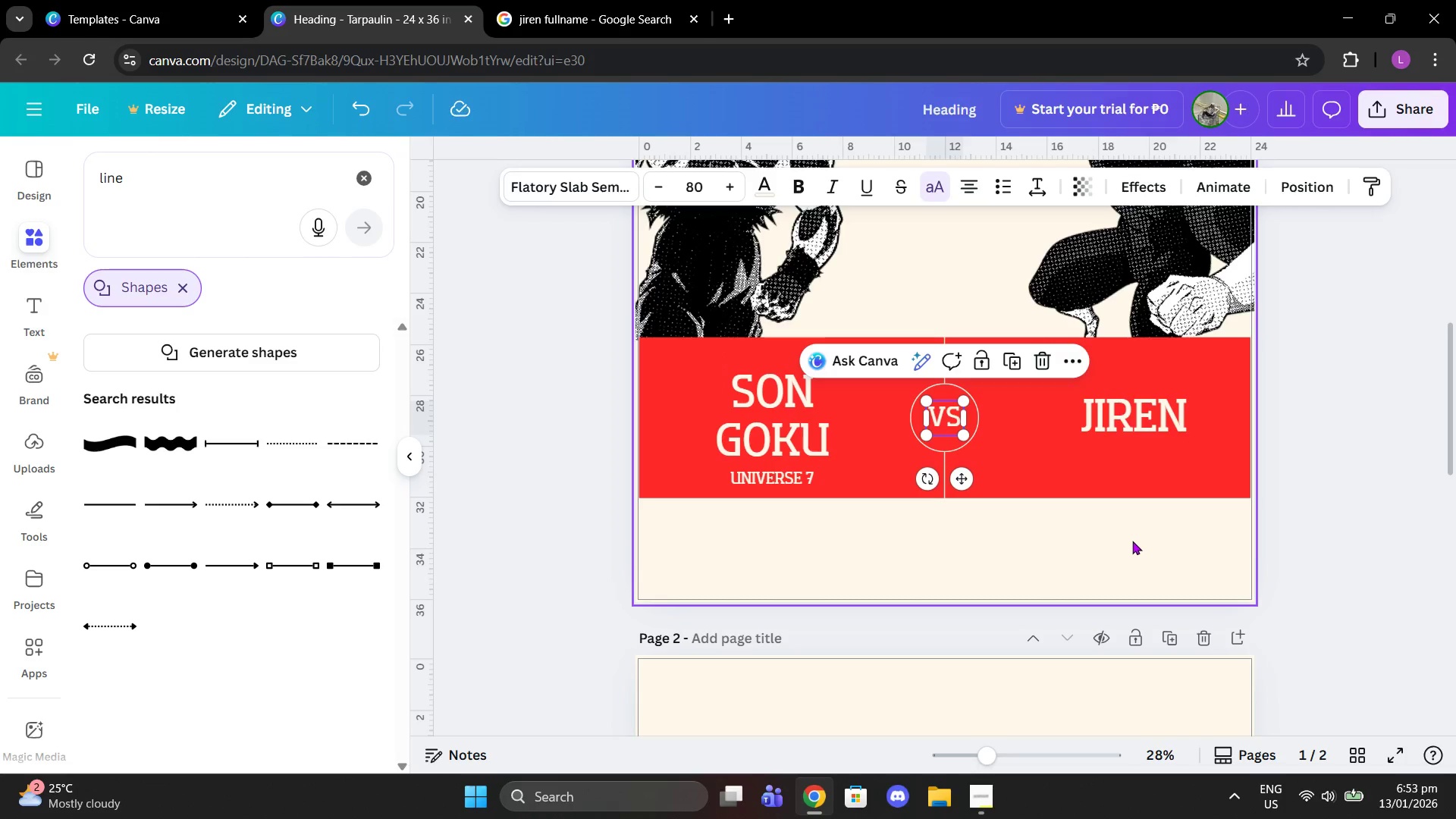 
left_click_drag(start_coordinate=[1130, 541], to_coordinate=[1125, 541])
 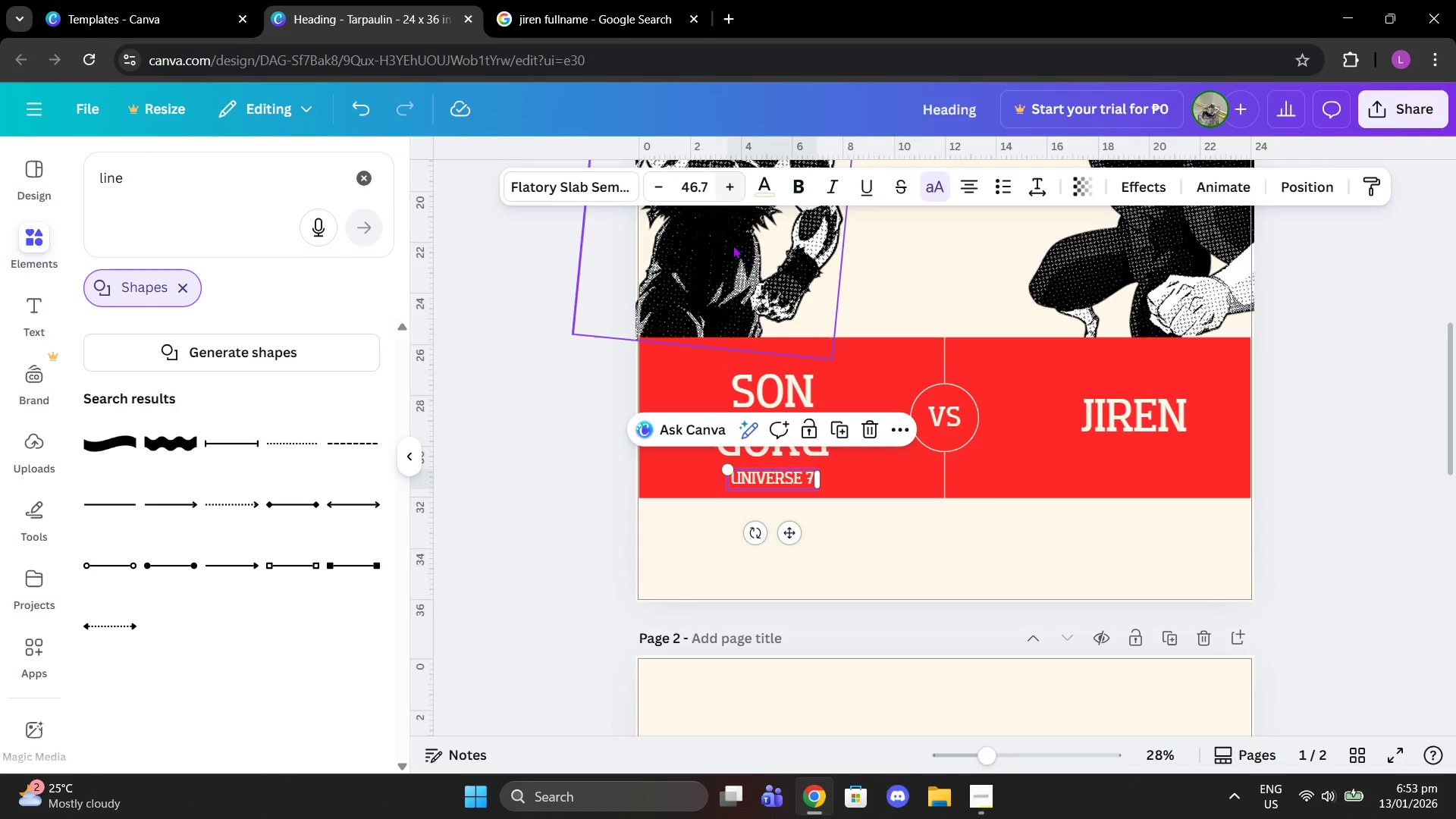 
left_click([839, 428])
 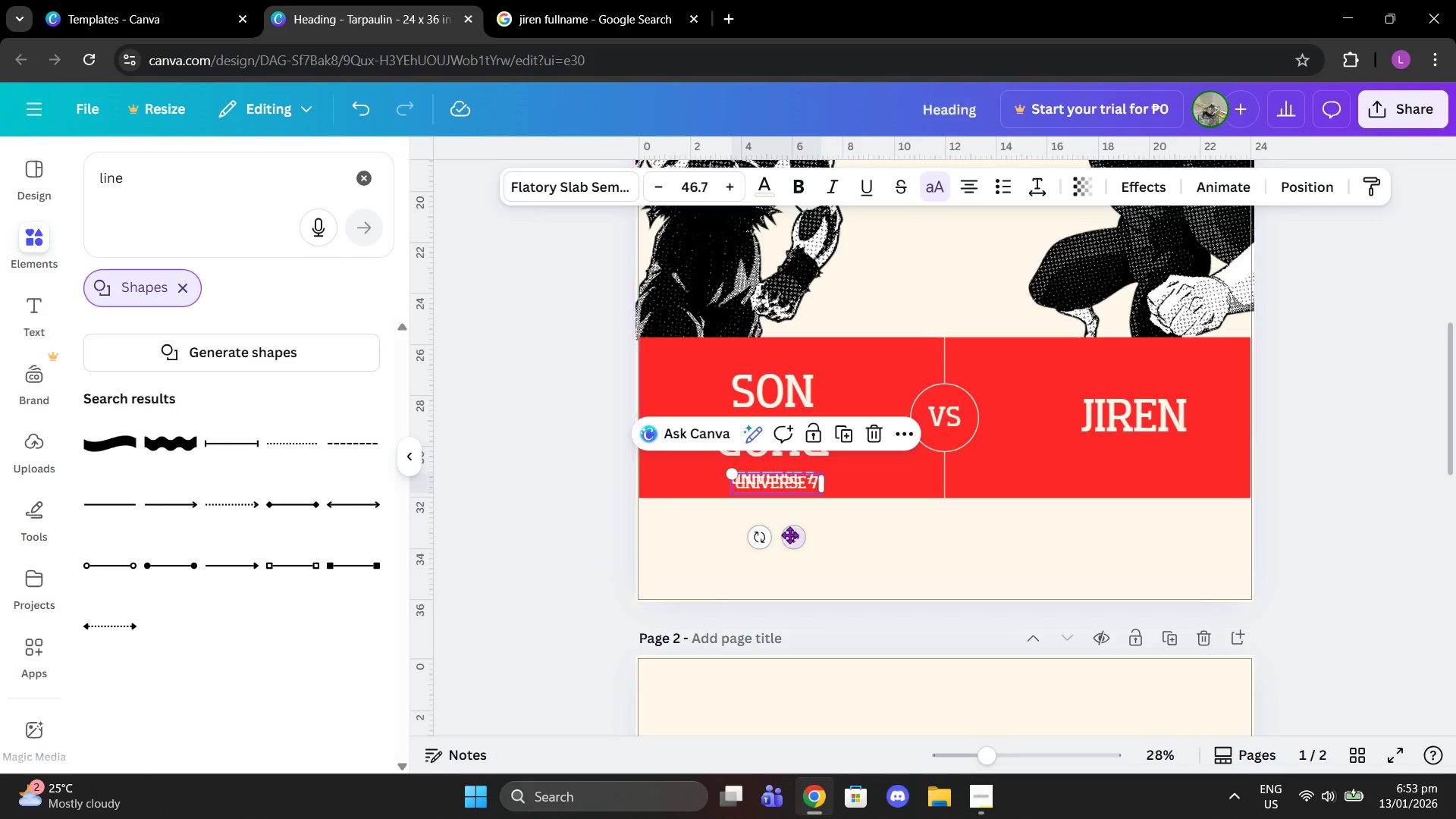 
left_click_drag(start_coordinate=[791, 535], to_coordinate=[1153, 526])
 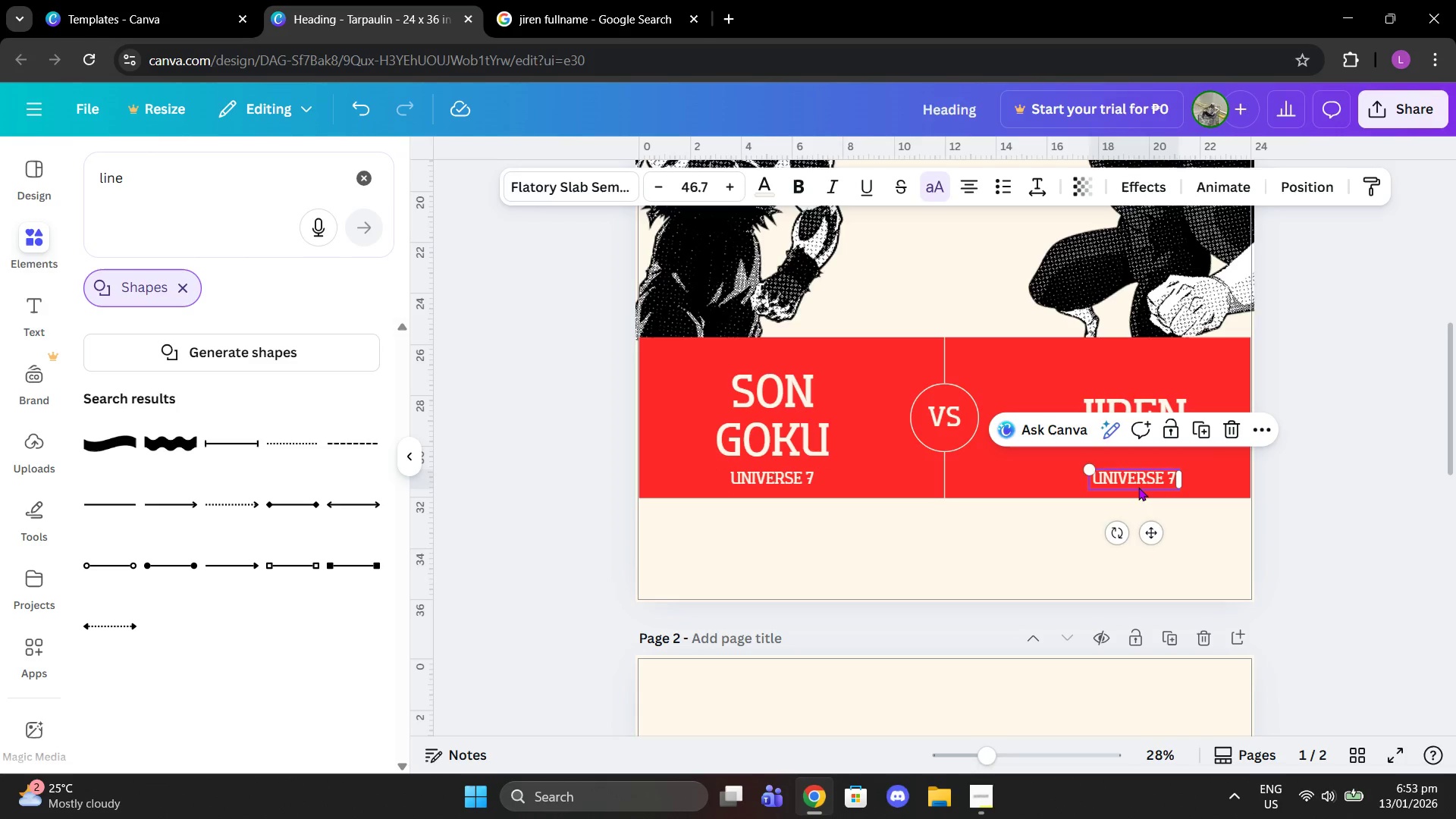 
left_click([1136, 486])
 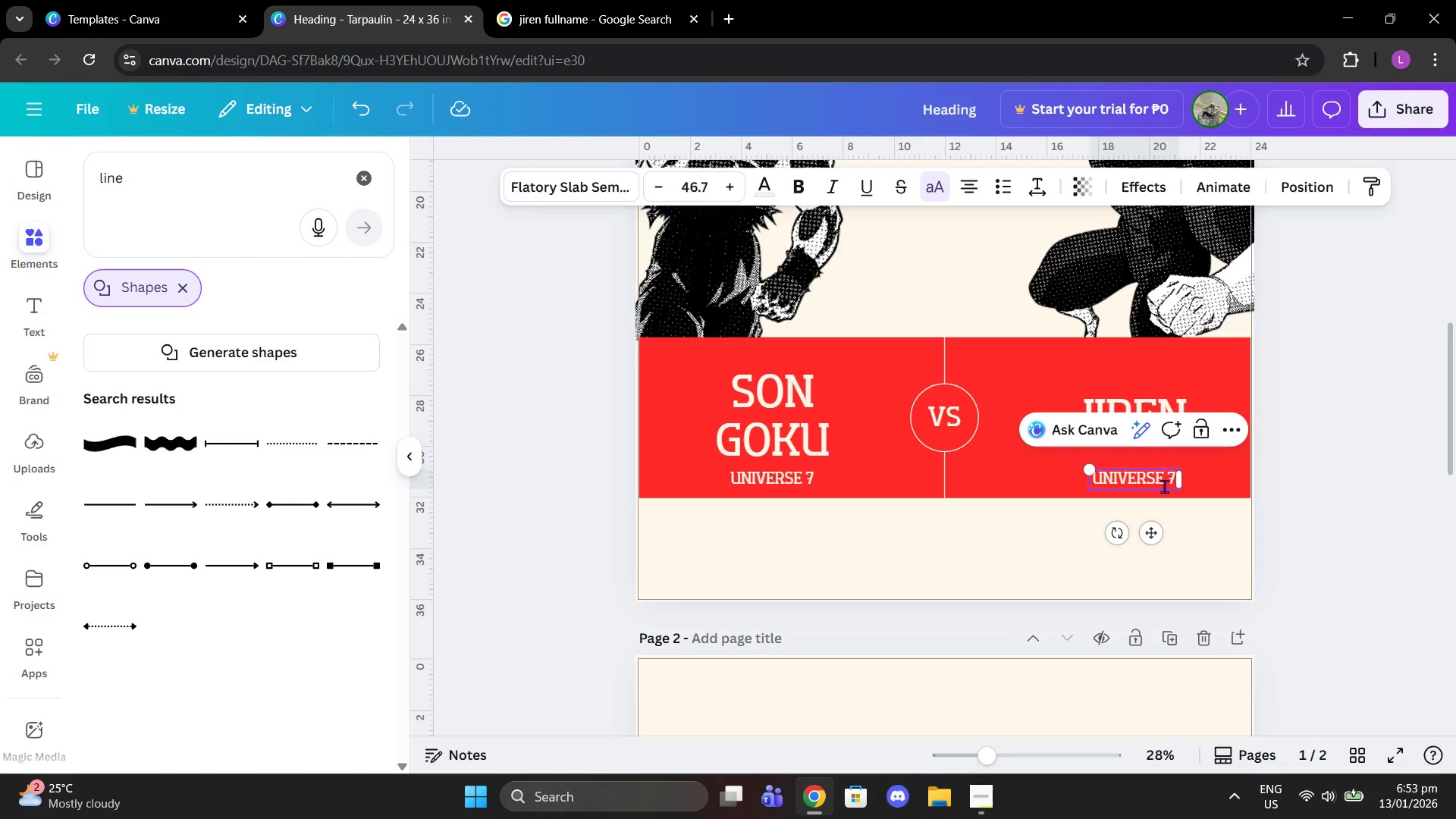 
double_click([1172, 485])
 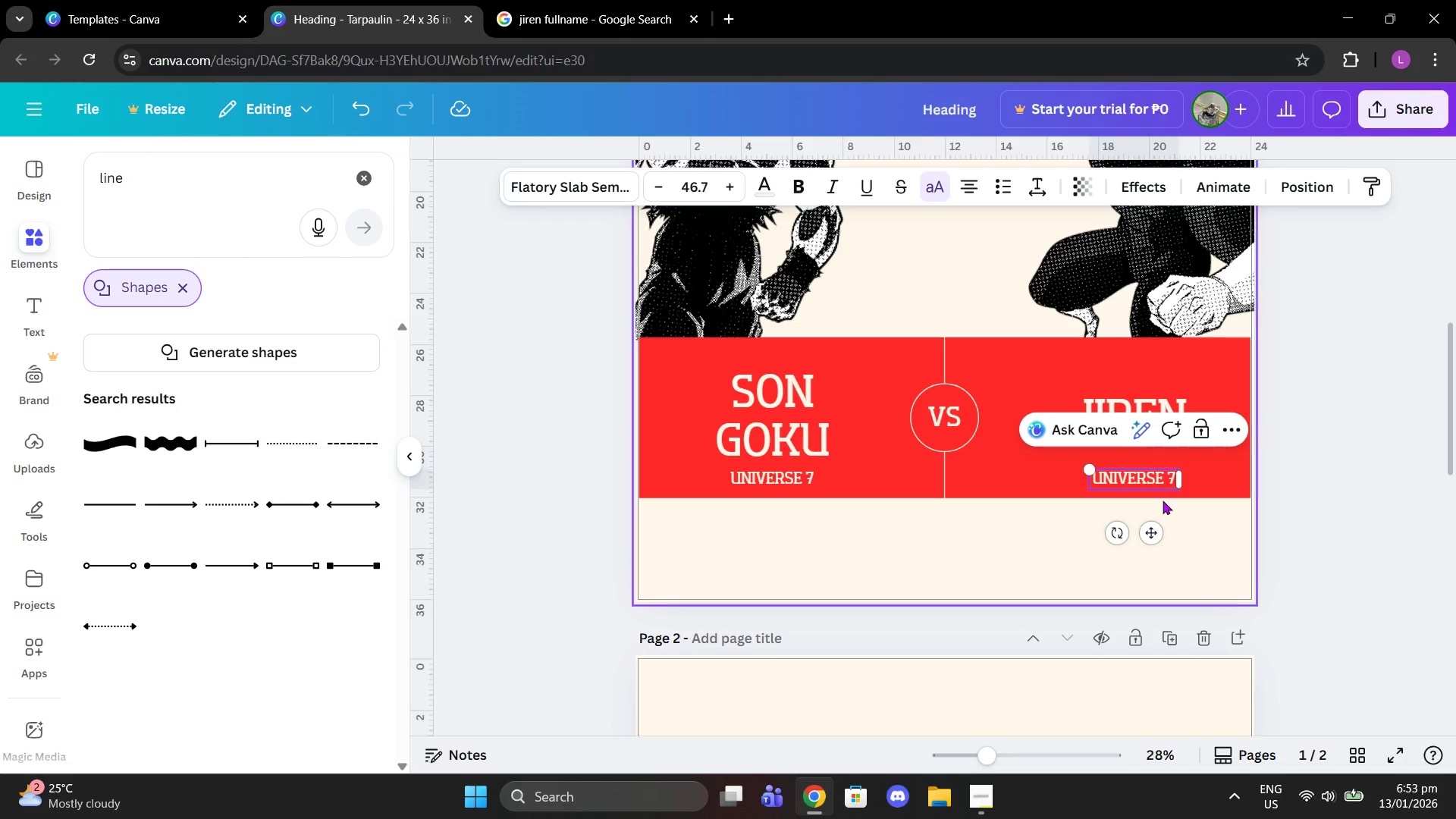 
key(ArrowRight)
 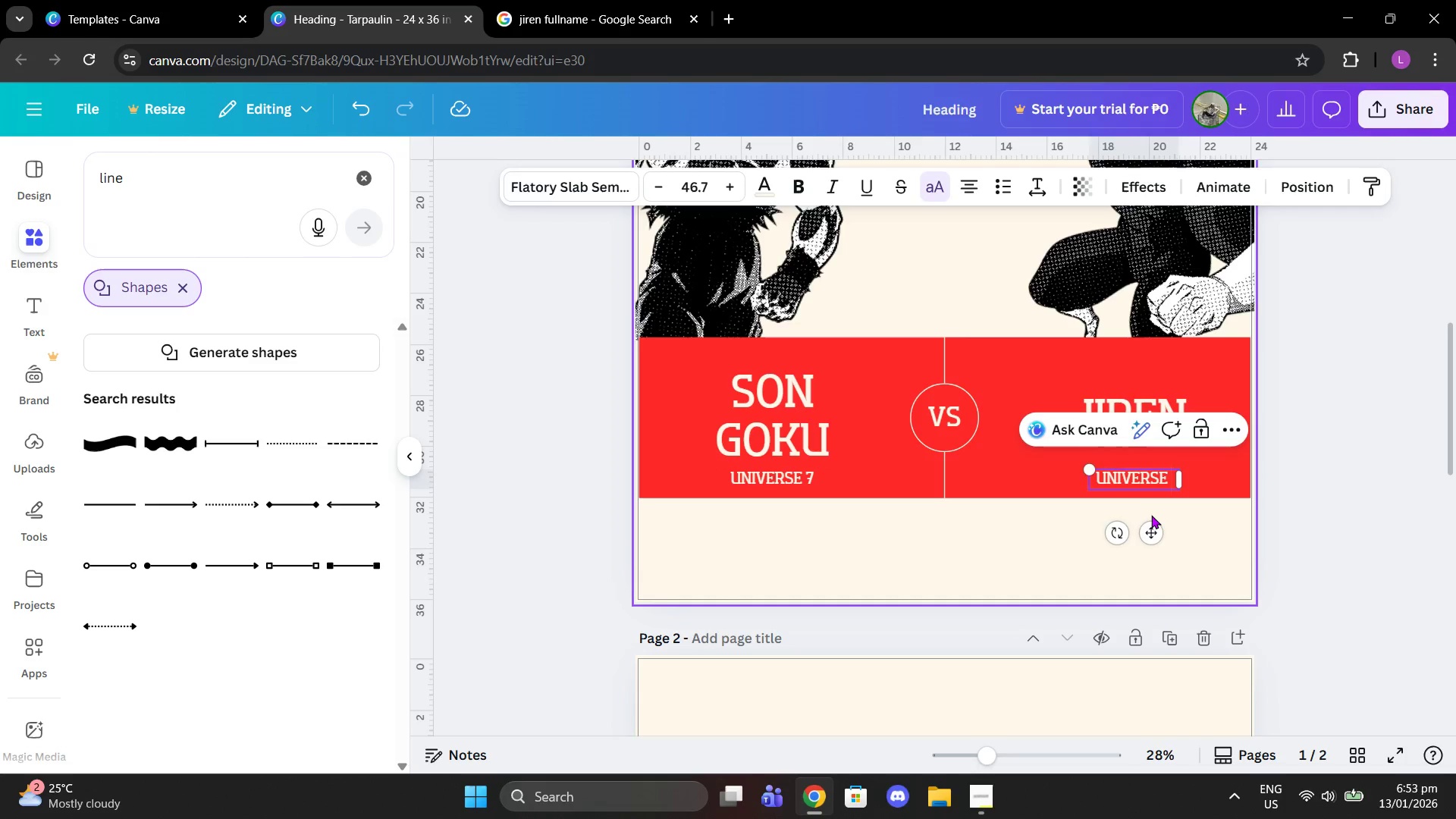 
key(Backspace)
type(11)
 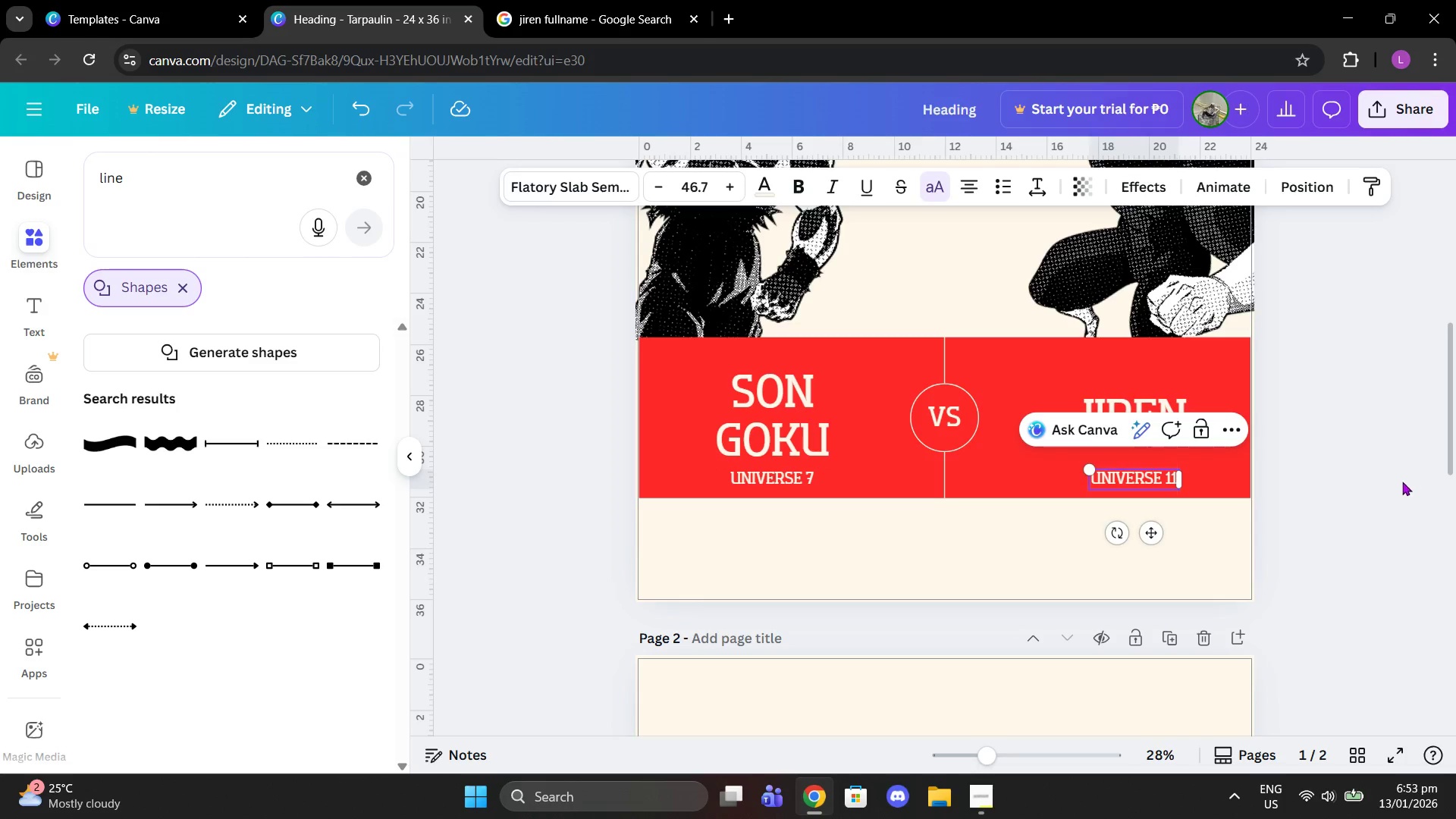 
left_click([1361, 460])
 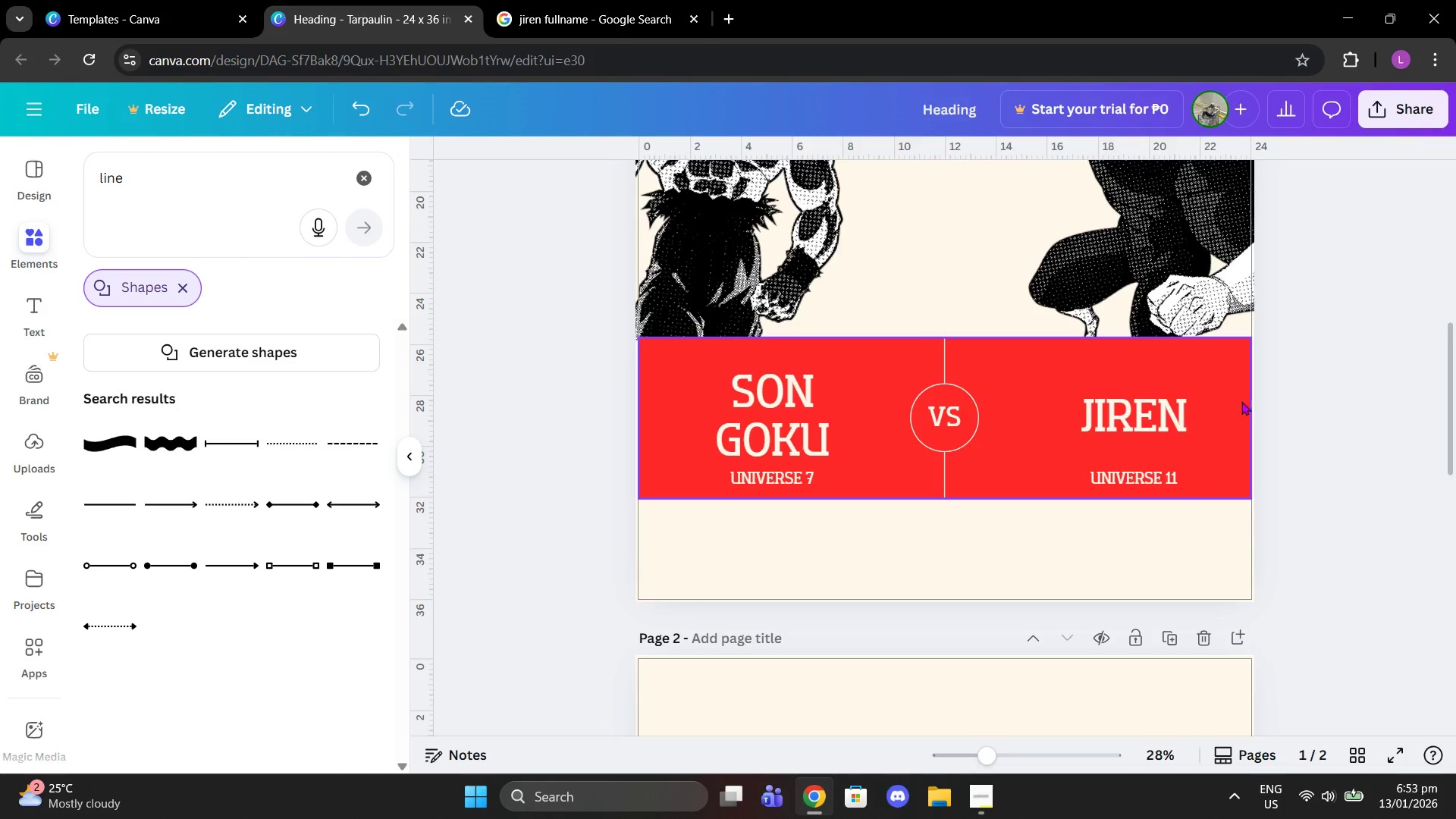 
scroll: coordinate [1254, 376], scroll_direction: up, amount: 2.0
 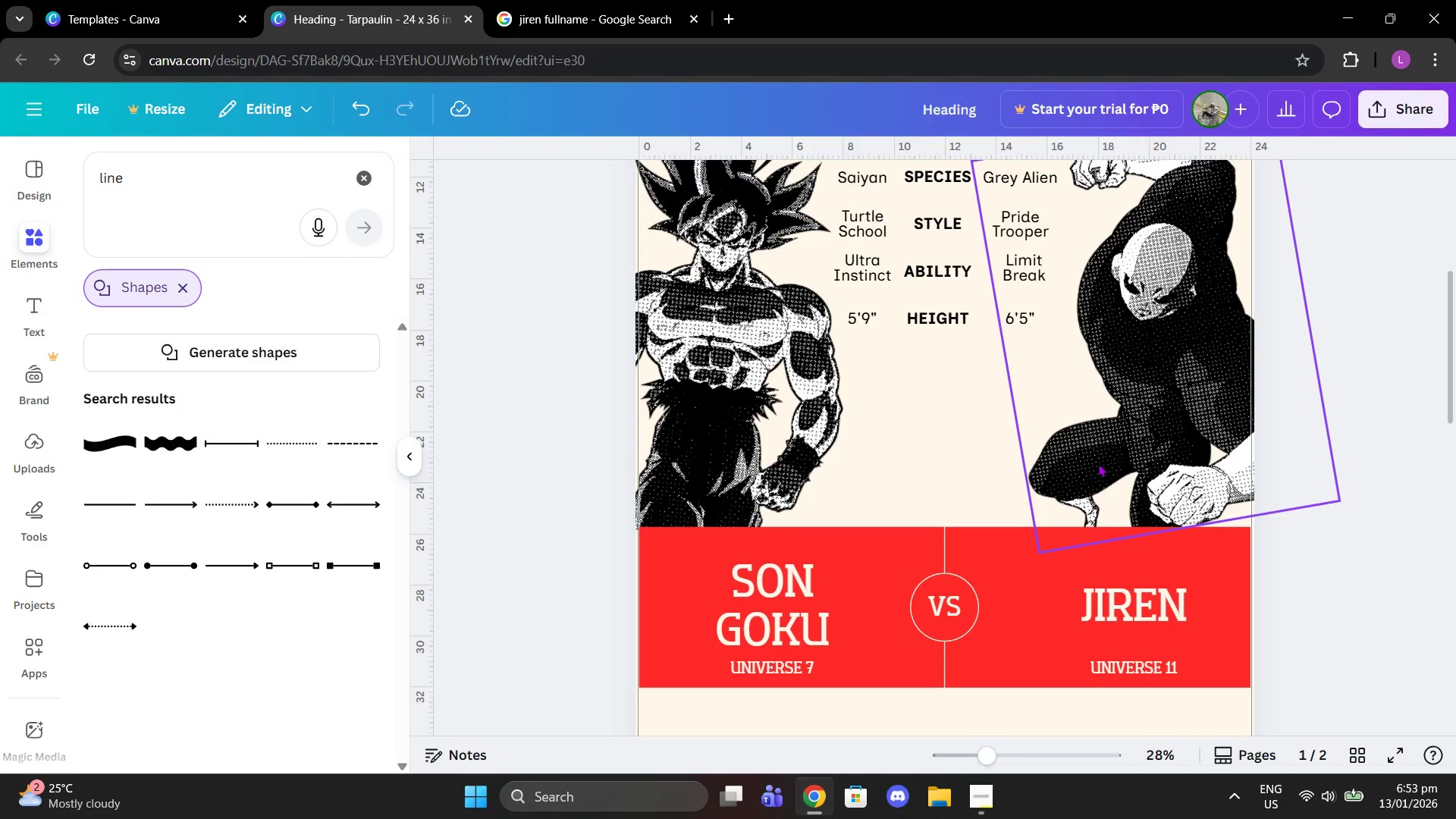 
left_click([795, 583])
 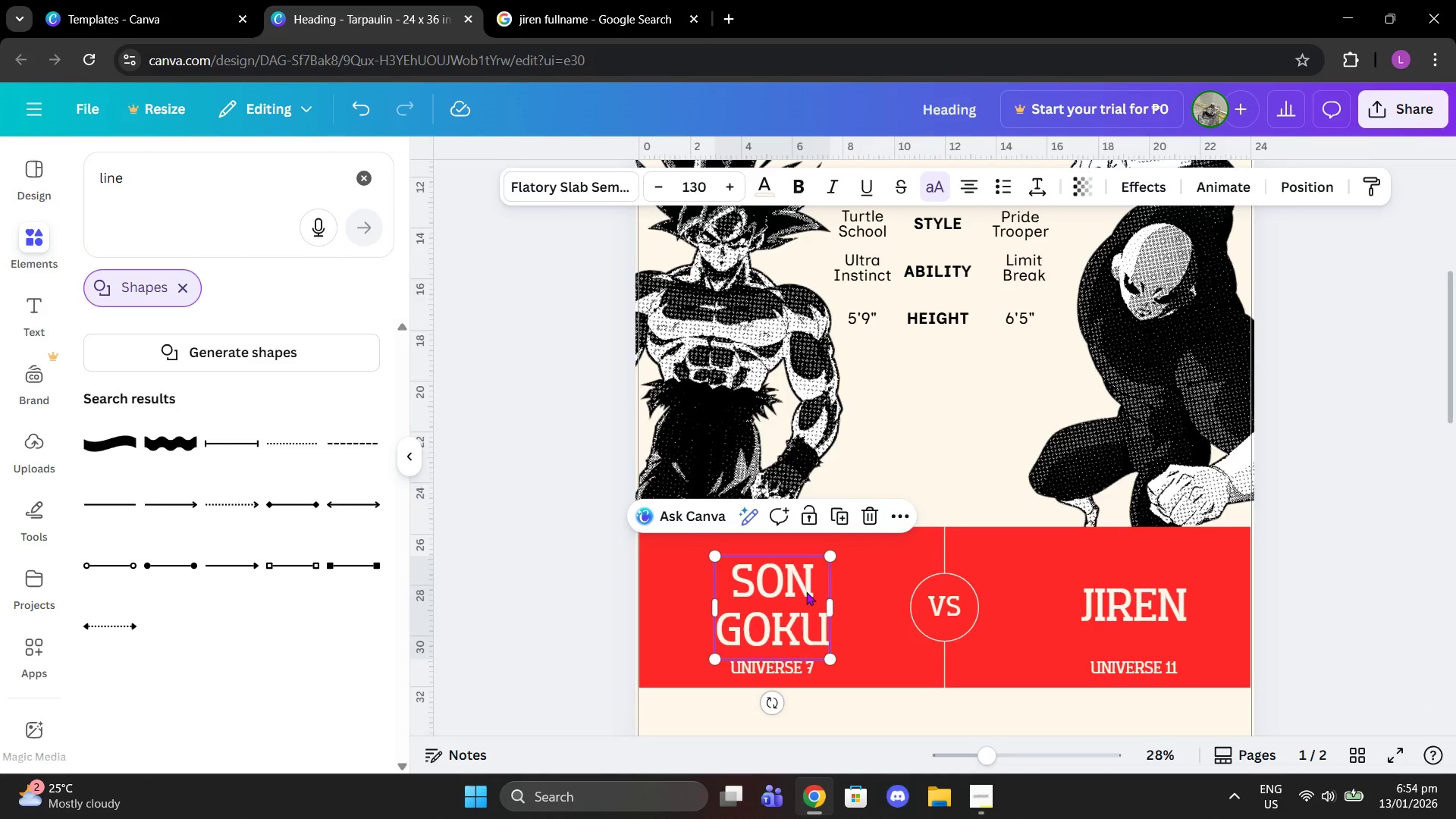 
left_click([807, 586])
 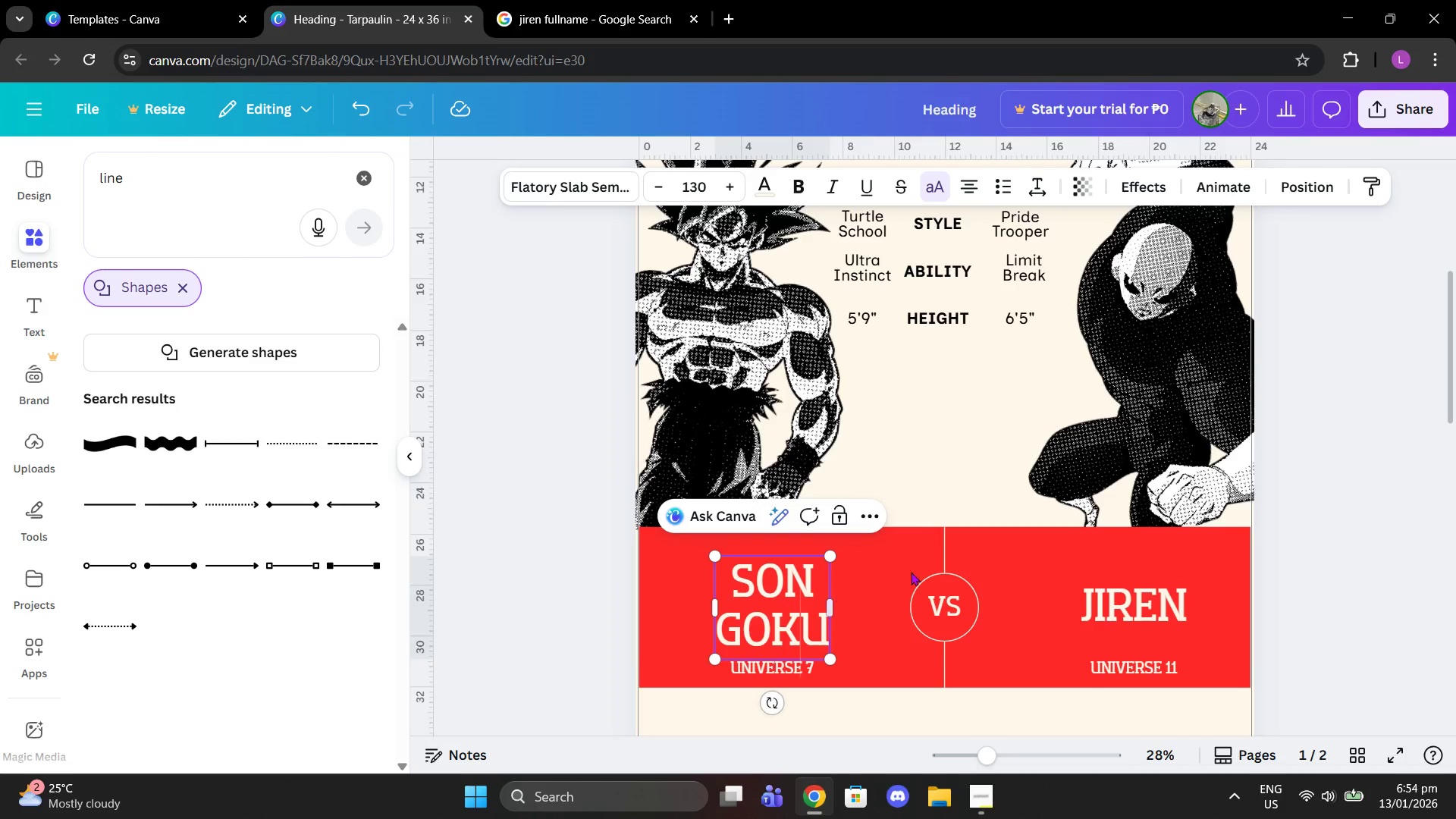 
left_click([1285, 513])
 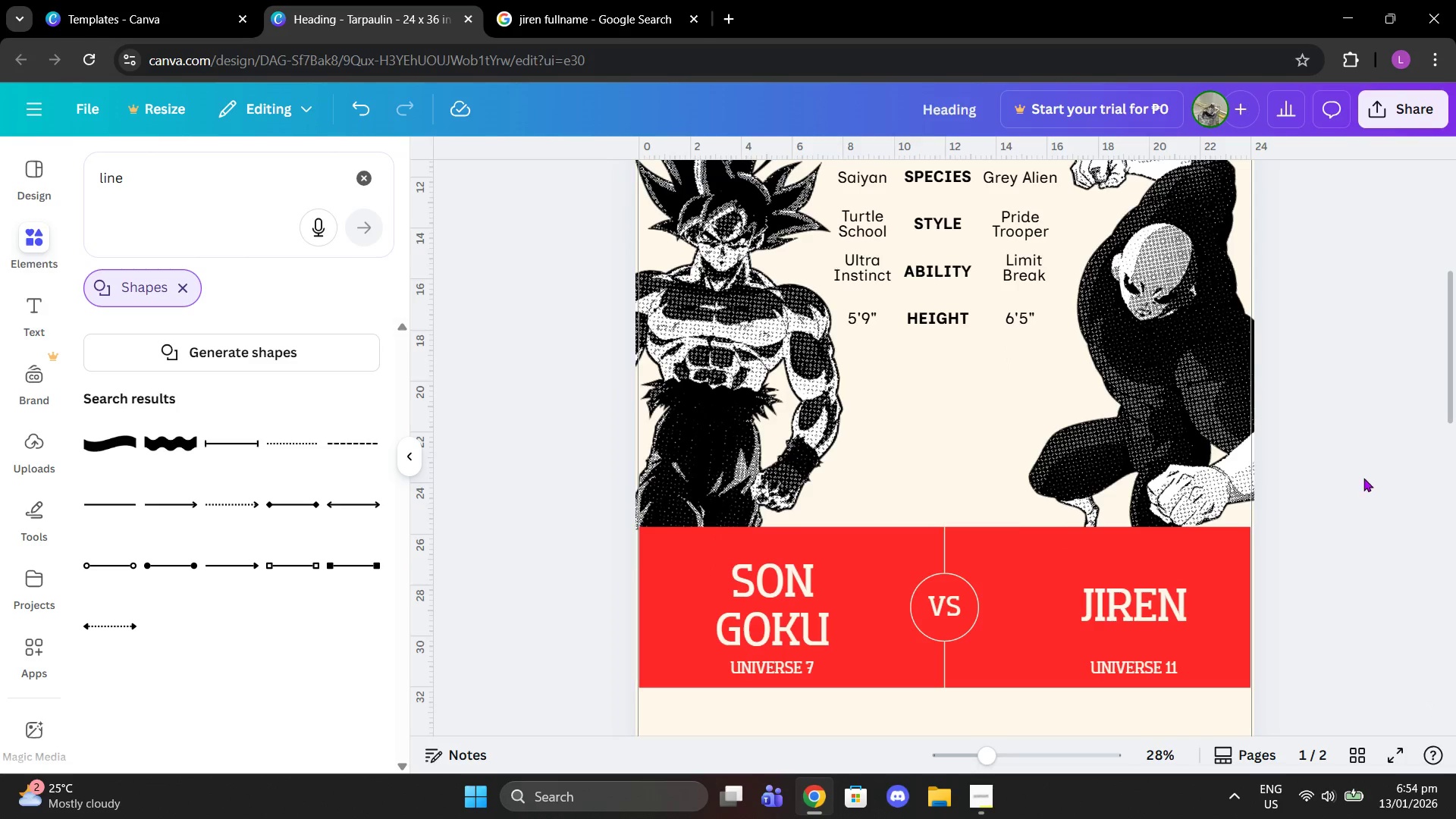 
left_click([764, 708])
 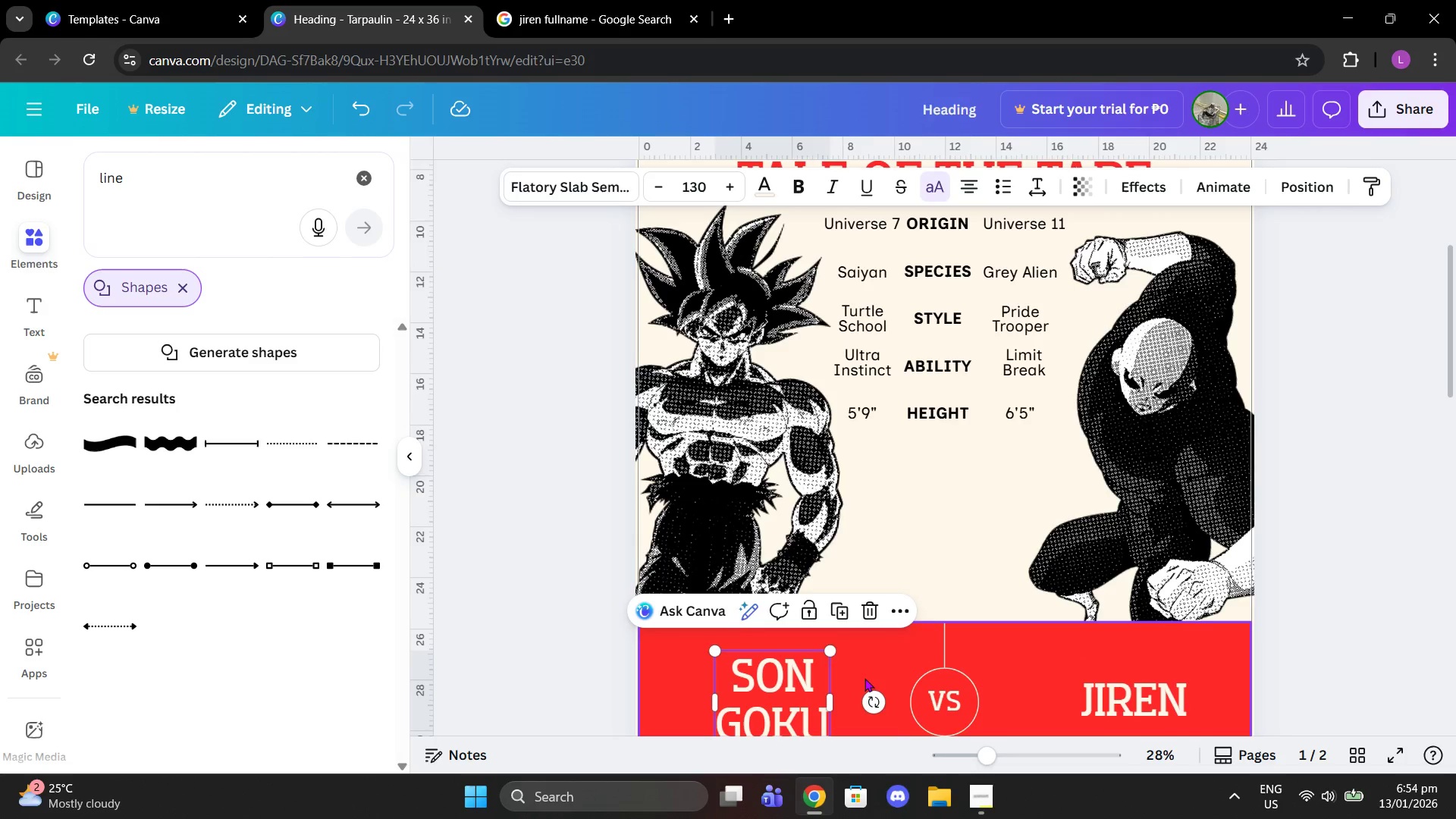 
scroll: coordinate [1353, 475], scroll_direction: up, amount: 1.0
 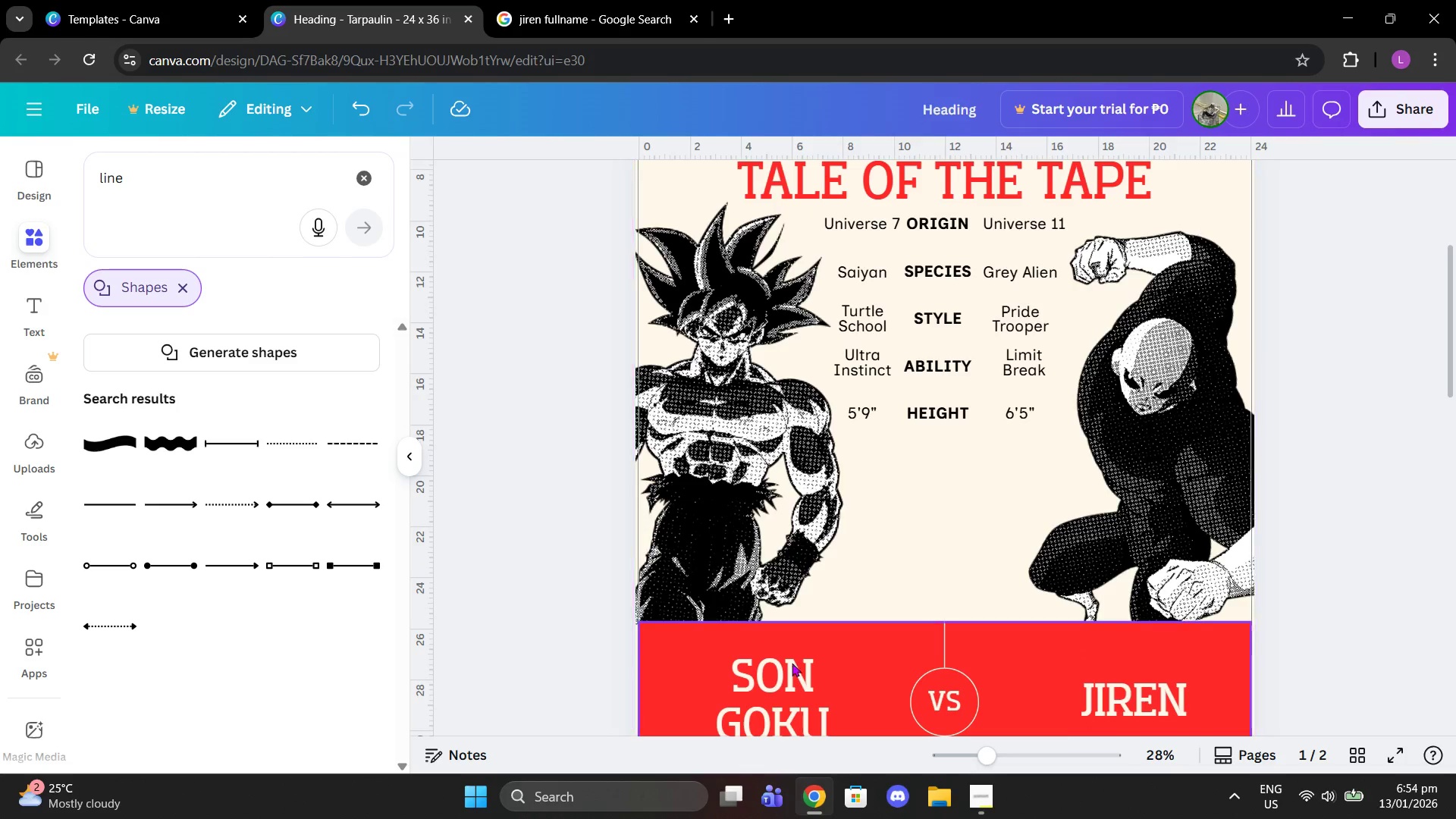 
scroll: coordinate [864, 663], scroll_direction: down, amount: 2.0
 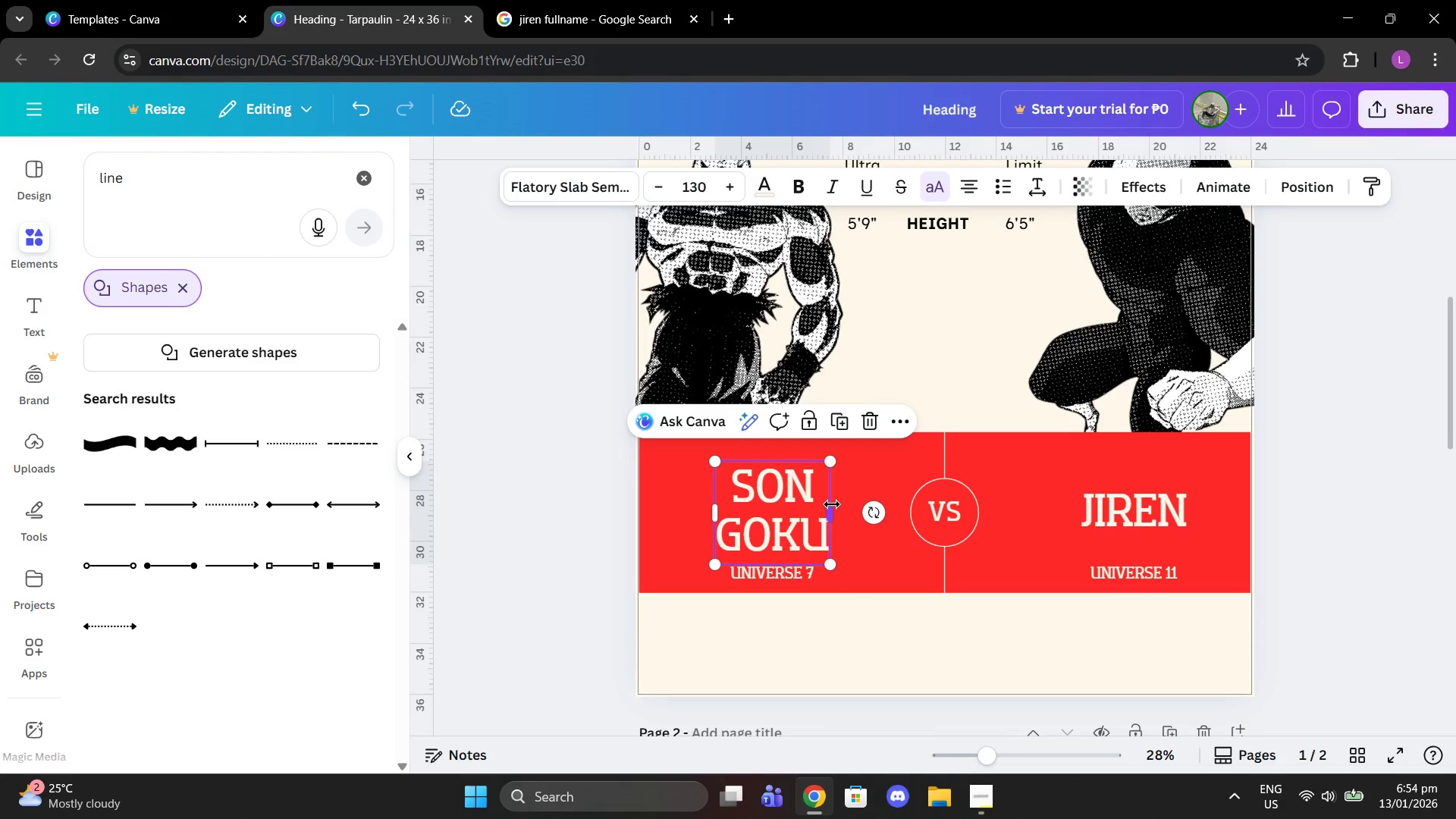 
left_click_drag(start_coordinate=[830, 513], to_coordinate=[931, 522])
 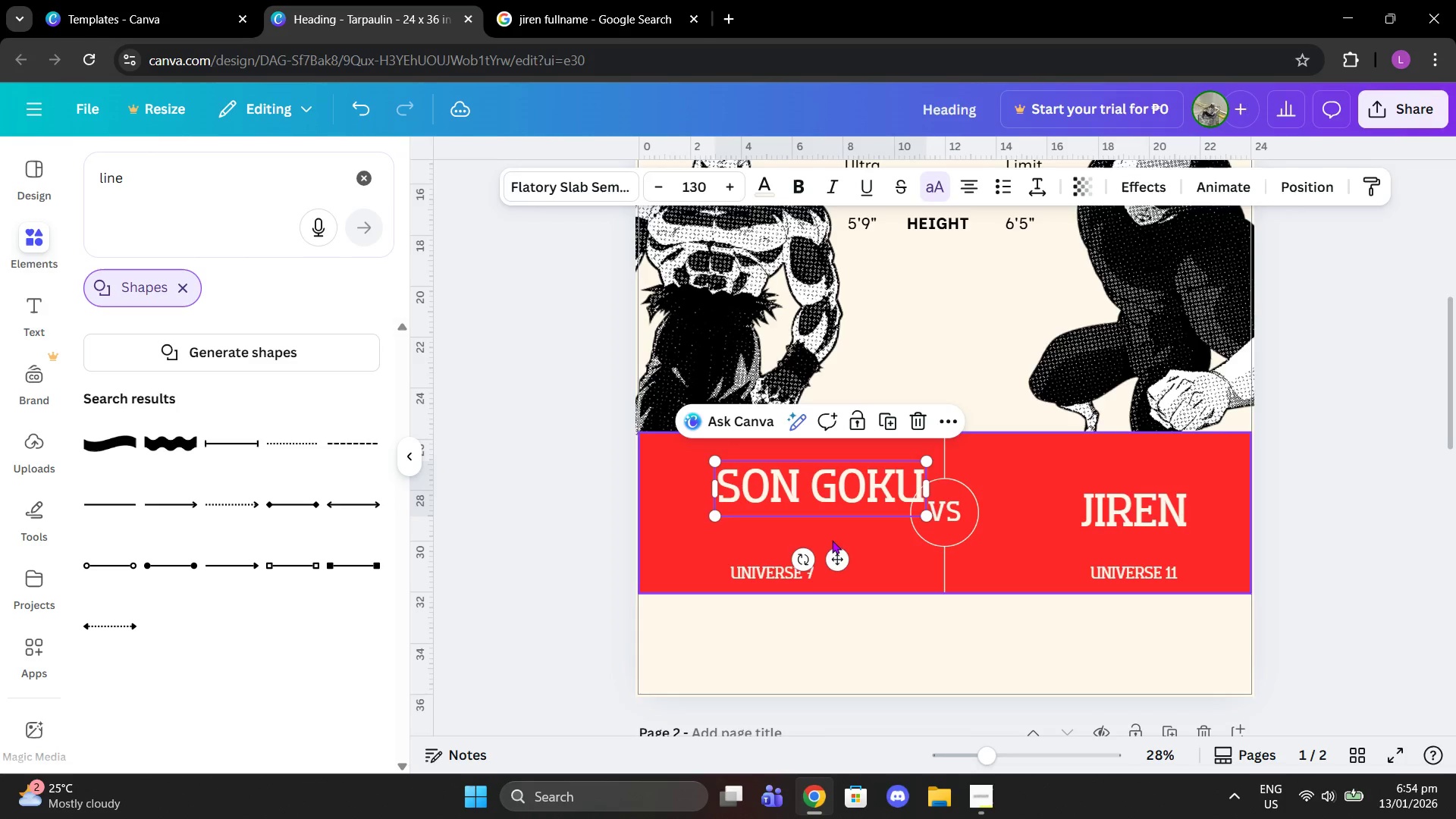 
left_click_drag(start_coordinate=[833, 556], to_coordinate=[777, 580])
 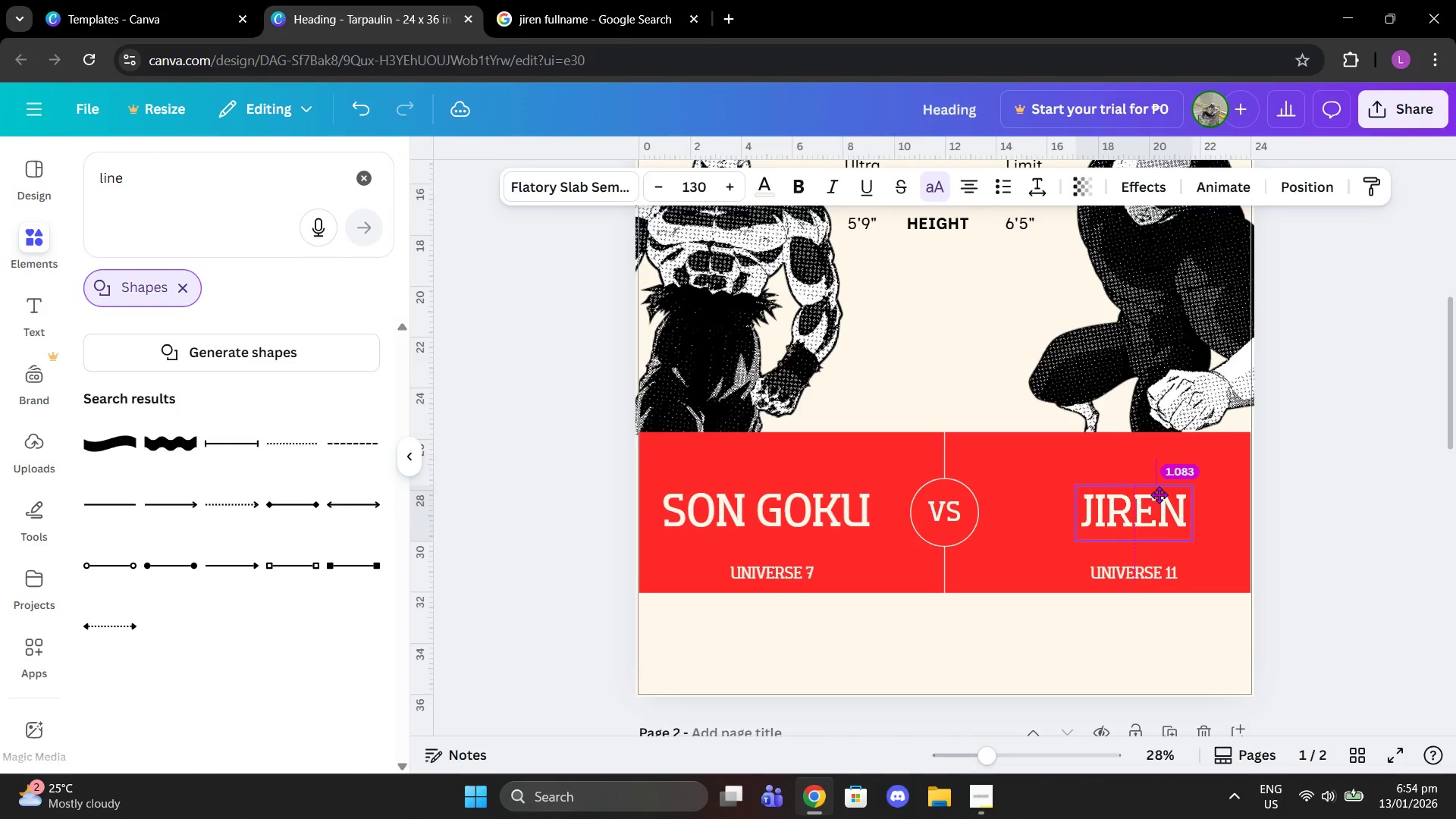 
wait(6.98)
 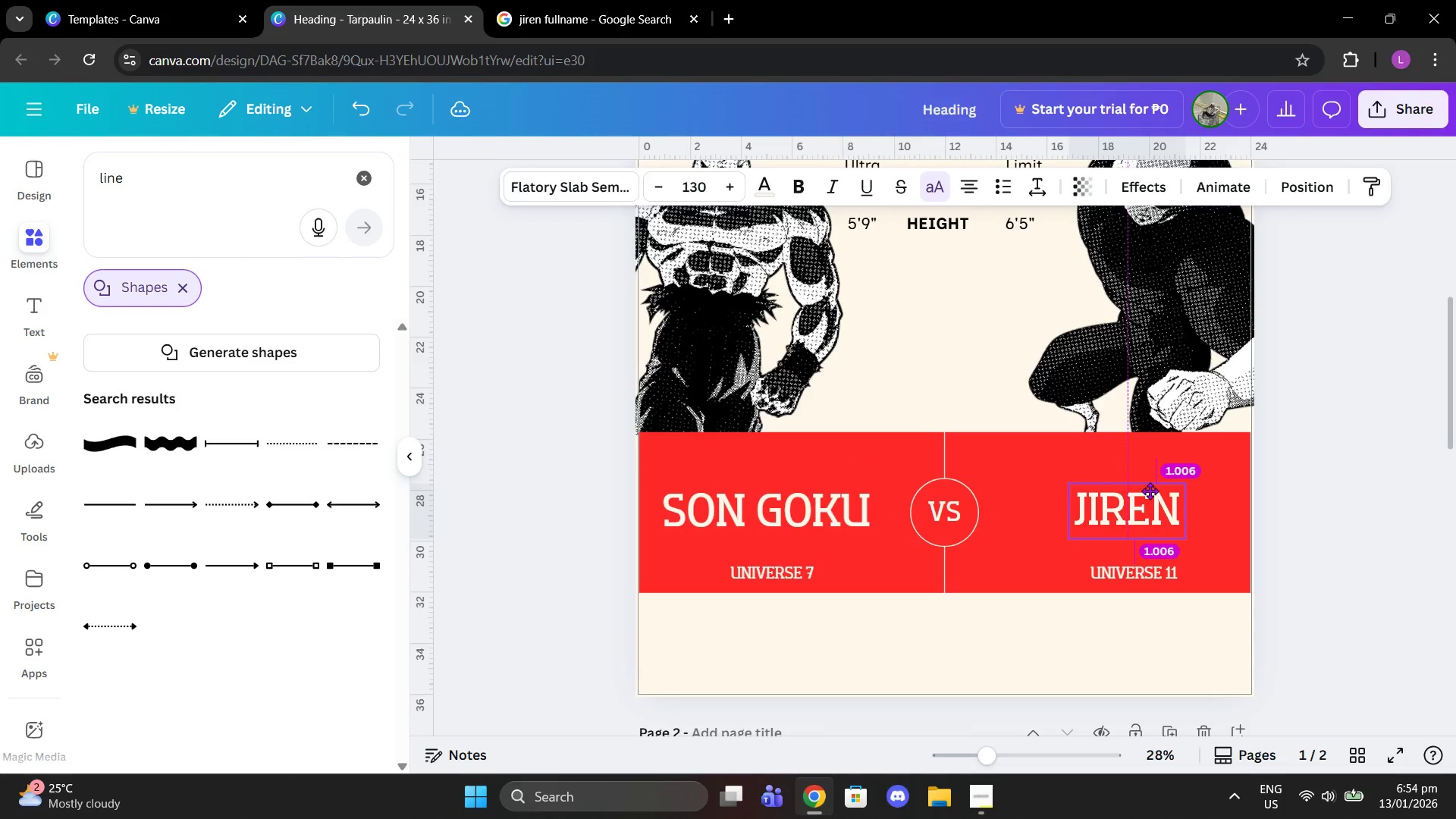 
left_click_drag(start_coordinate=[811, 513], to_coordinate=[818, 514])
 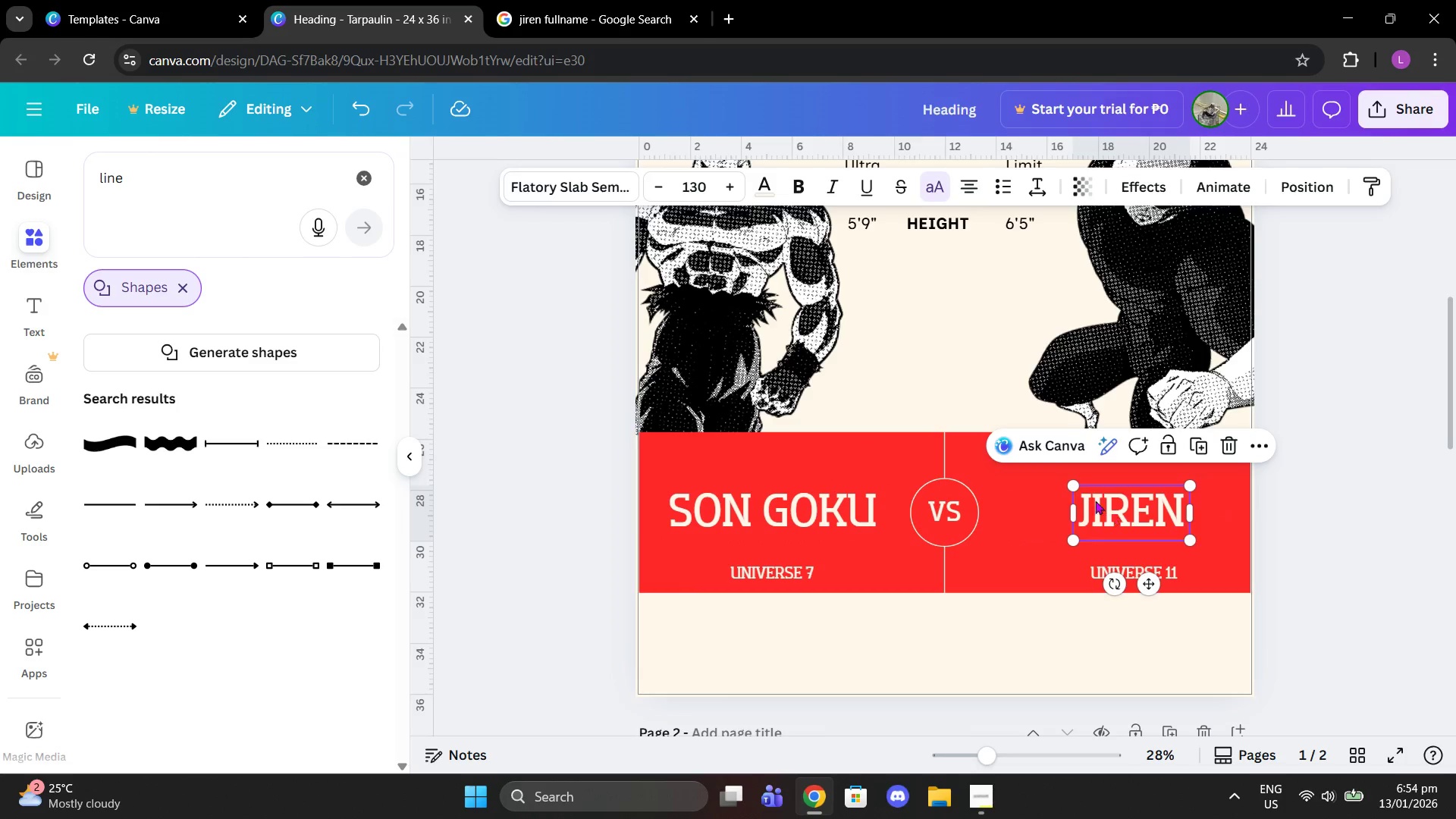 
left_click_drag(start_coordinate=[761, 570], to_coordinate=[762, 539])
 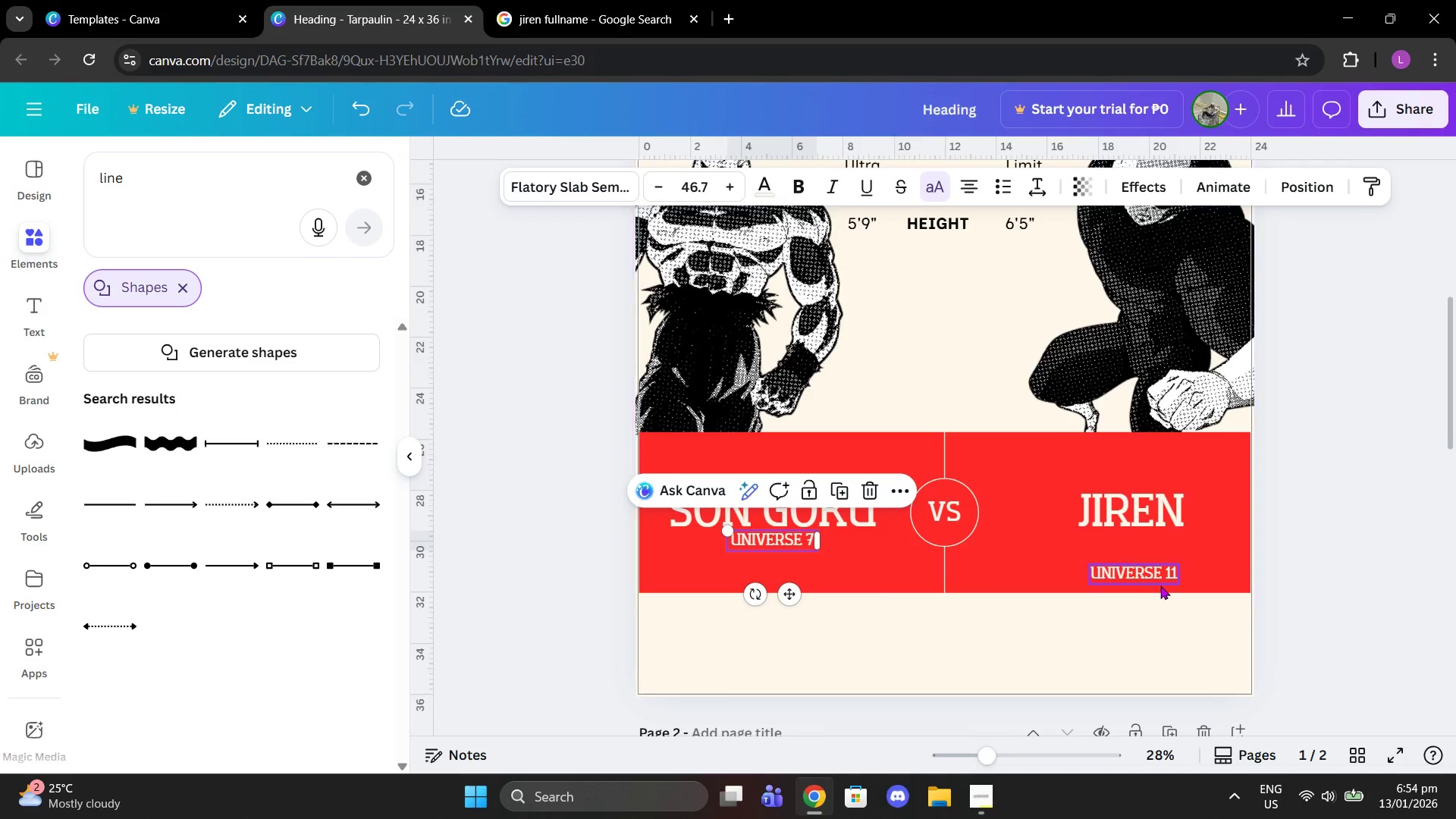 
left_click_drag(start_coordinate=[1159, 582], to_coordinate=[1157, 551])
 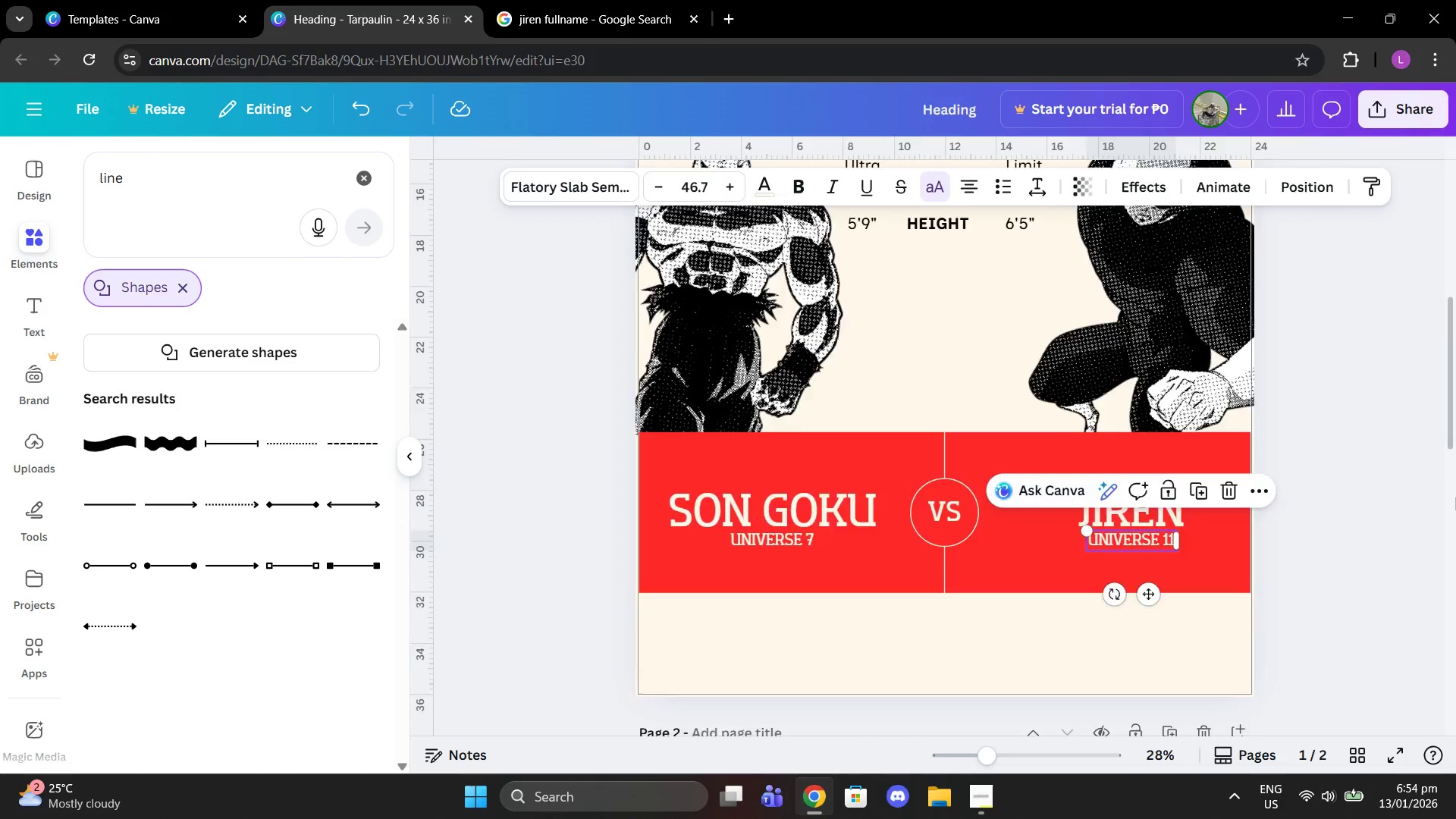 
left_click([1455, 497])
 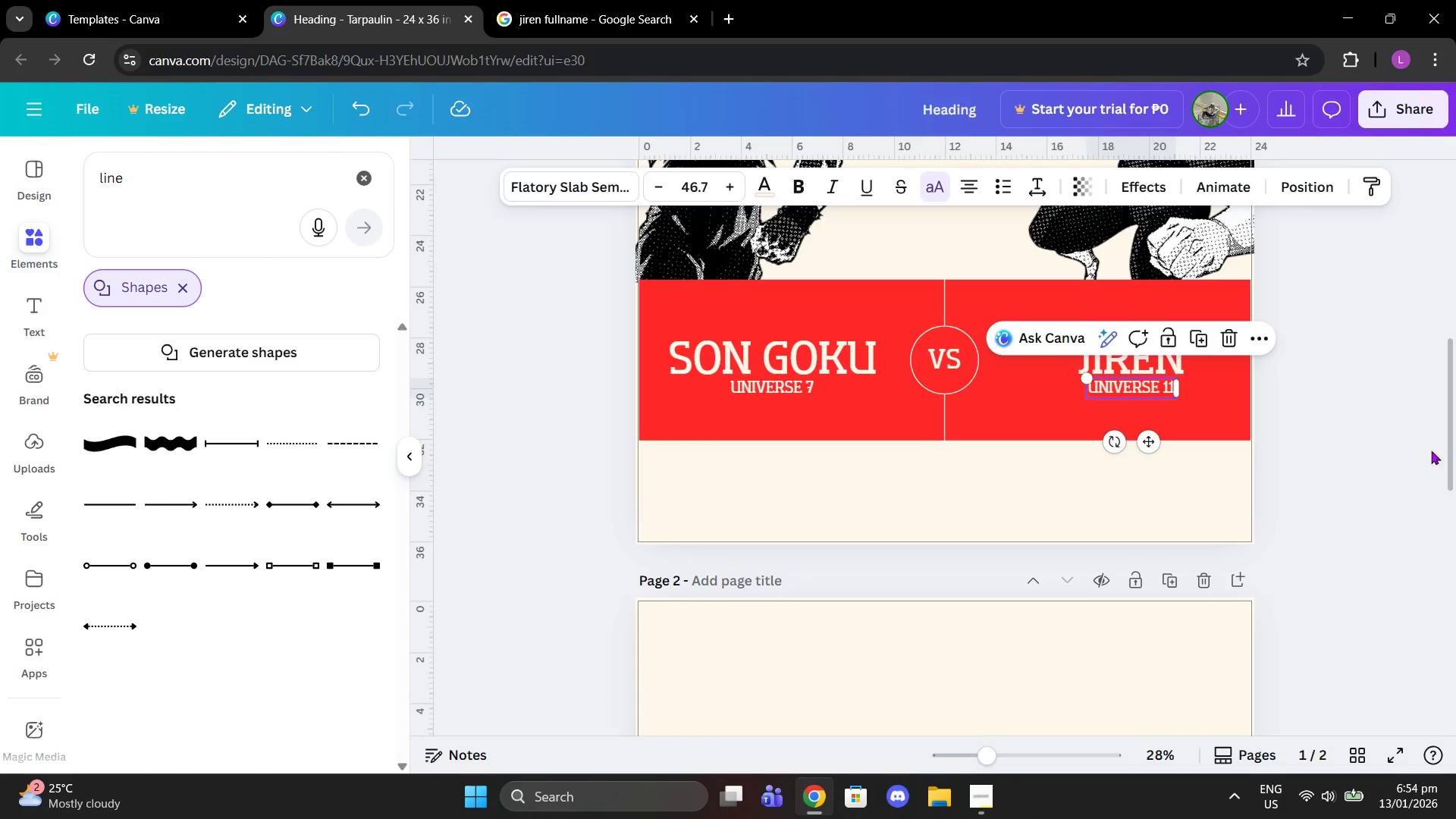 
left_click([1410, 439])
 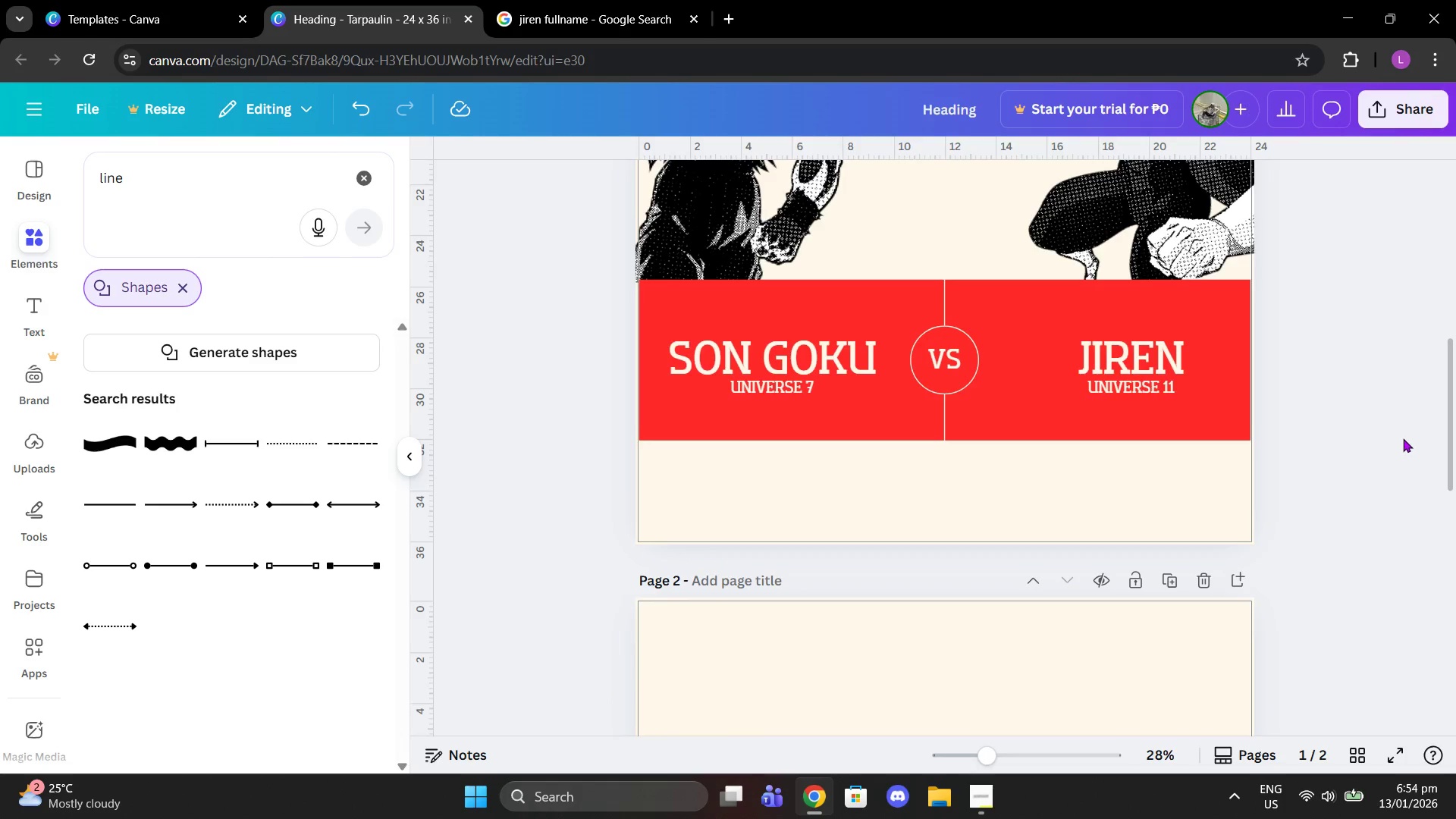 
scroll: coordinate [1380, 414], scroll_direction: up, amount: 5.0
 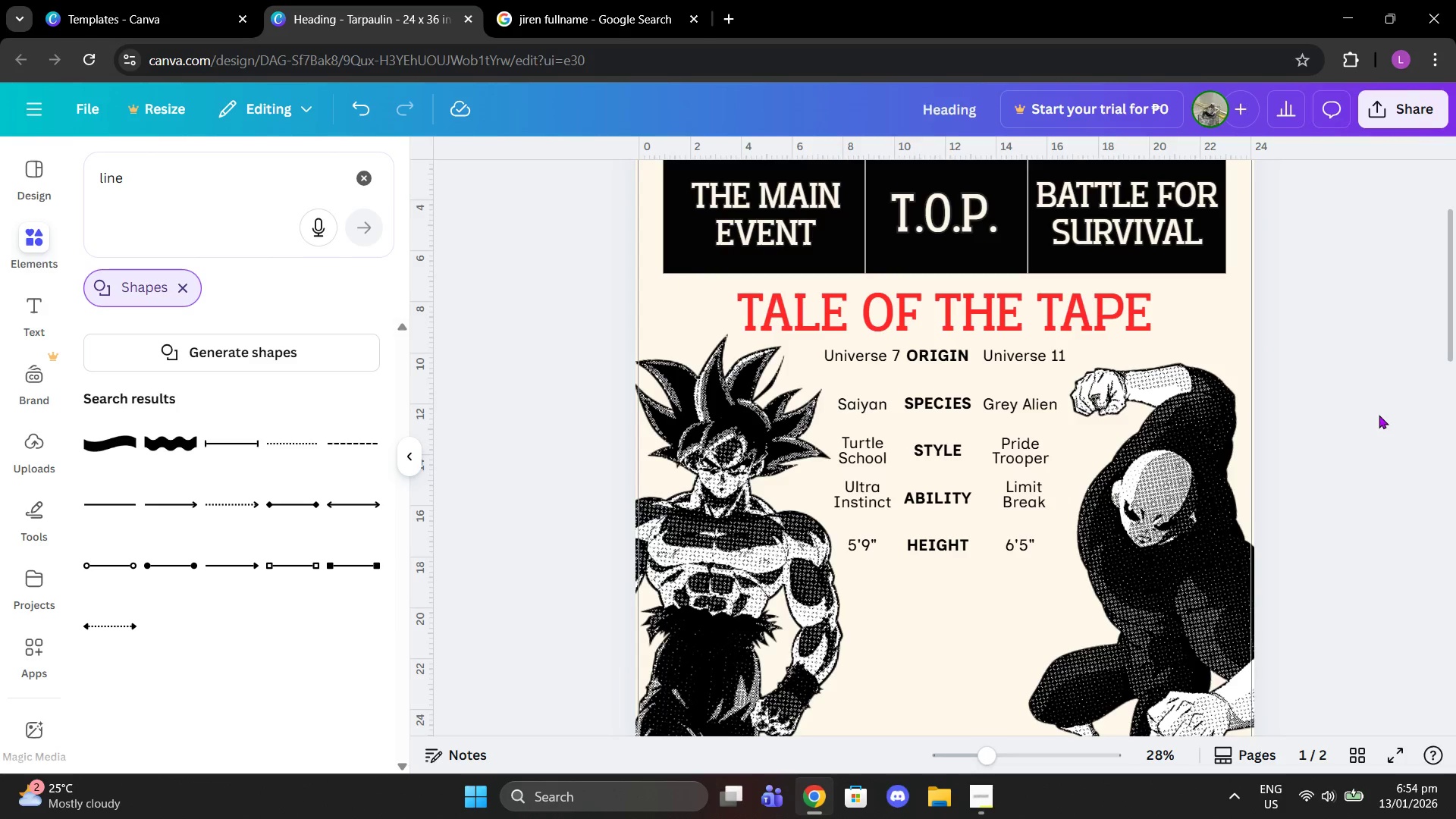 
scroll: coordinate [1373, 416], scroll_direction: down, amount: 2.0
 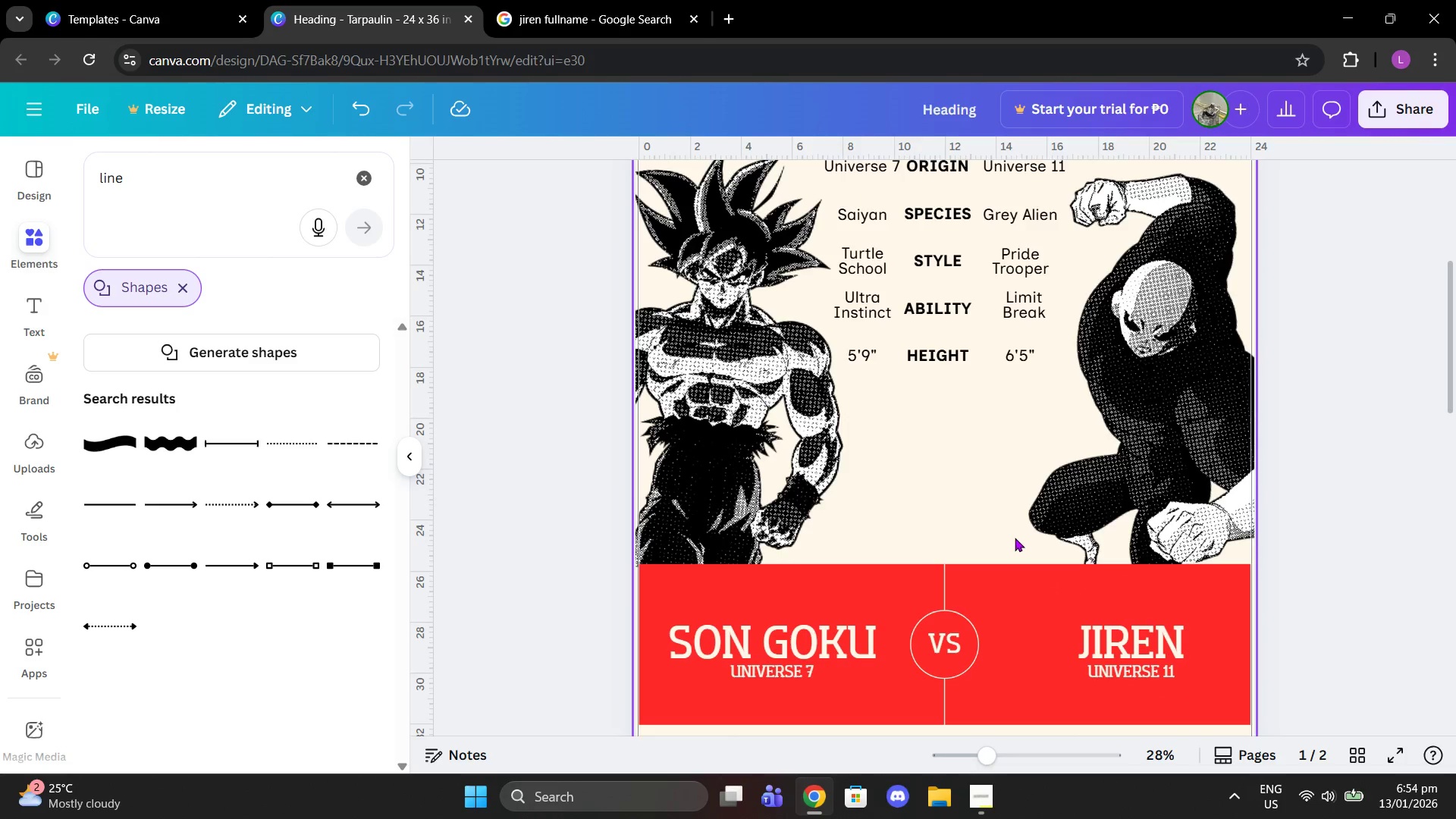 
scroll: coordinate [1014, 360], scroll_direction: up, amount: 3.0
 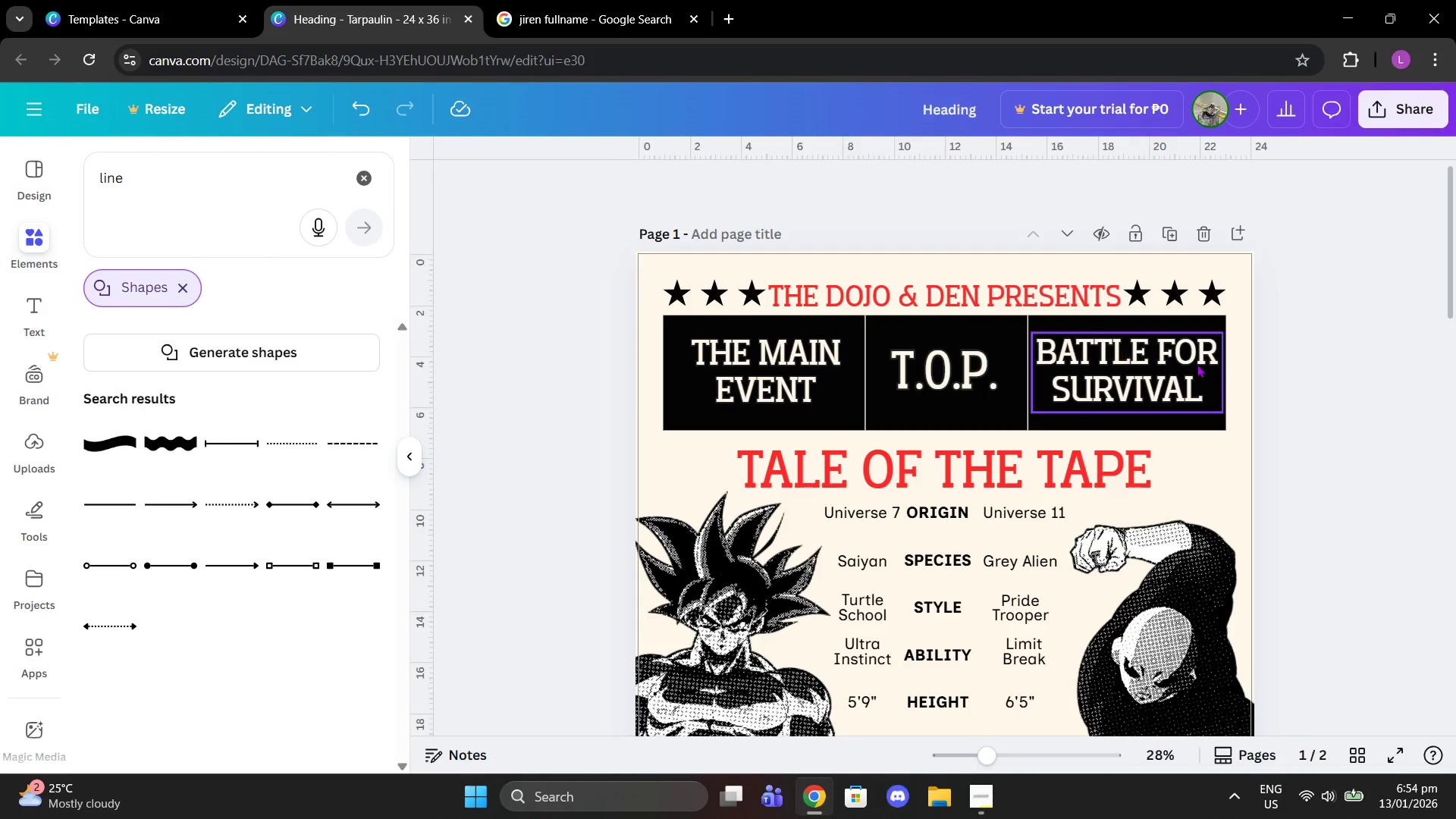 
scroll: coordinate [956, 420], scroll_direction: down, amount: 7.0
 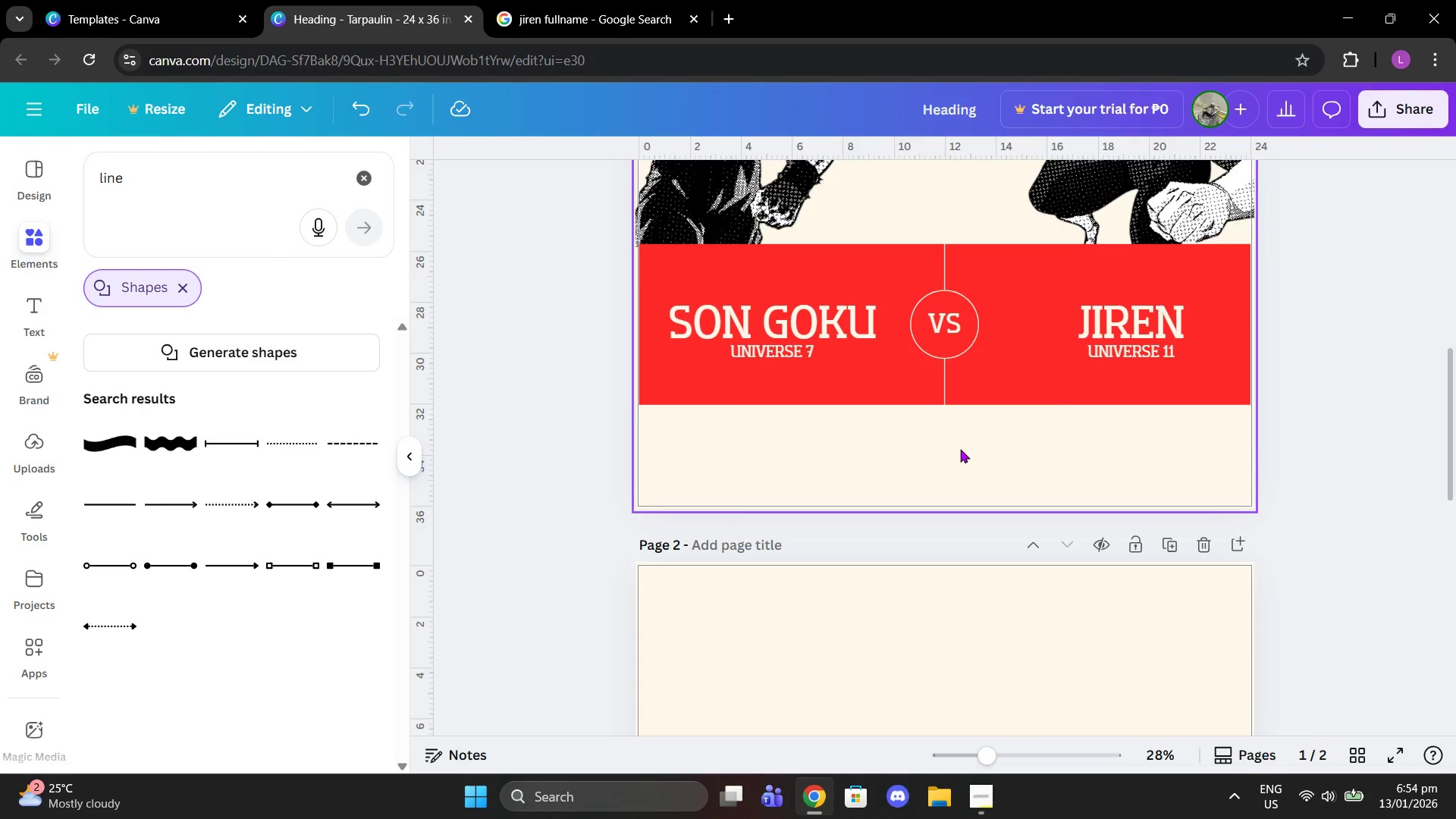 
scroll: coordinate [938, 374], scroll_direction: up, amount: 7.0
 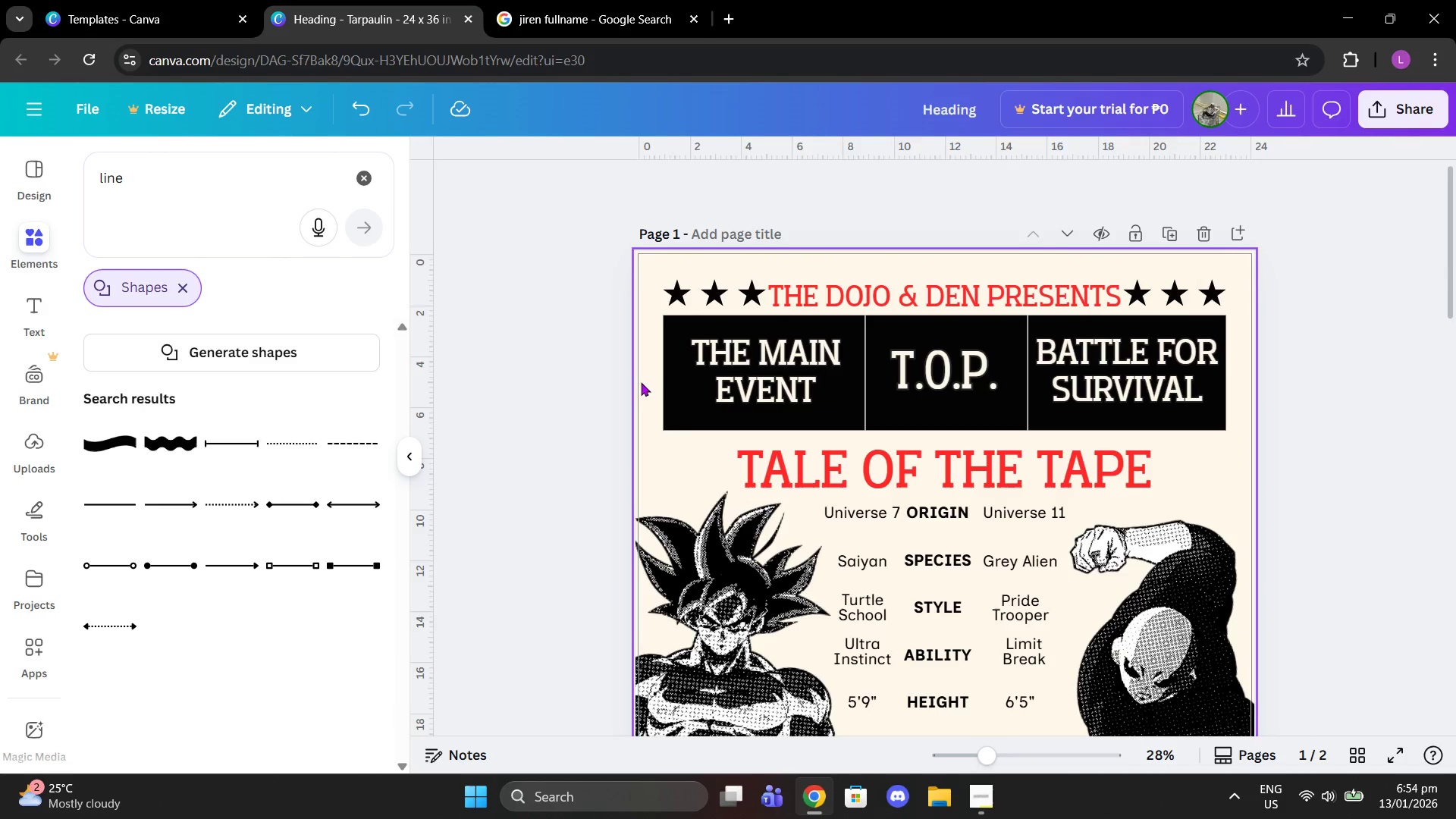 
scroll: coordinate [921, 557], scroll_direction: down, amount: 3.0
 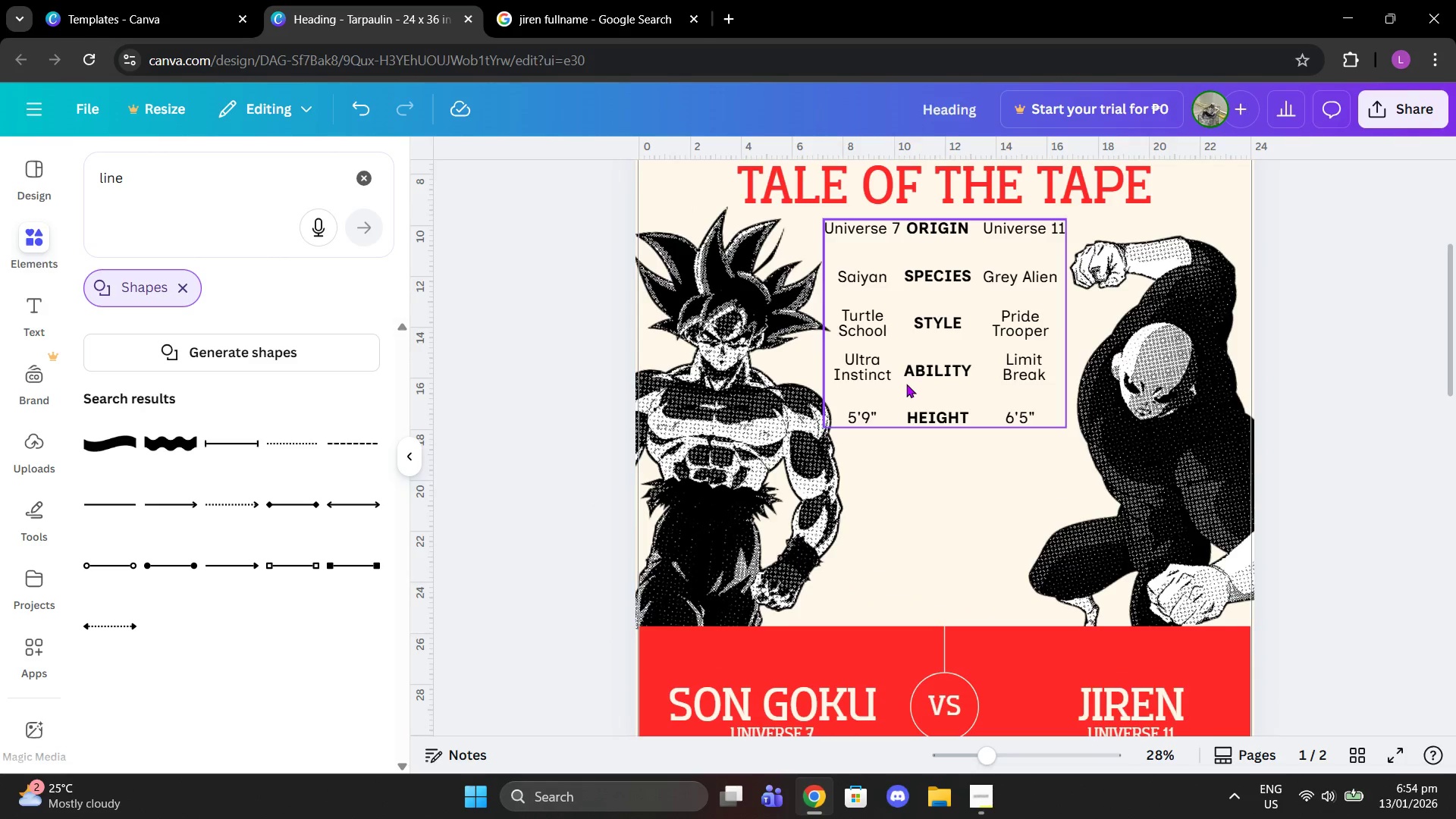 
scroll: coordinate [1130, 376], scroll_direction: up, amount: 2.0
 